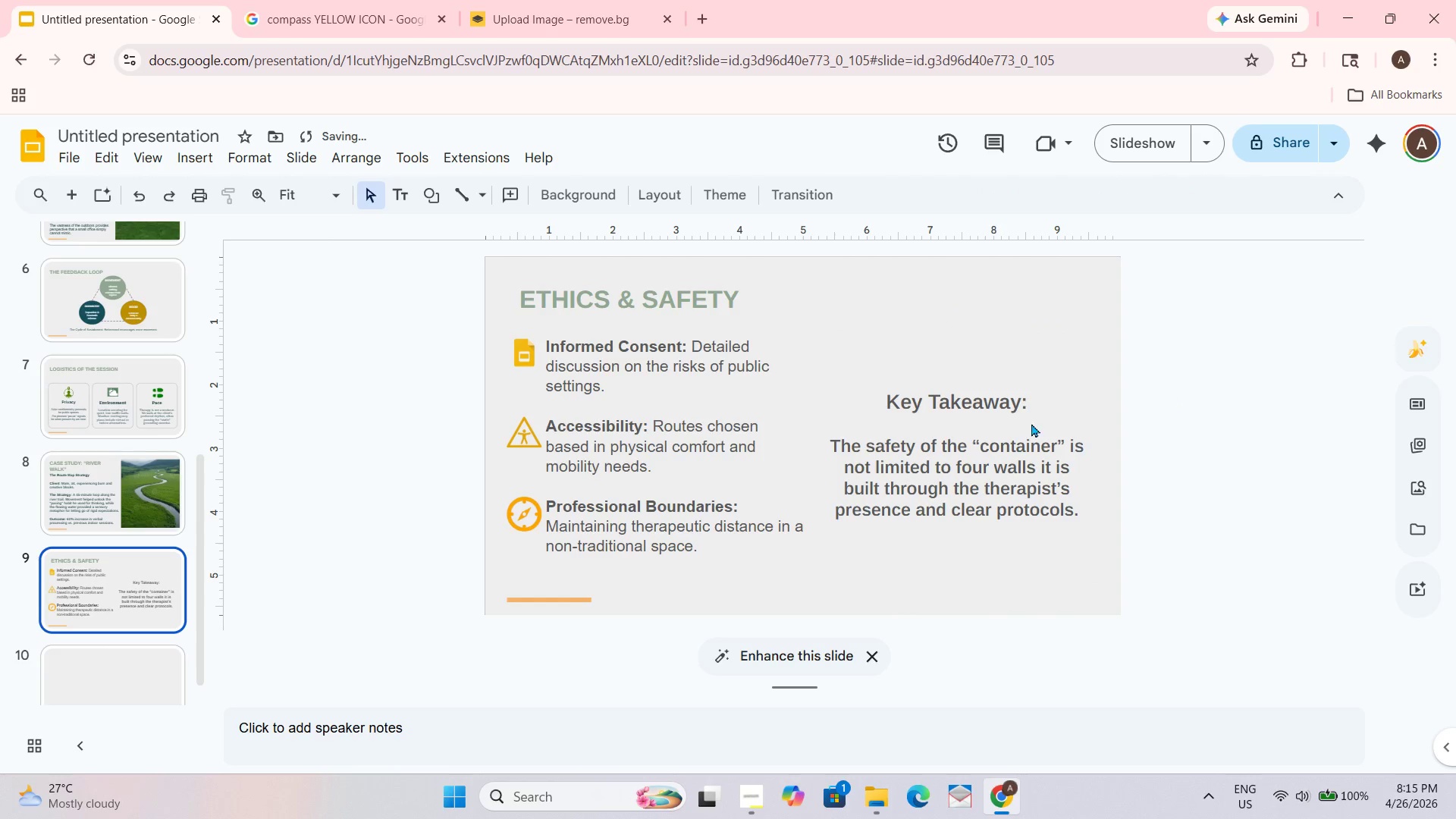 
left_click([955, 370])
 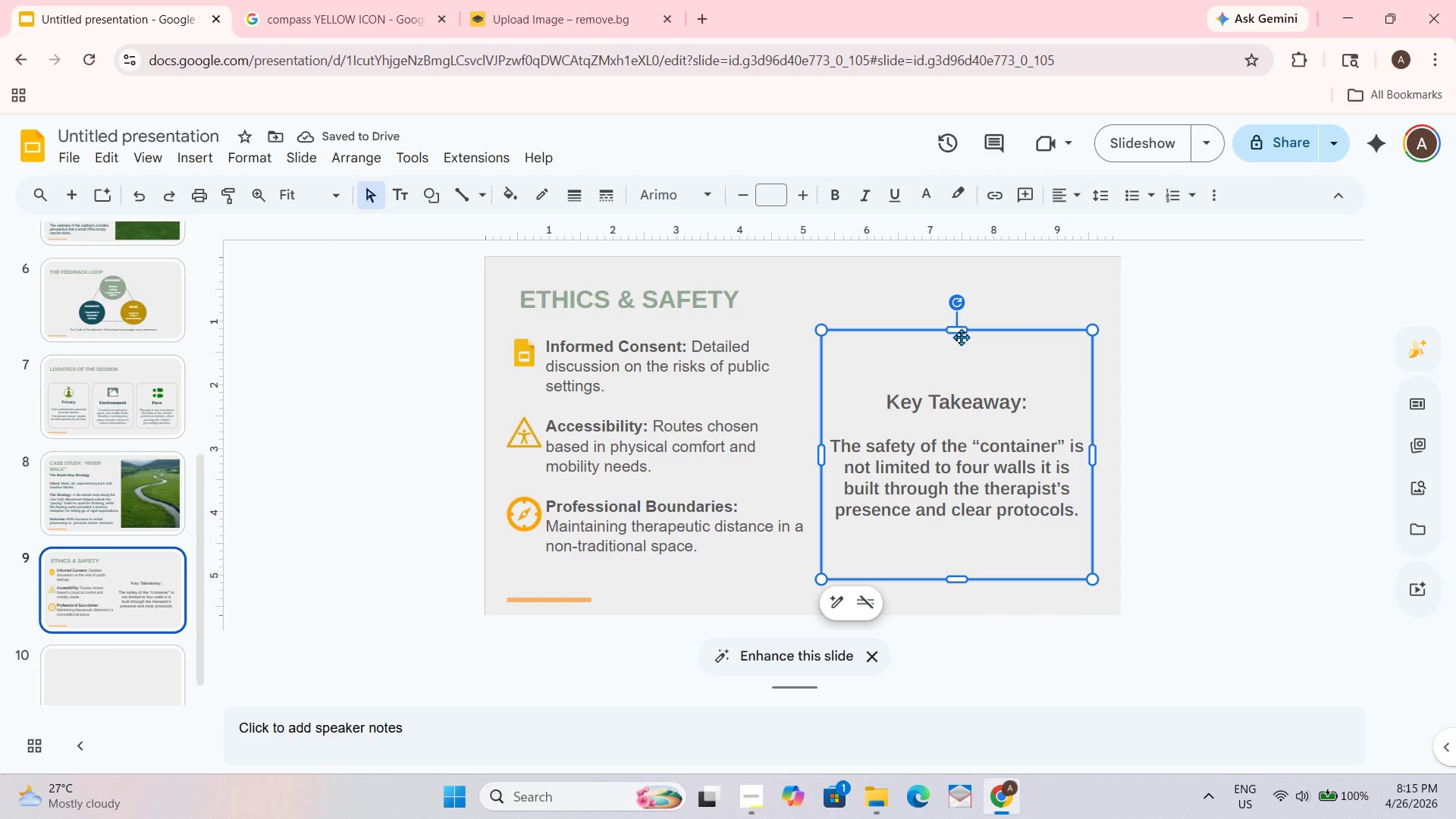 
left_click_drag(start_coordinate=[957, 331], to_coordinate=[957, 338])
 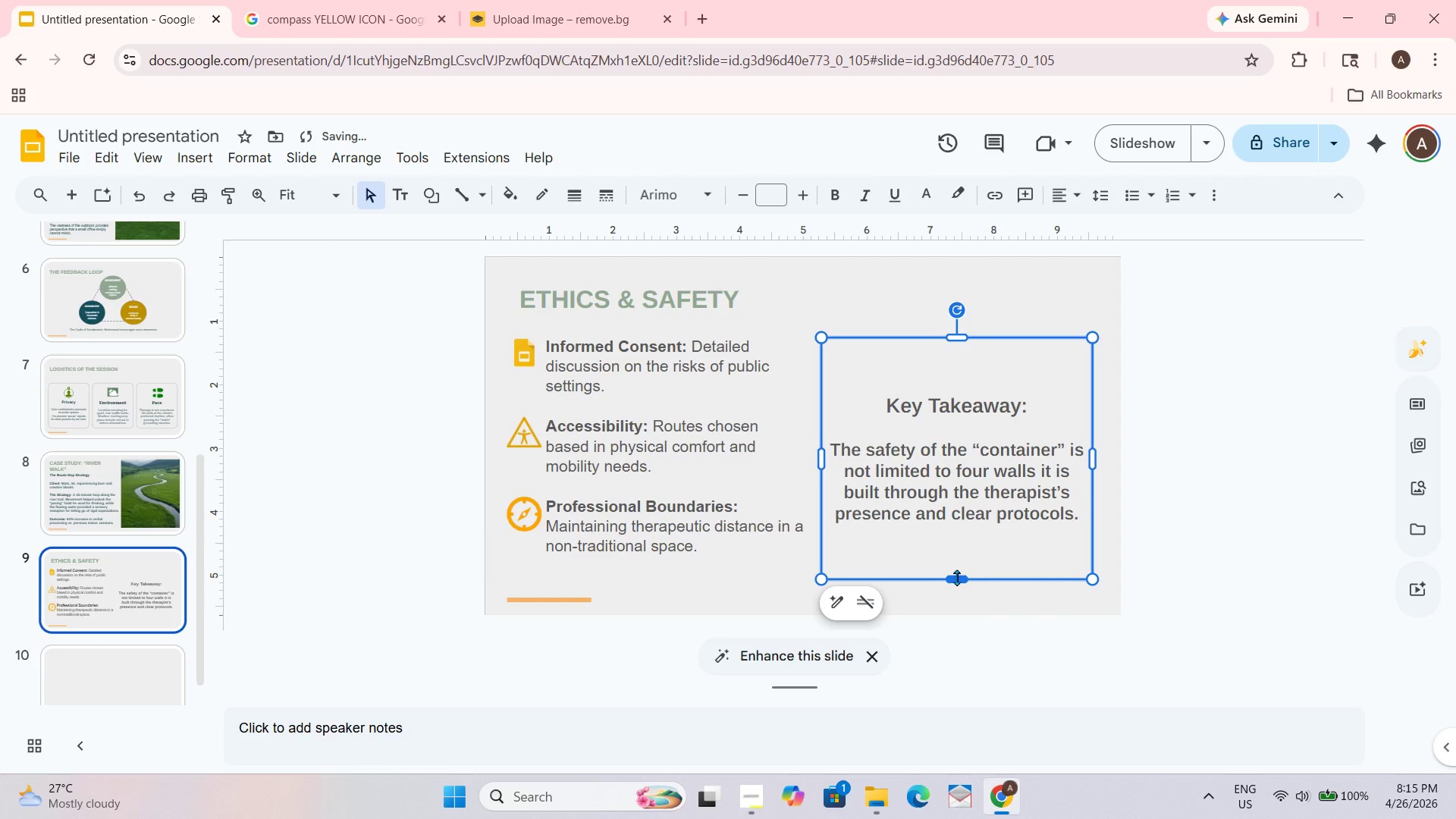 
left_click_drag(start_coordinate=[957, 576], to_coordinate=[957, 563])
 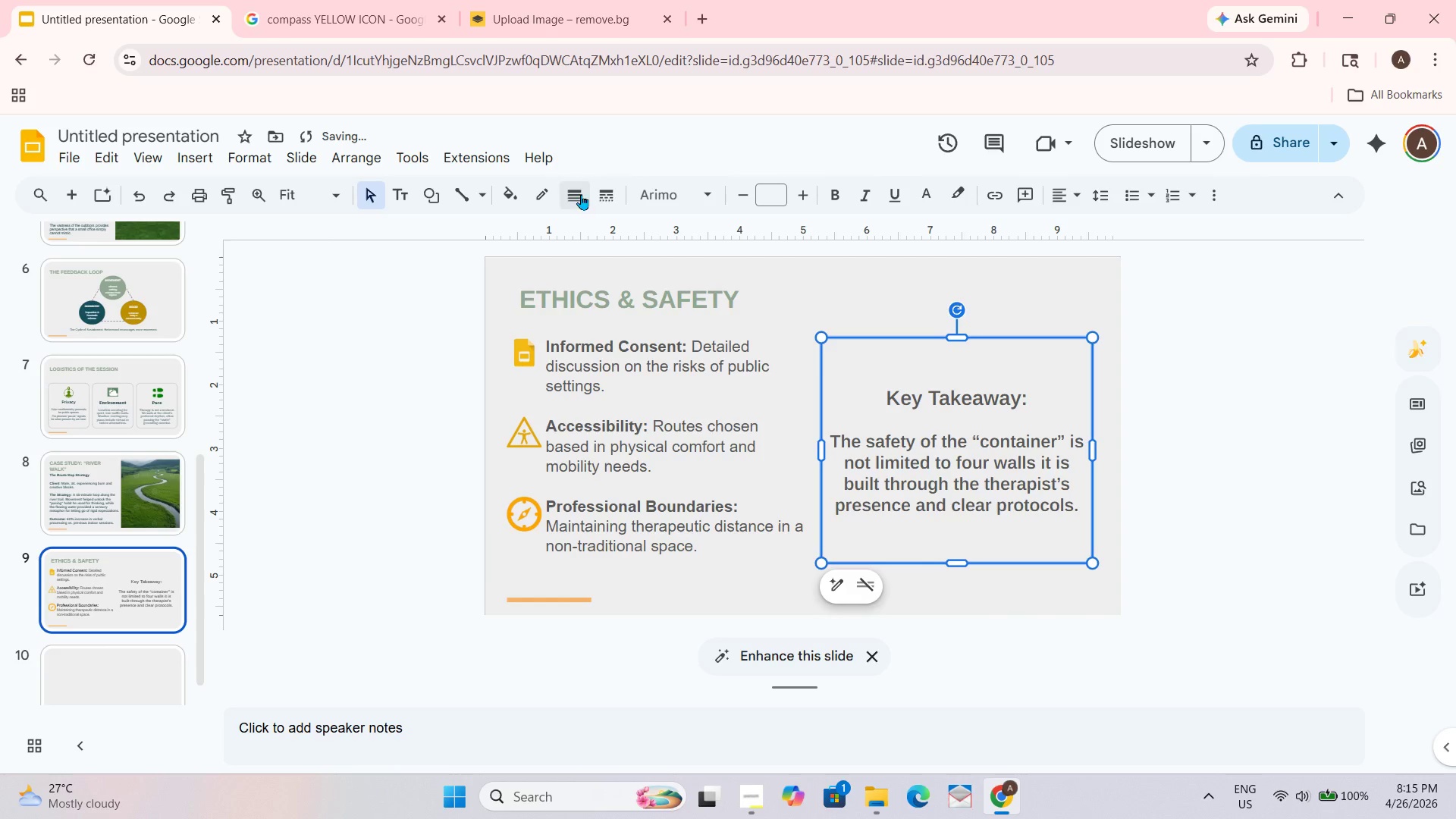 
left_click([501, 206])
 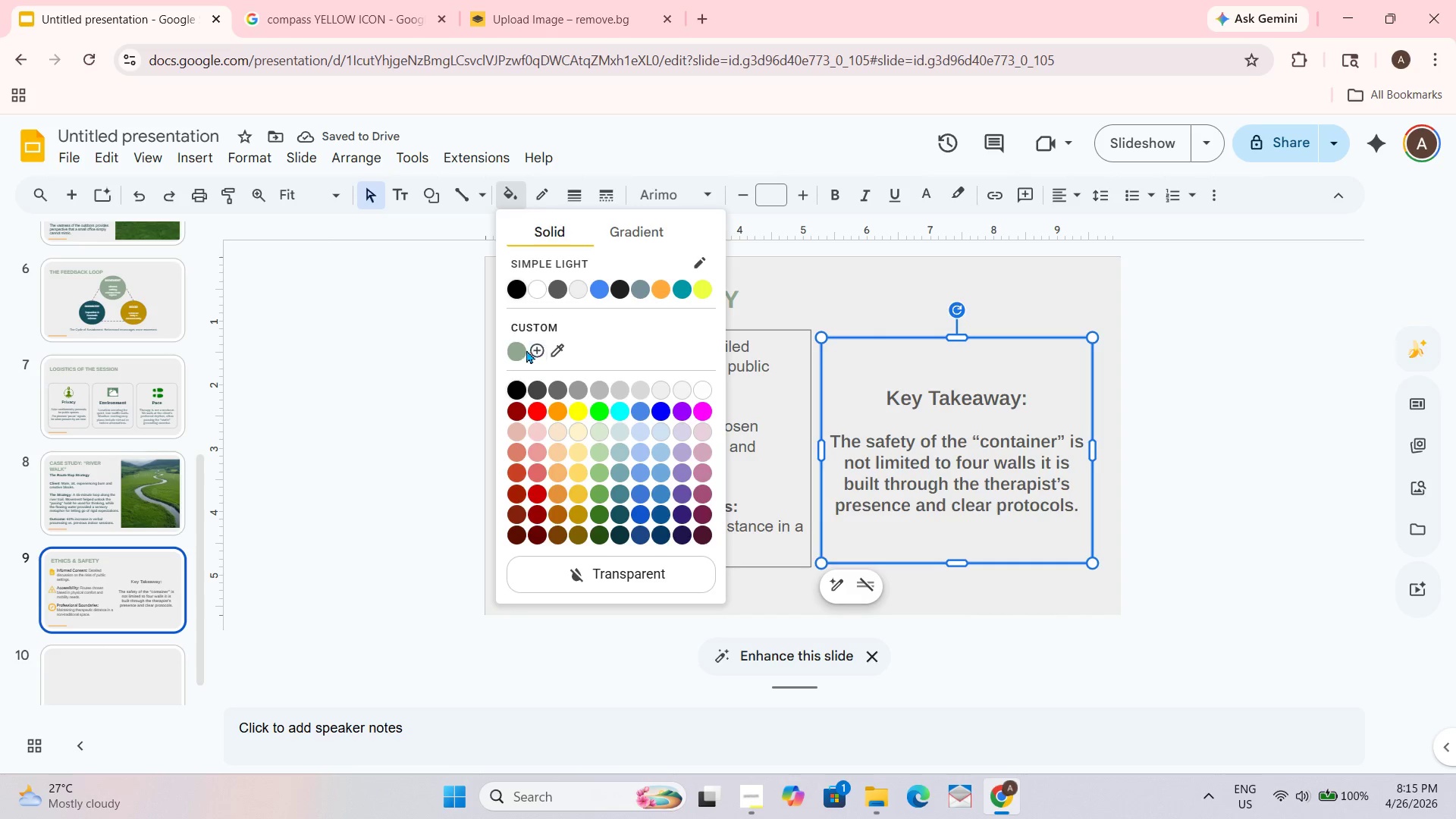 
left_click([516, 347])
 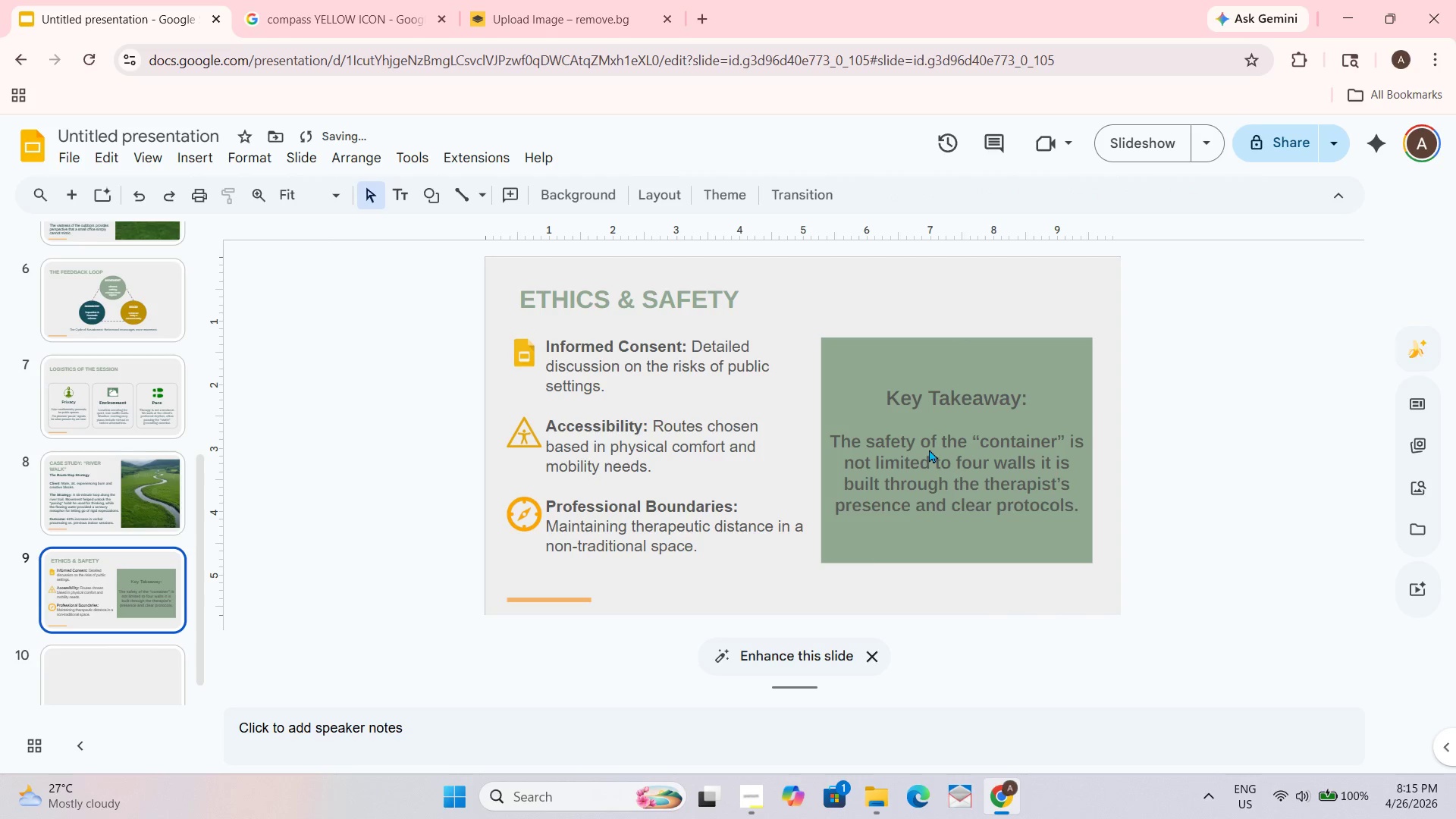 
left_click([929, 448])
 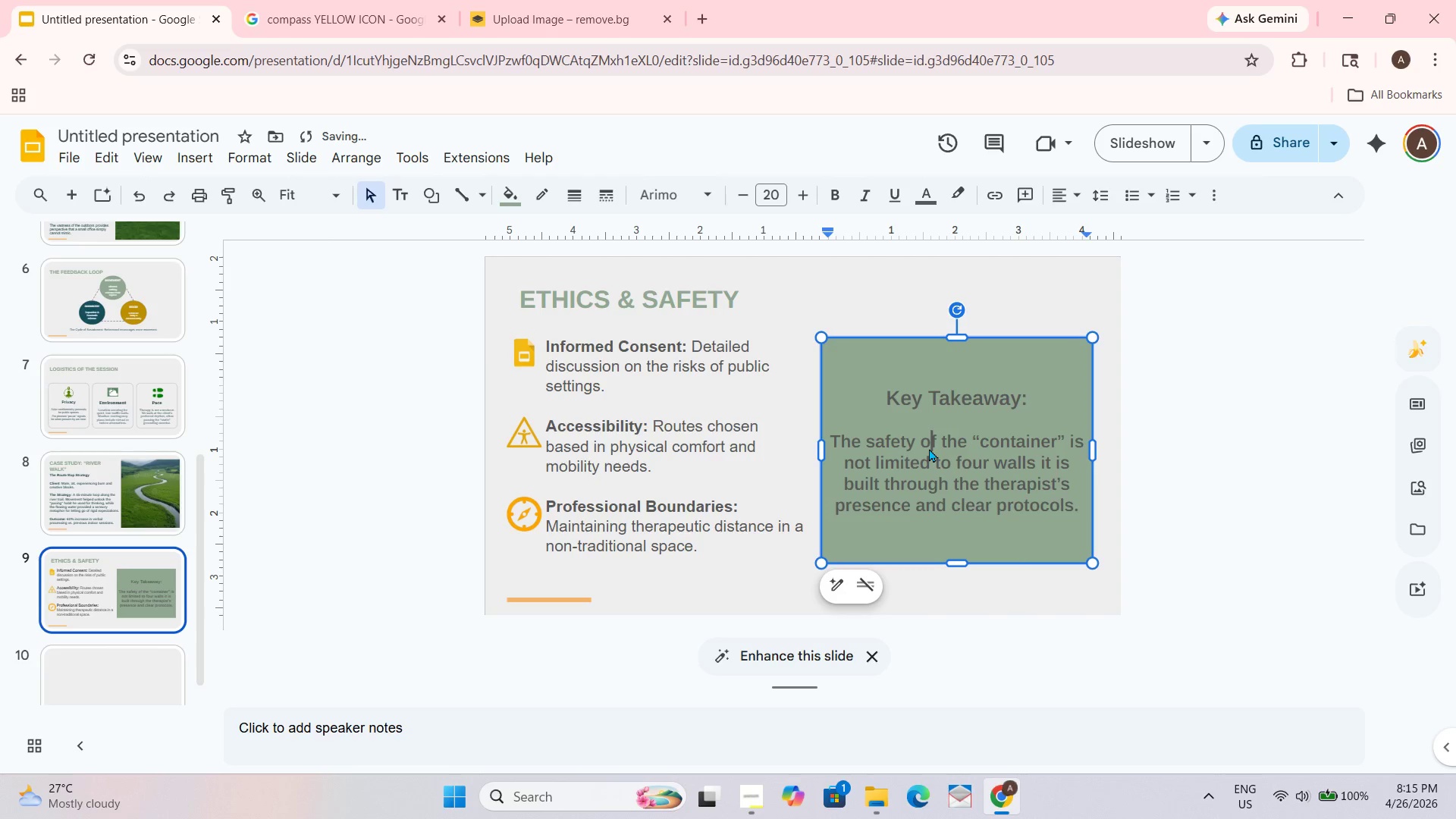 
key(Control+ControlLeft)
 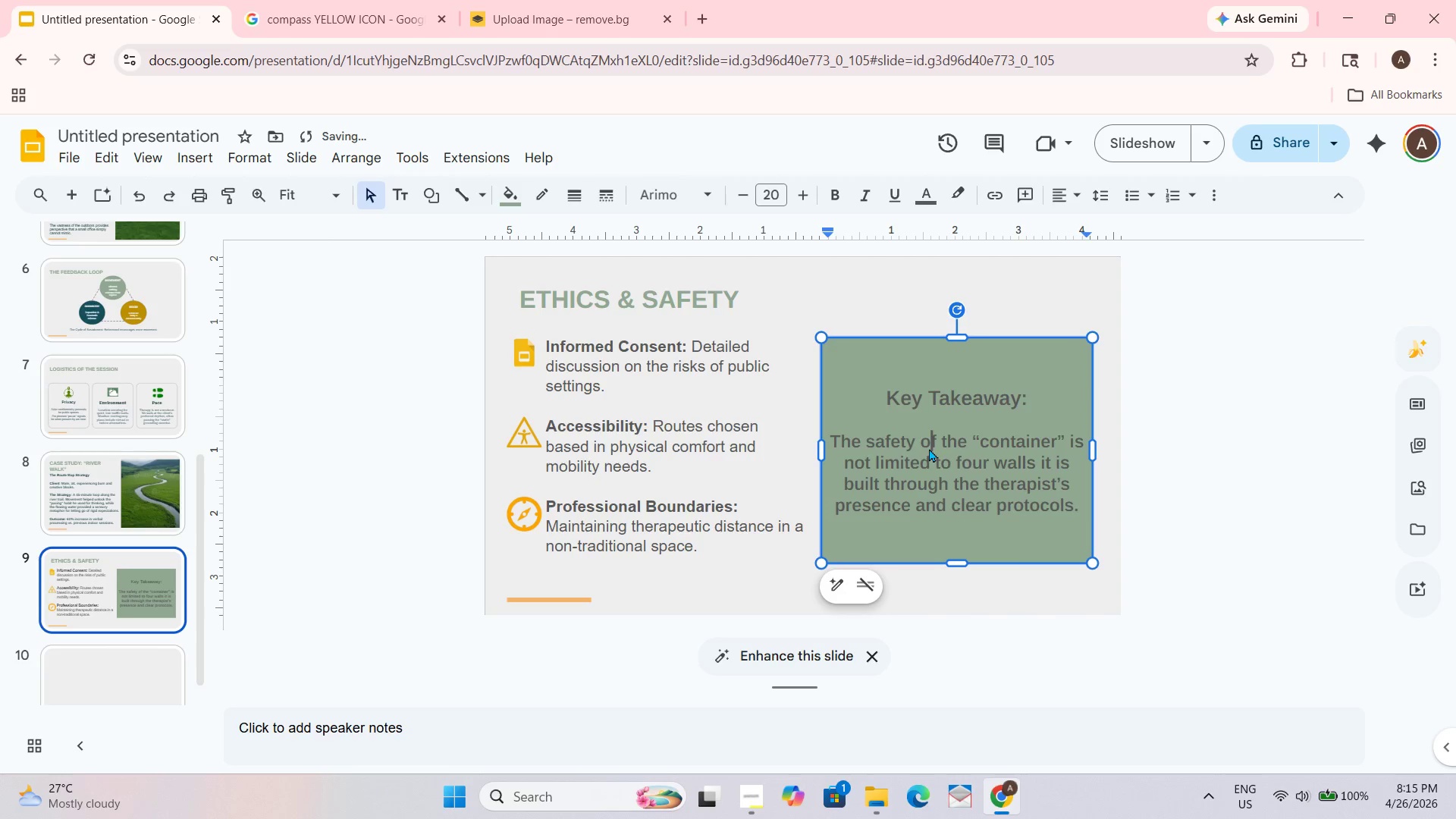 
key(Control+A)
 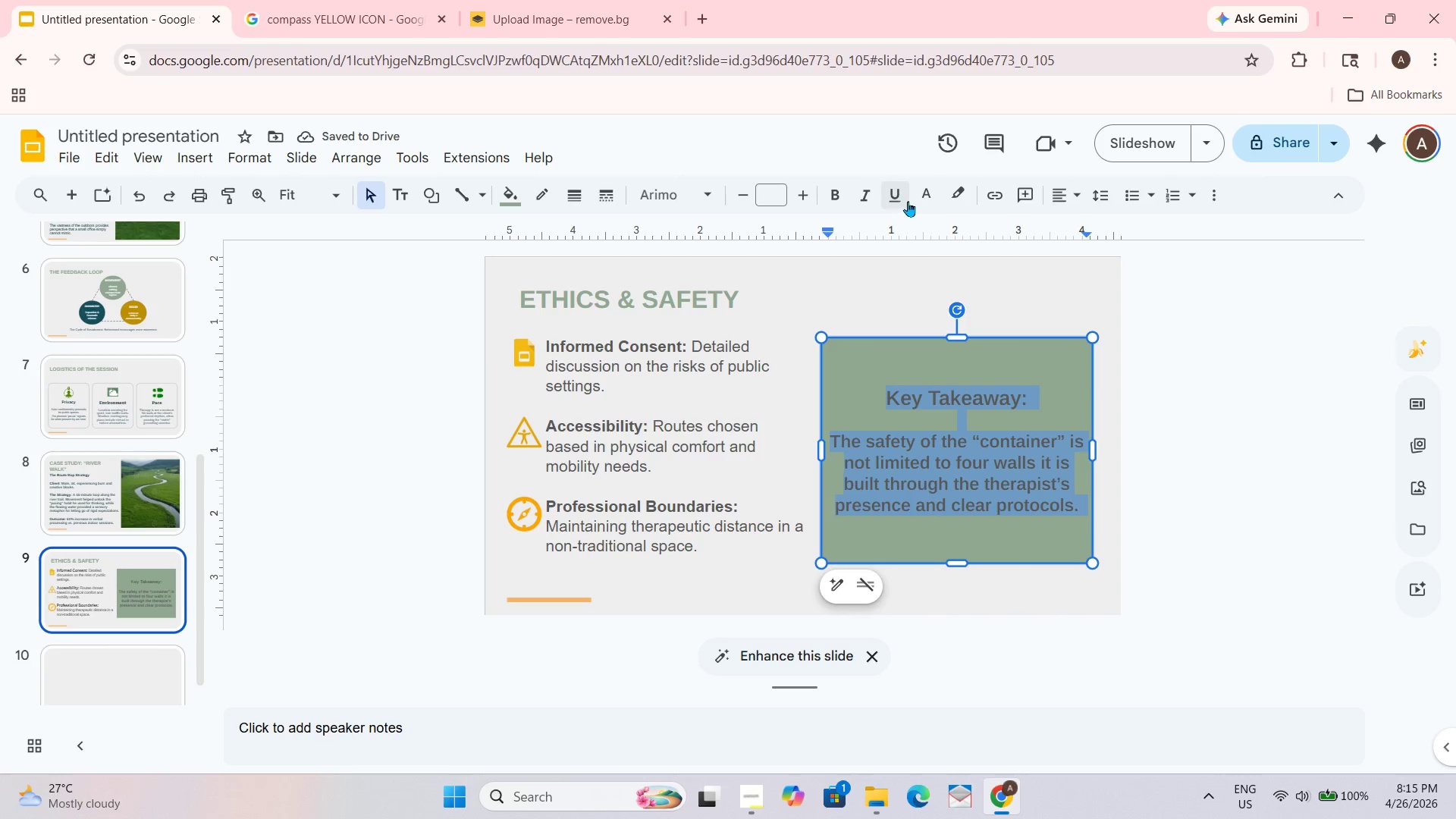 
left_click([934, 192])
 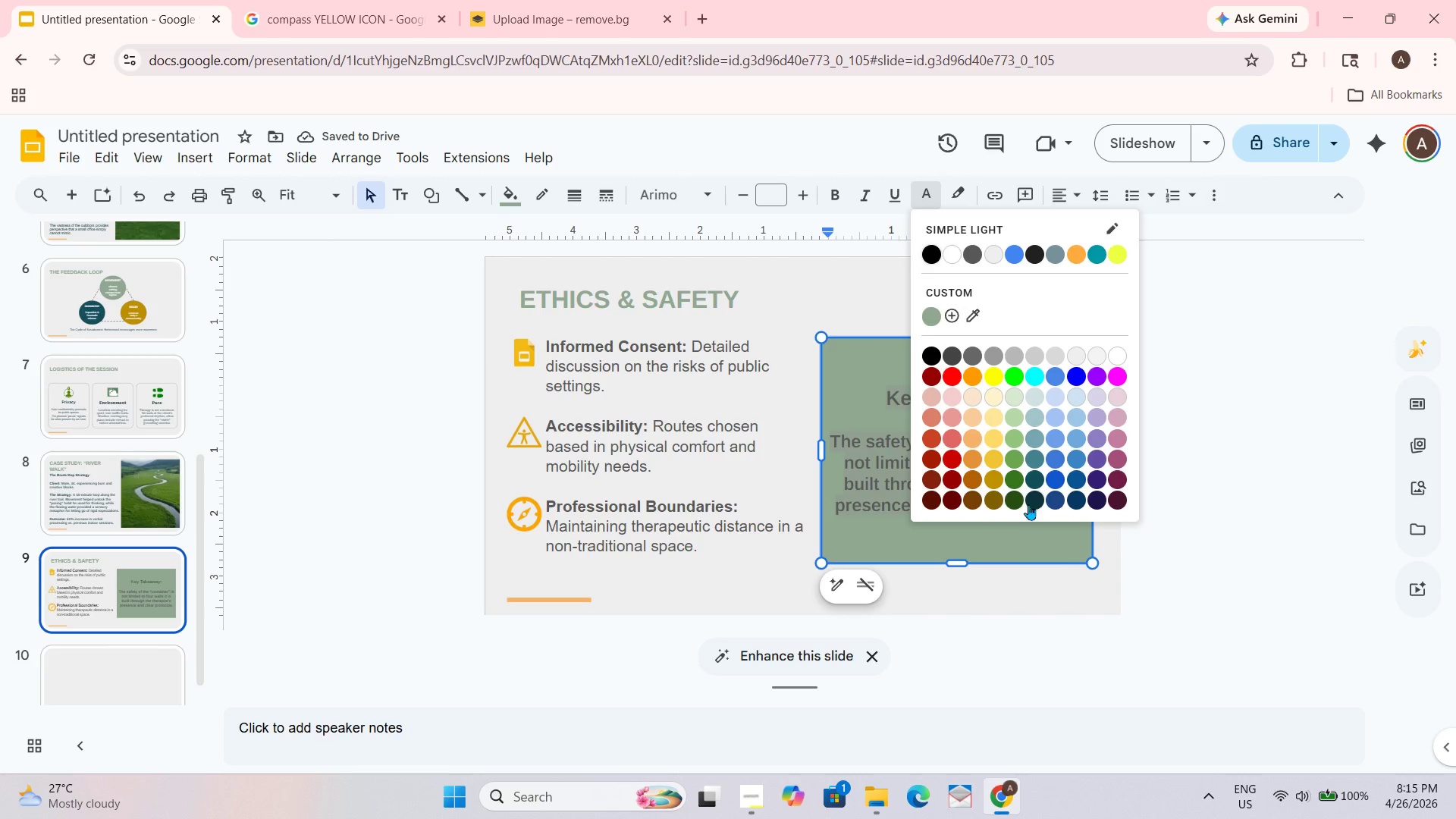 
left_click([1034, 500])
 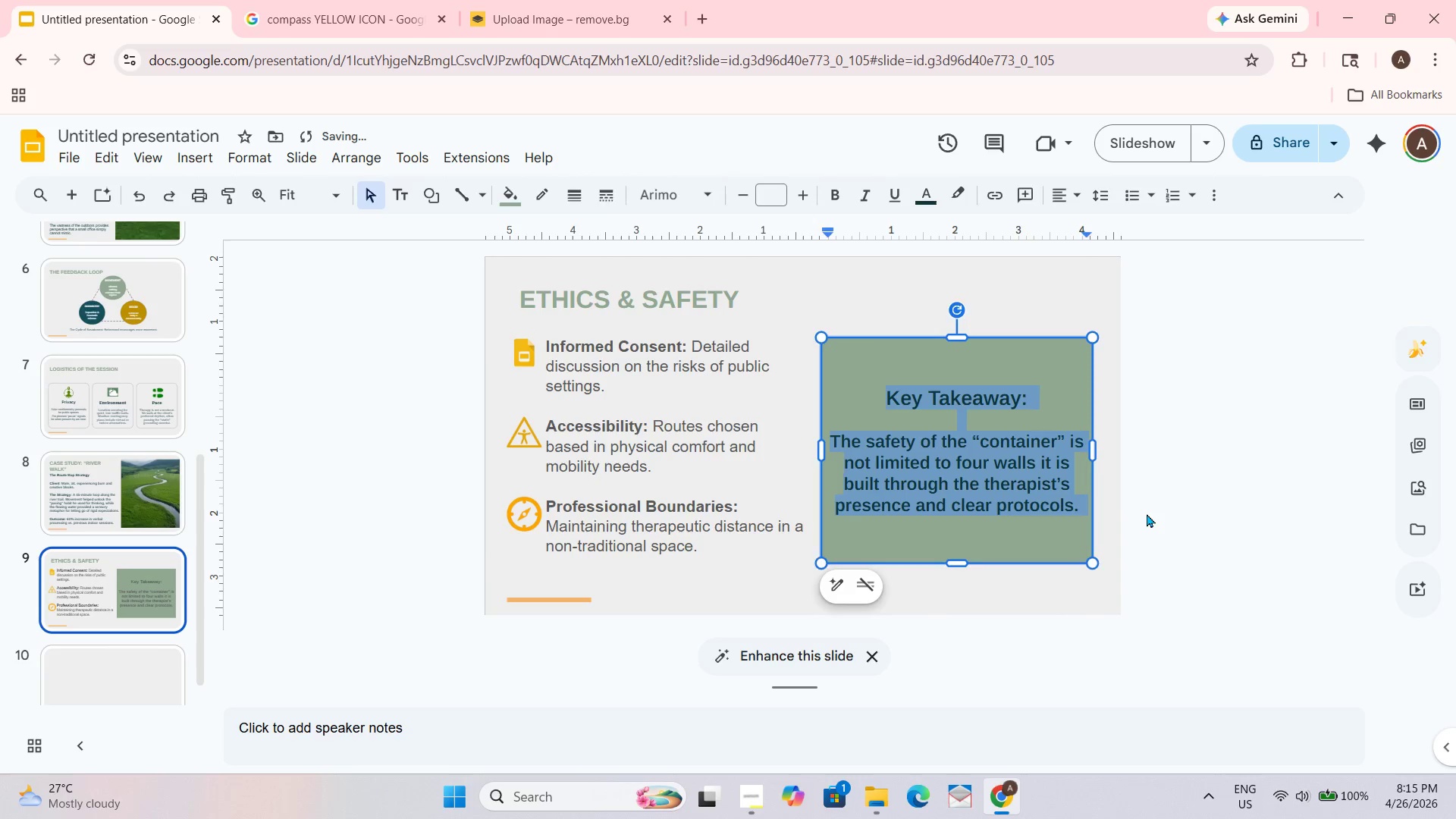 
left_click_drag(start_coordinate=[1152, 513], to_coordinate=[1152, 510])
 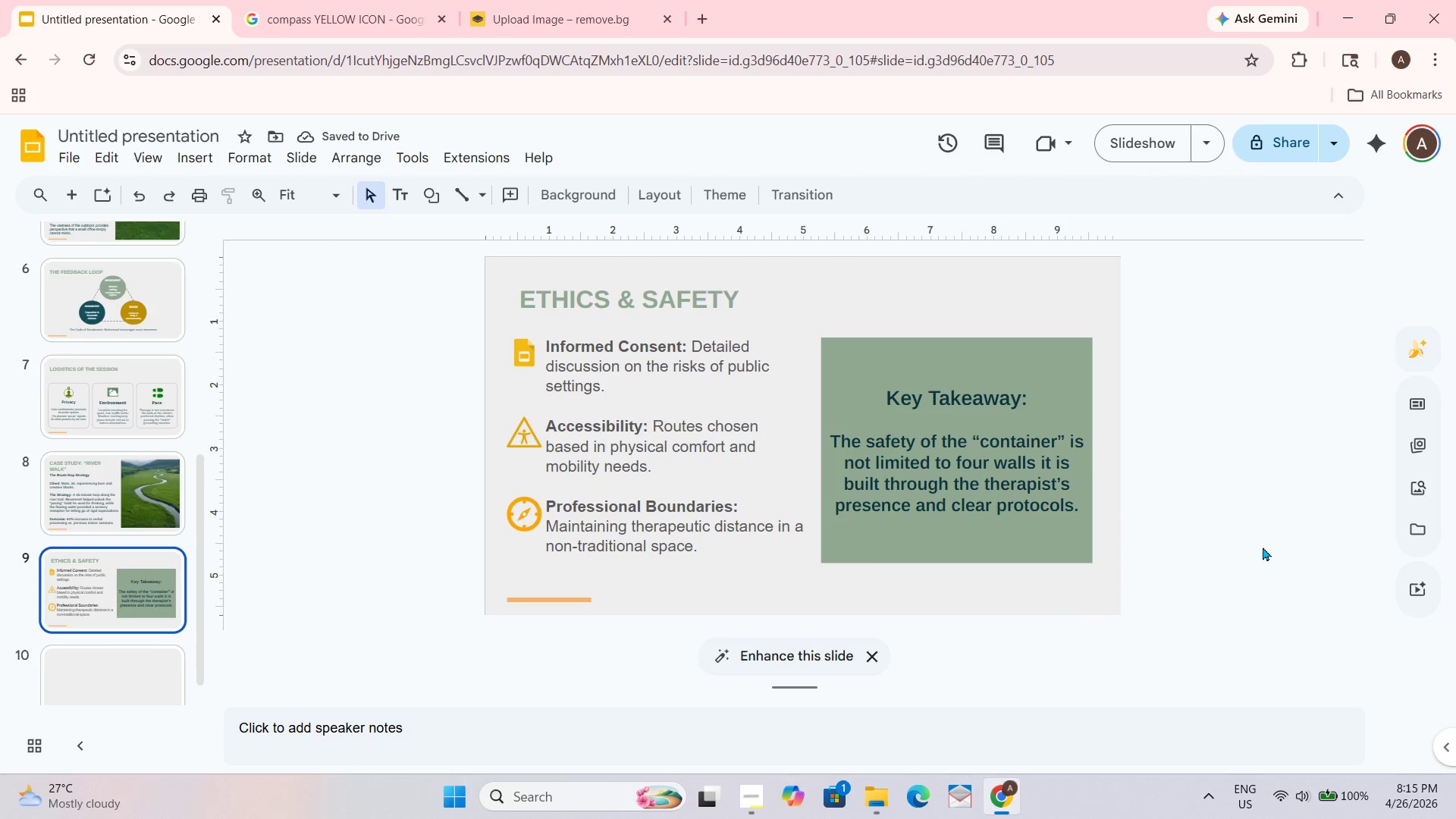 
left_click_drag(start_coordinate=[981, 362], to_coordinate=[981, 356])
 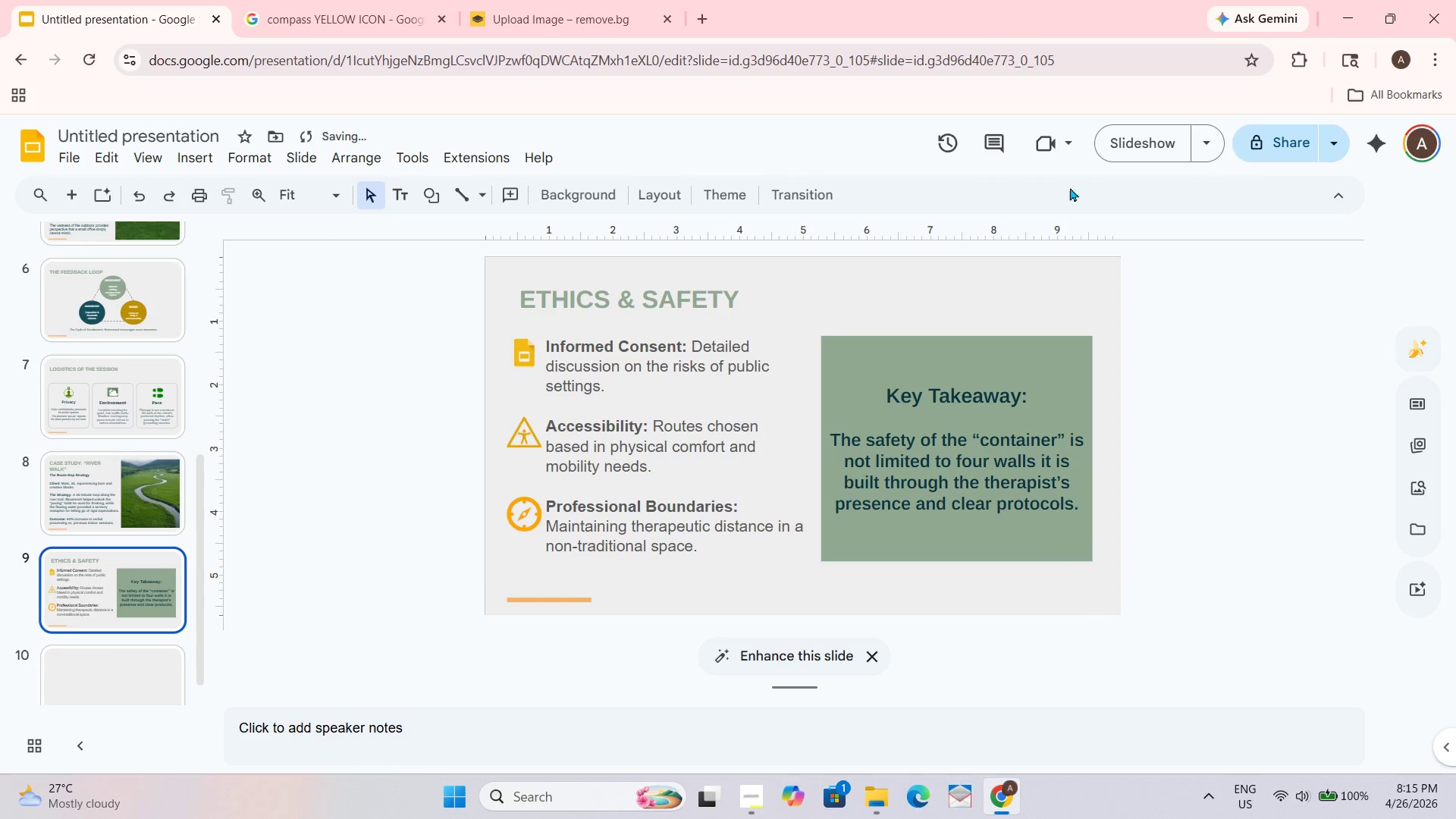 
left_click([1124, 149])
 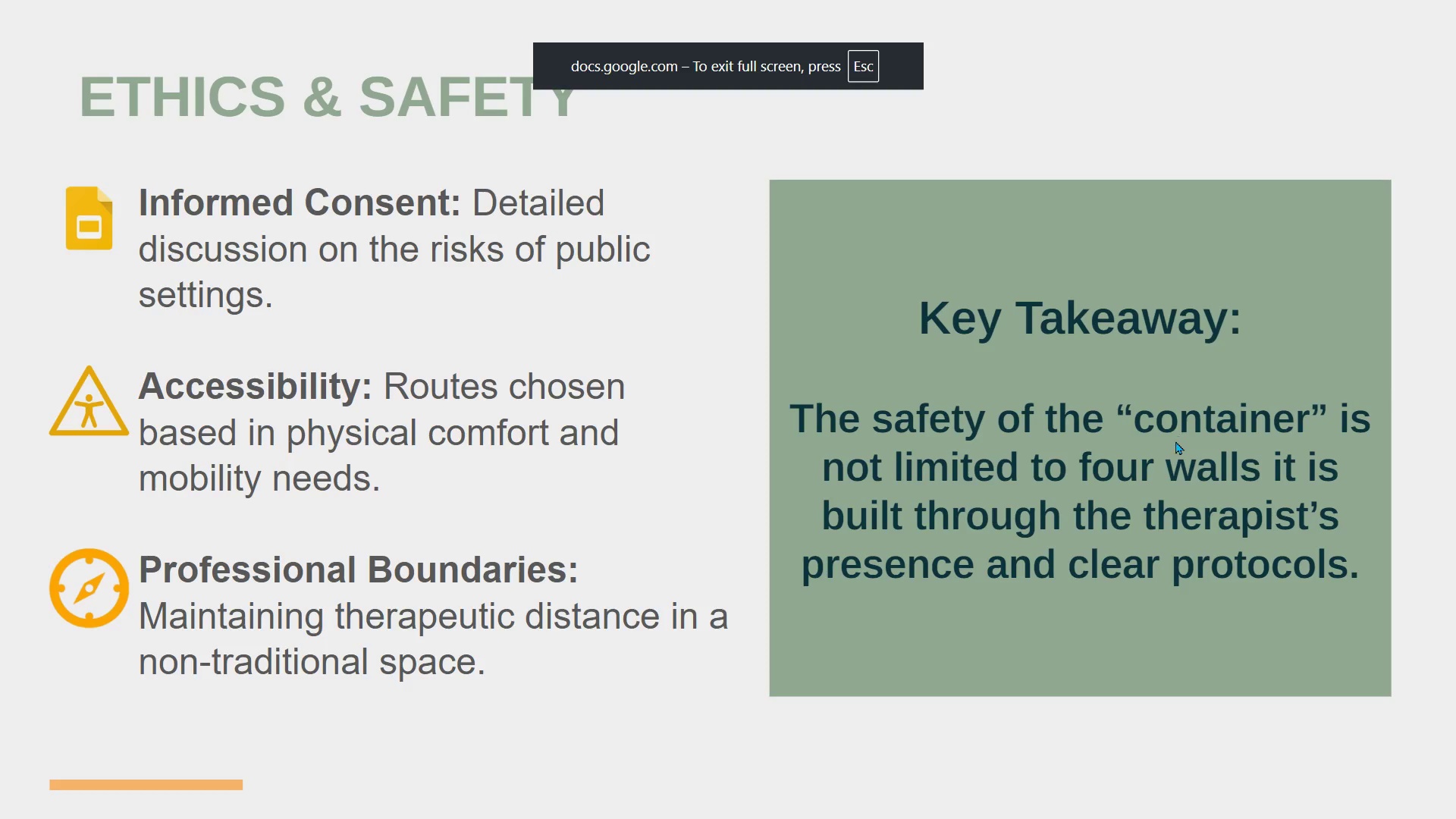 
key(Escape)
 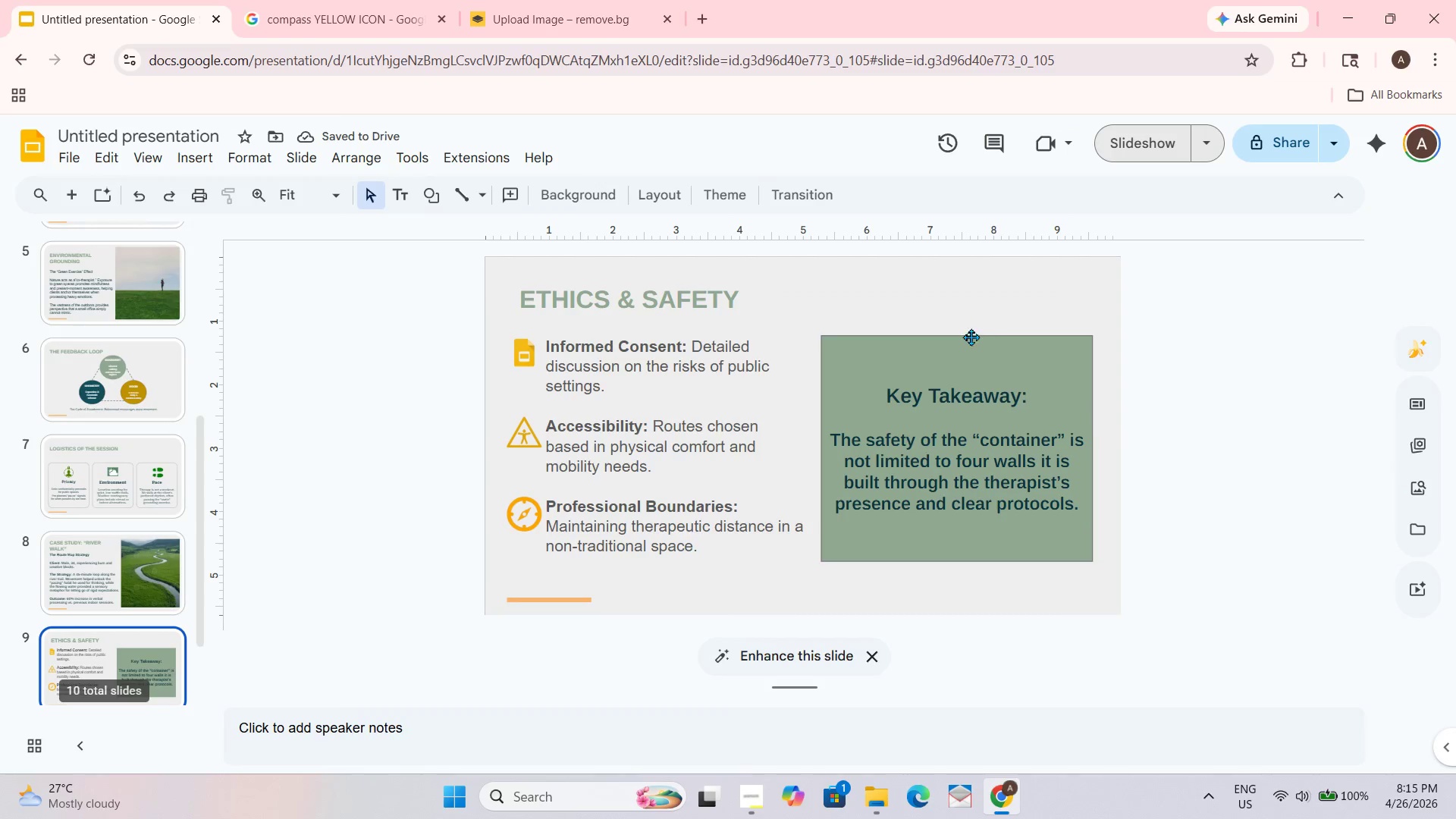 
left_click([946, 375])
 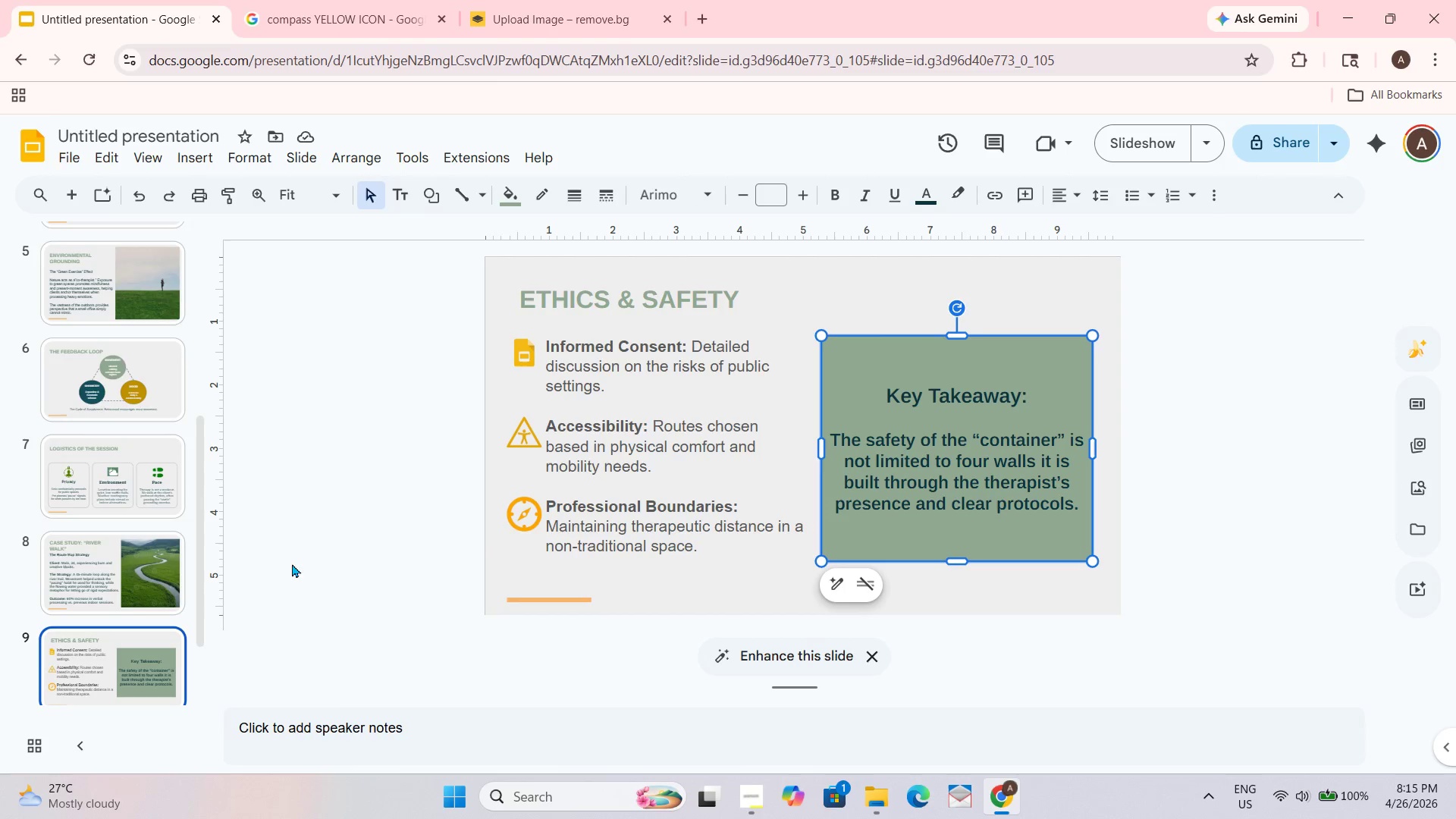 
scroll: coordinate [212, 582], scroll_direction: down, amount: 2.0
 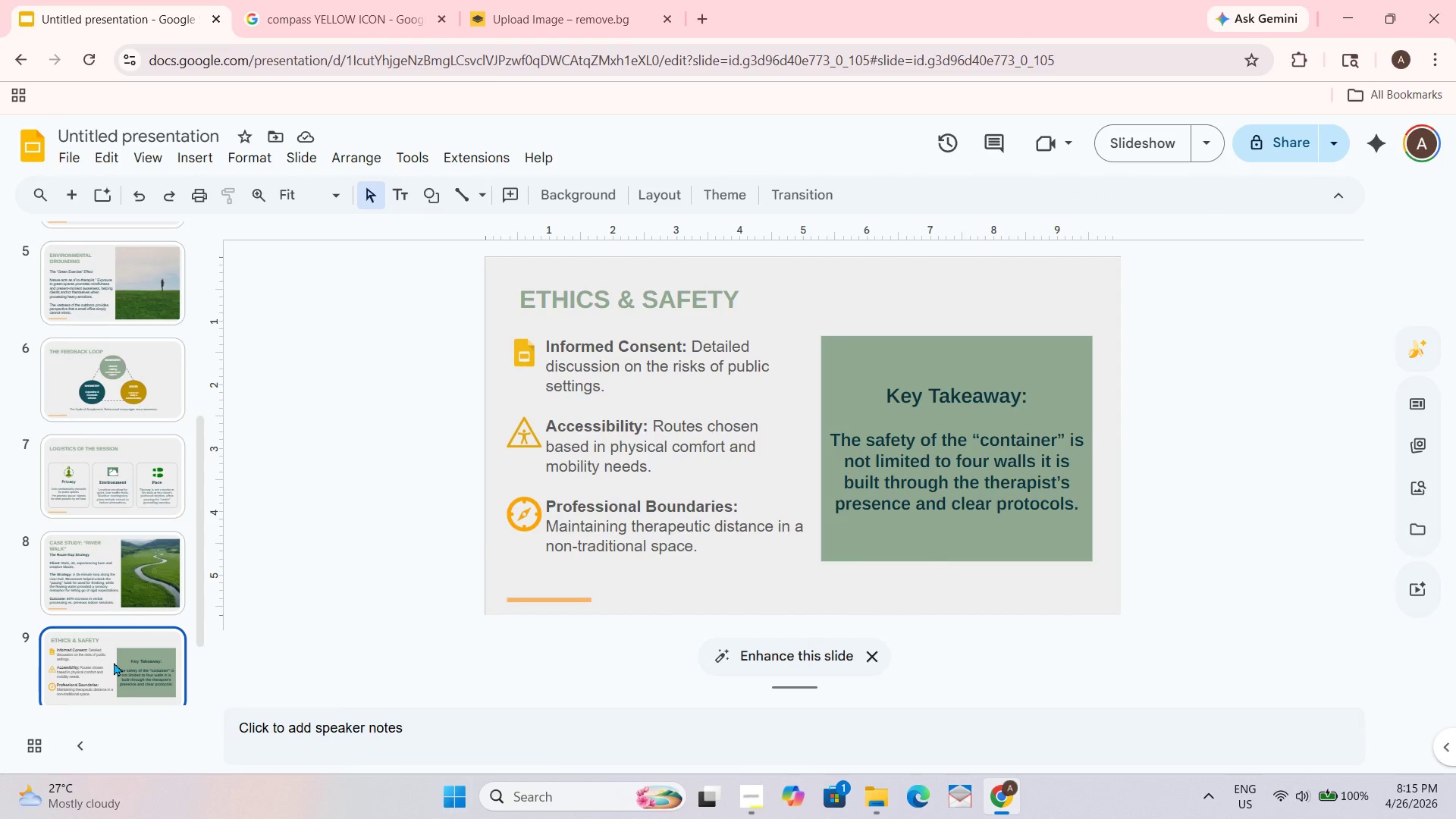 
wait(10.97)
 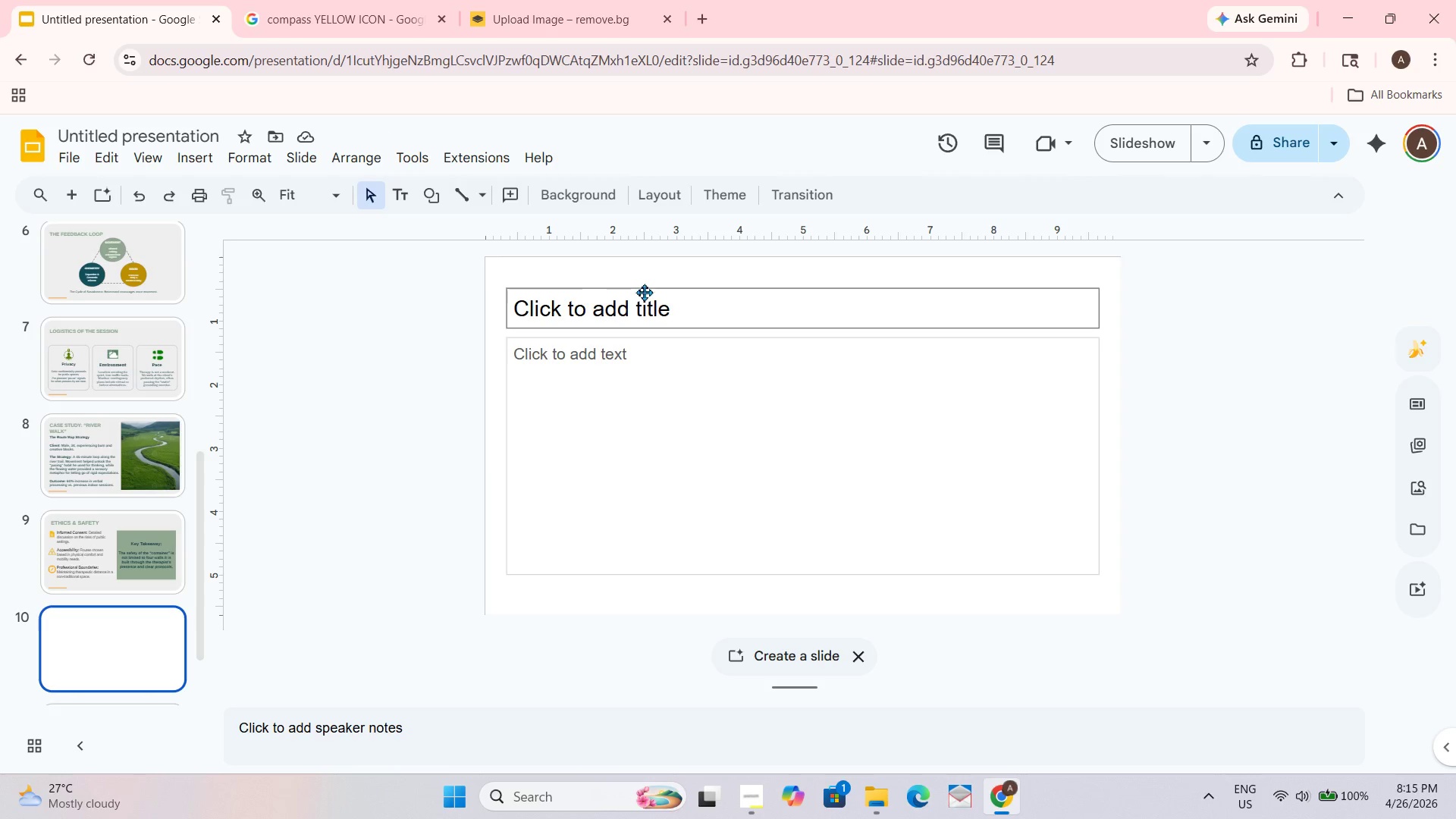 
left_click([196, 197])
 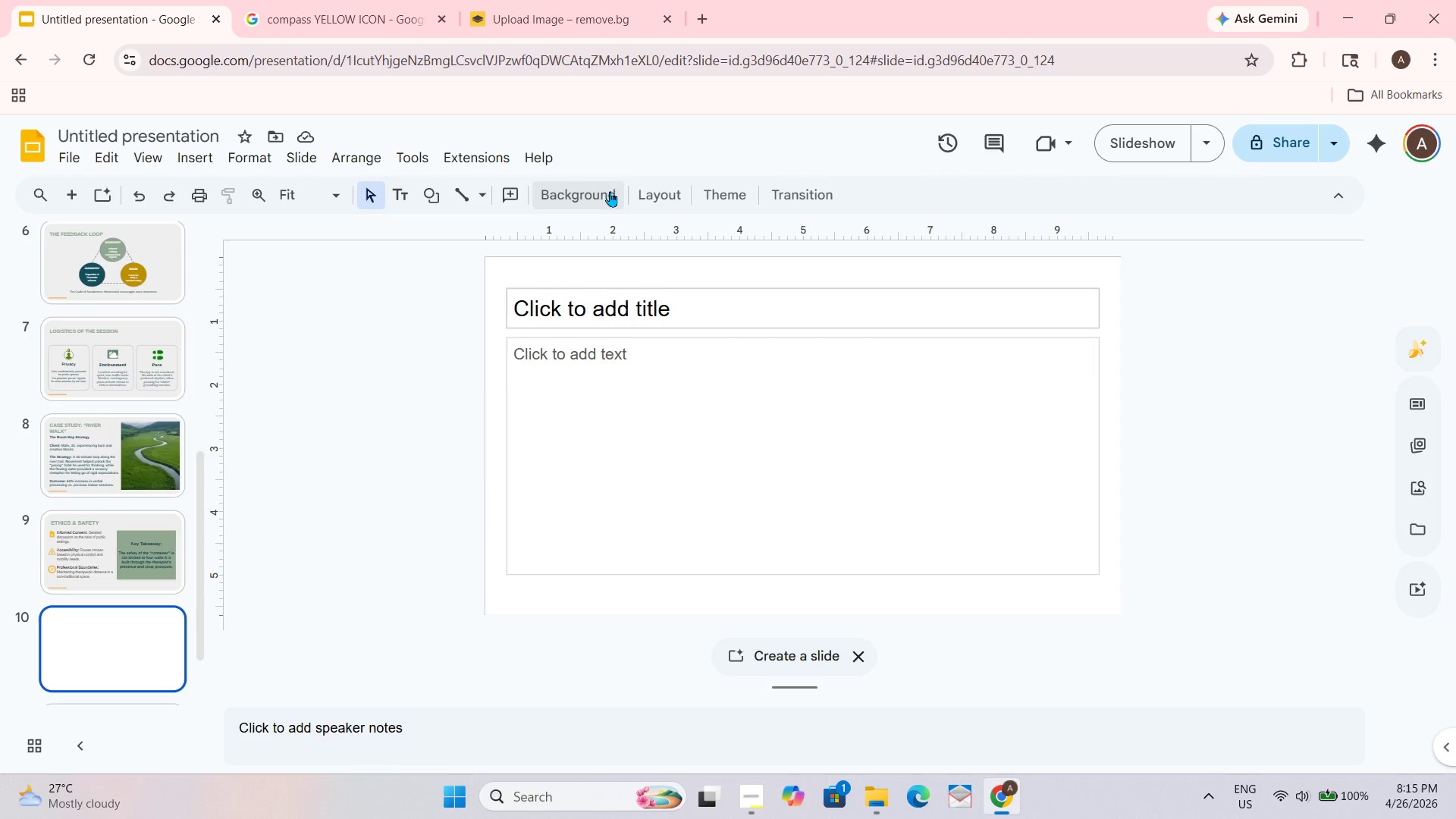 
left_click([651, 185])
 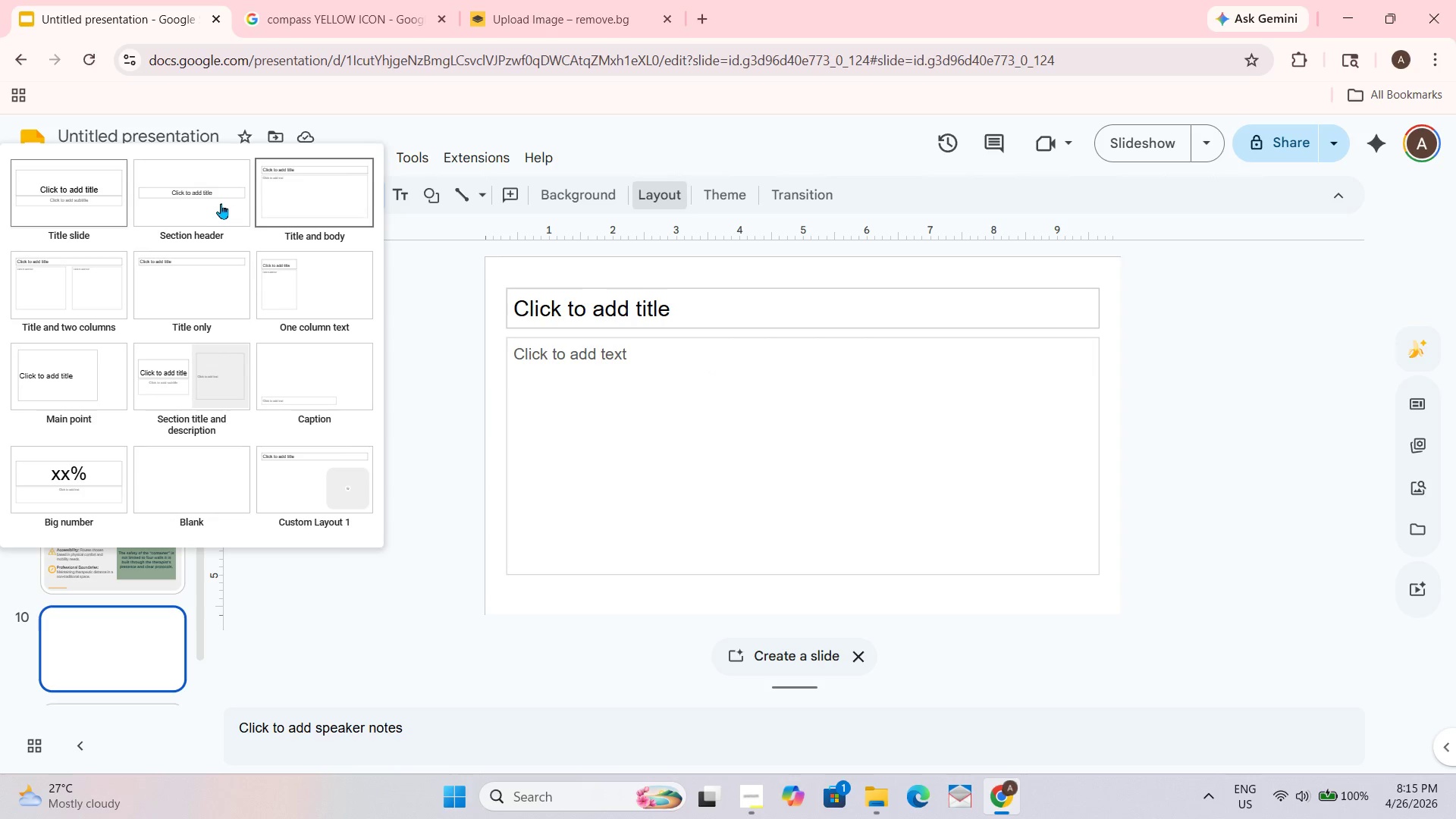 
left_click_drag(start_coordinate=[199, 188], to_coordinate=[197, 184])
 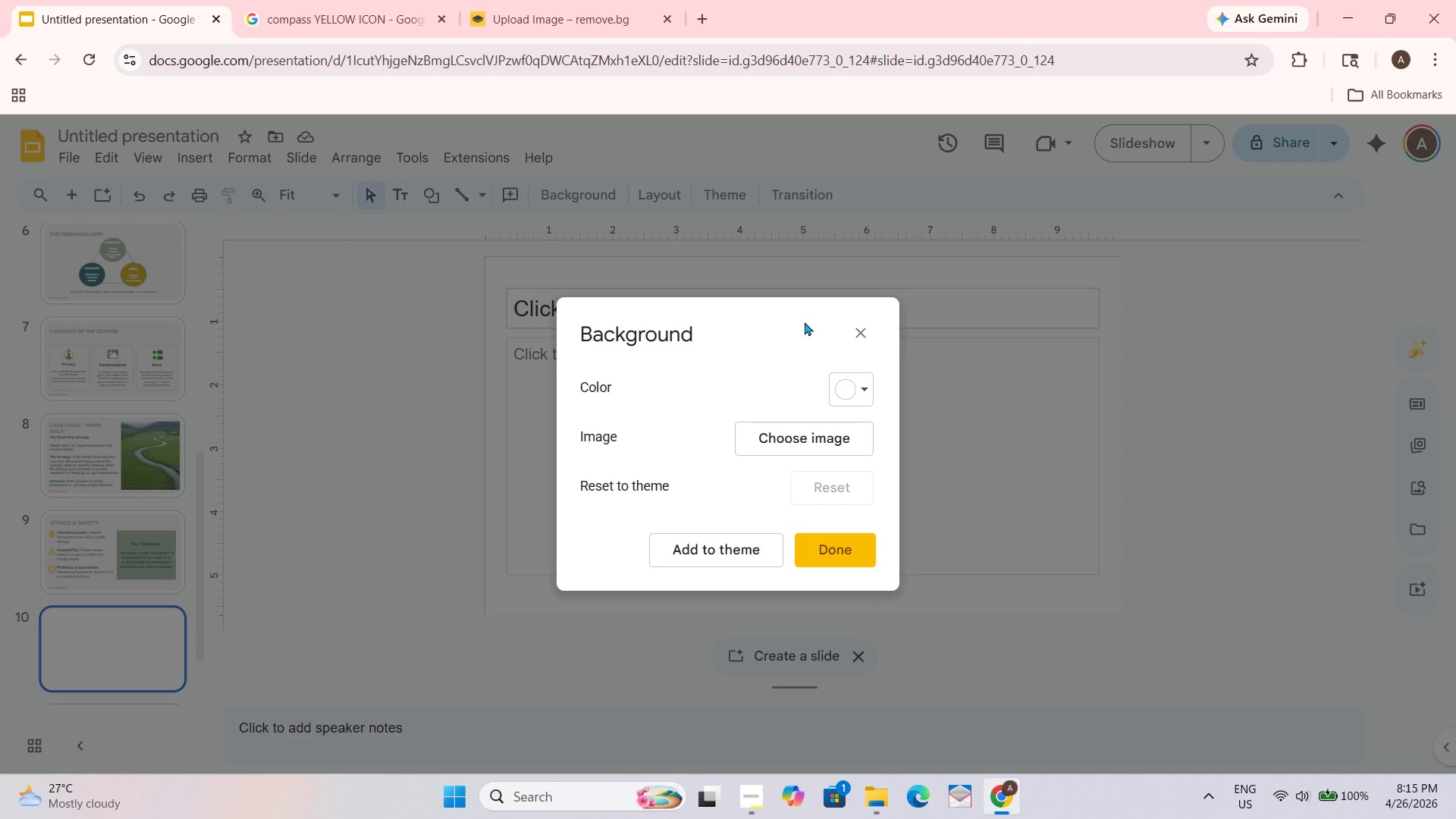 
left_click([856, 322])
 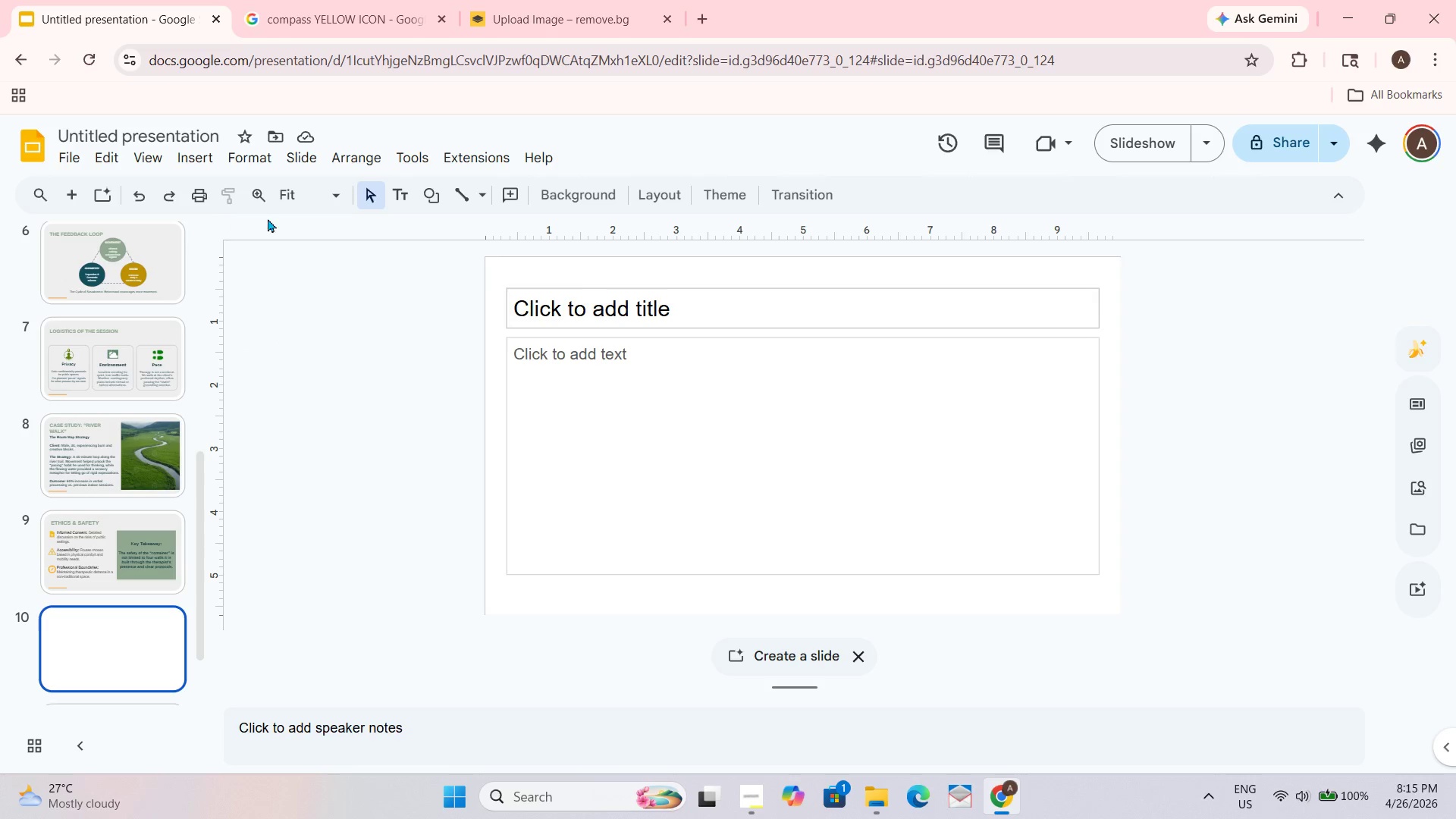 
left_click([699, 203])
 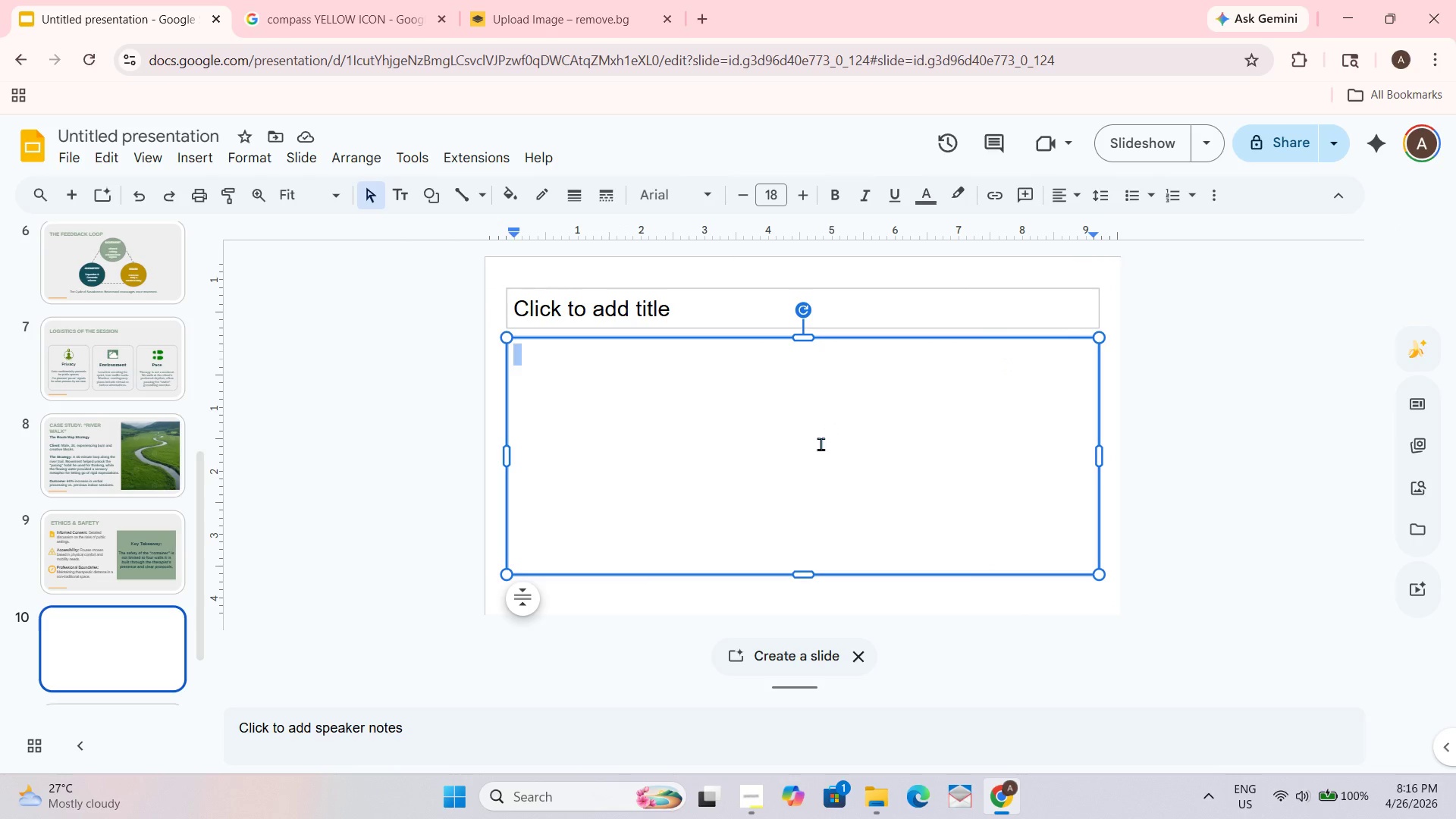 
wait(5.27)
 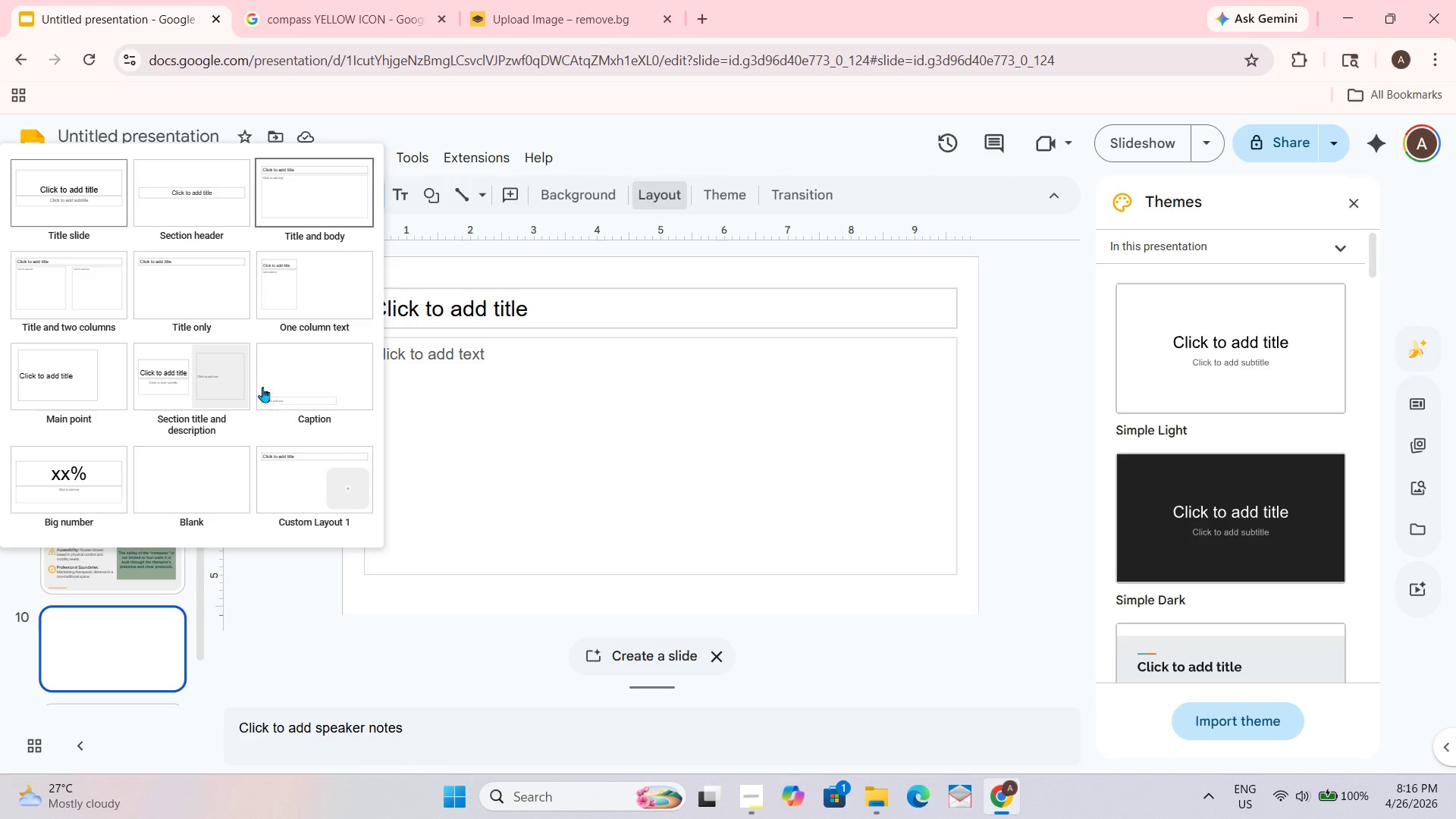 
left_click_drag(start_coordinate=[908, 275], to_coordinate=[884, 463])
 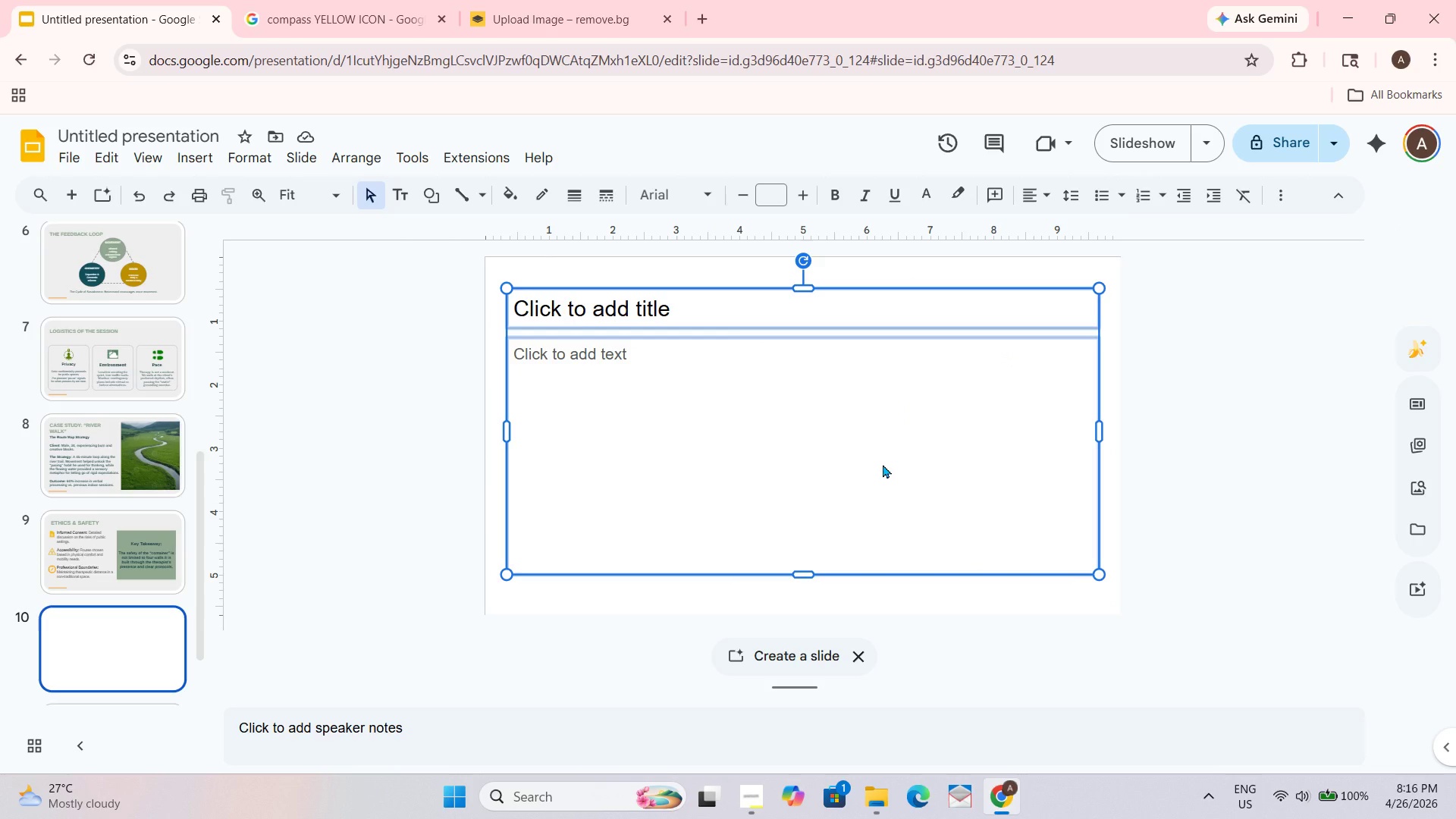 
left_click_drag(start_coordinate=[639, 345], to_coordinate=[1021, 484])
 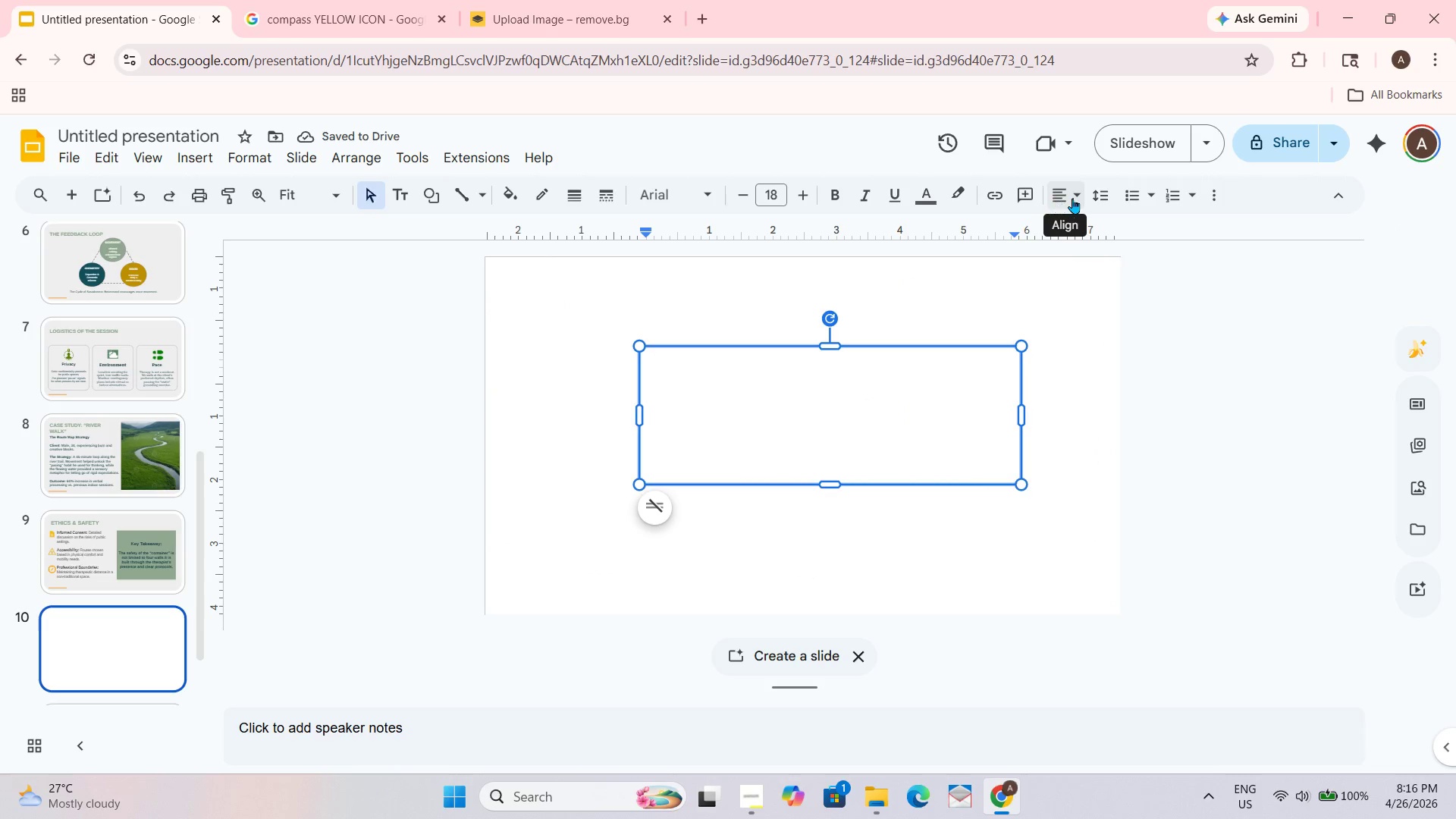 
left_click([1086, 252])
 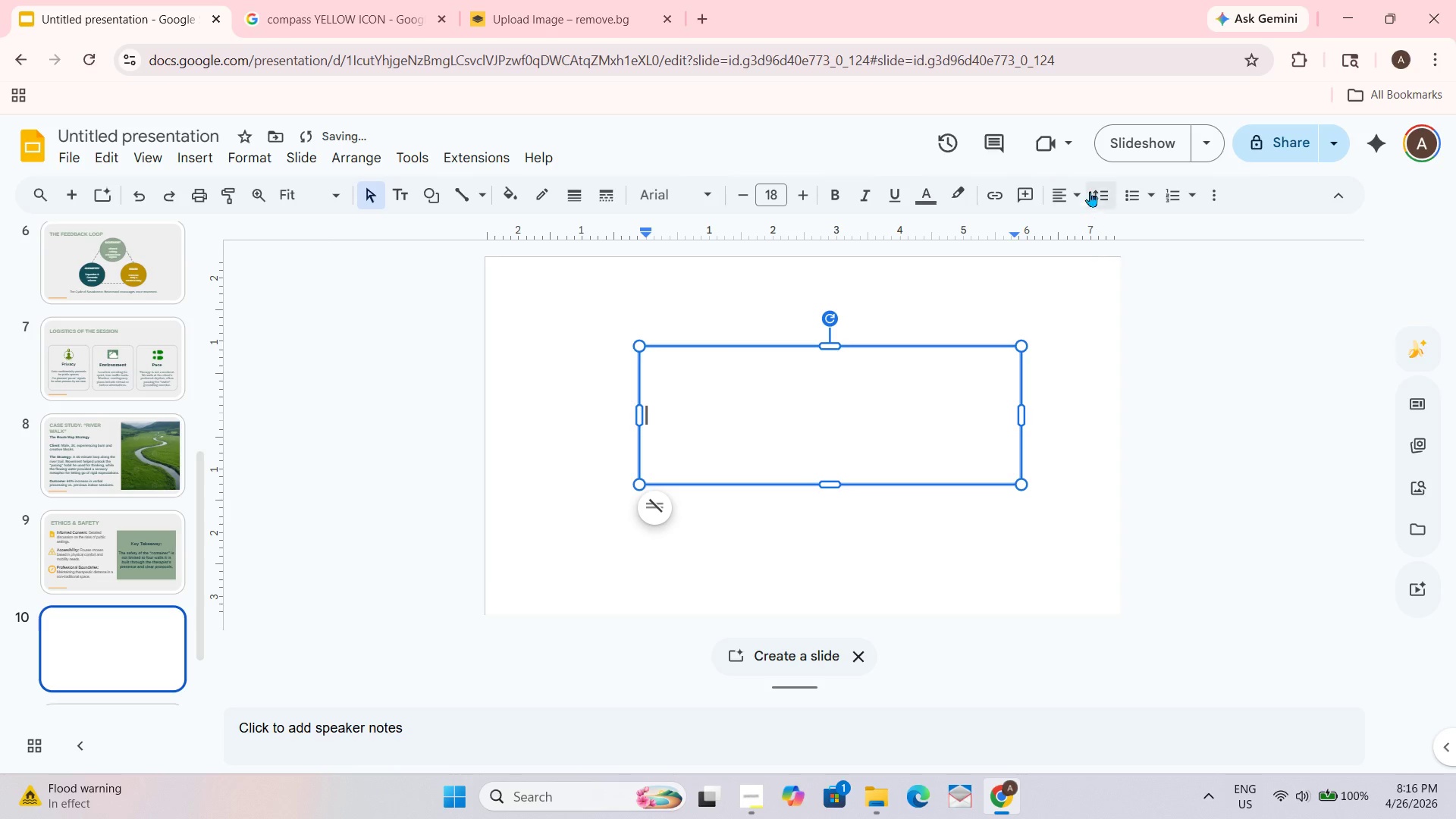 
left_click([1062, 193])
 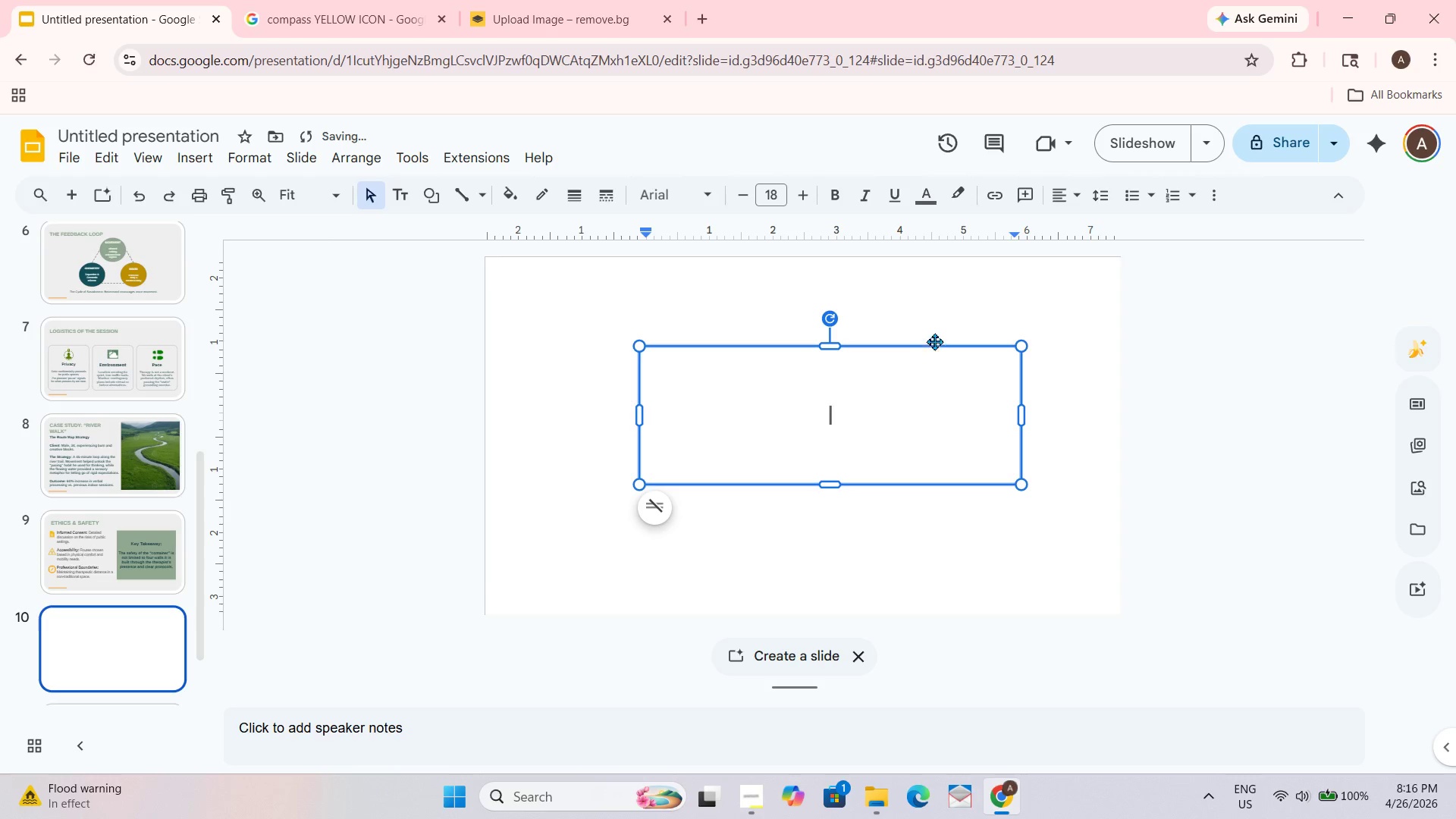 
type(Any Questions?)
 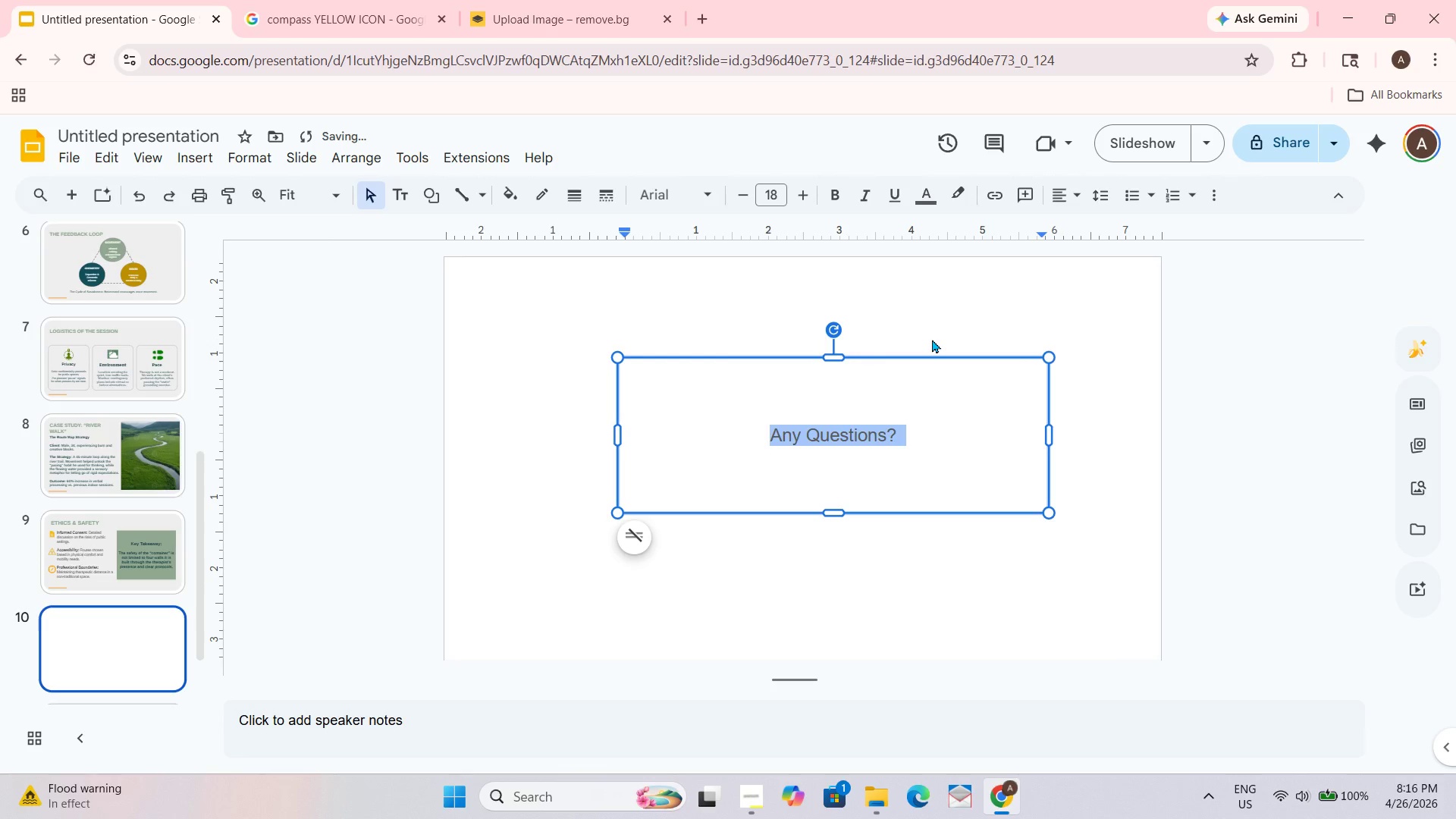 
key(Control+A)
 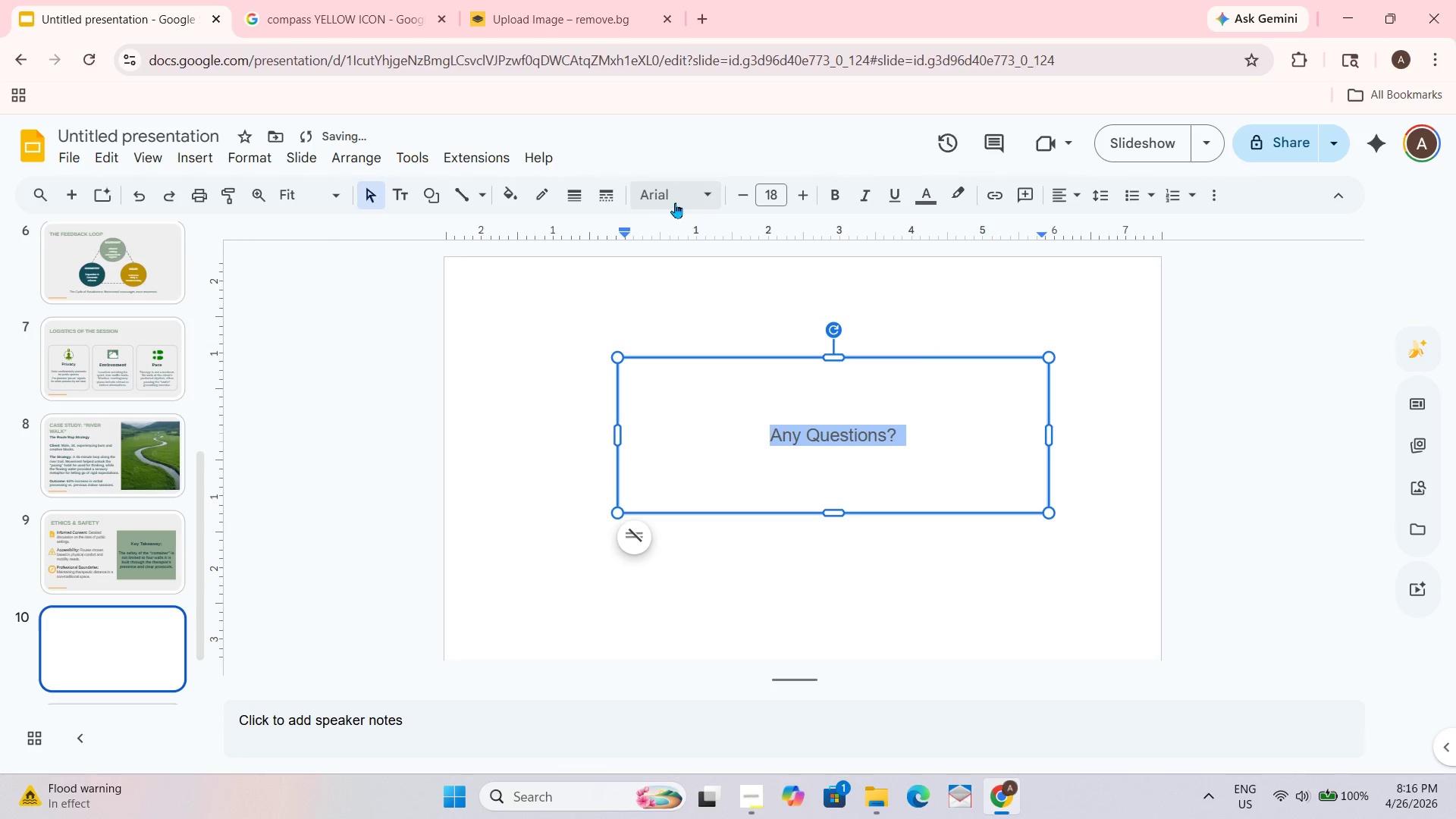 
left_click([703, 192])
 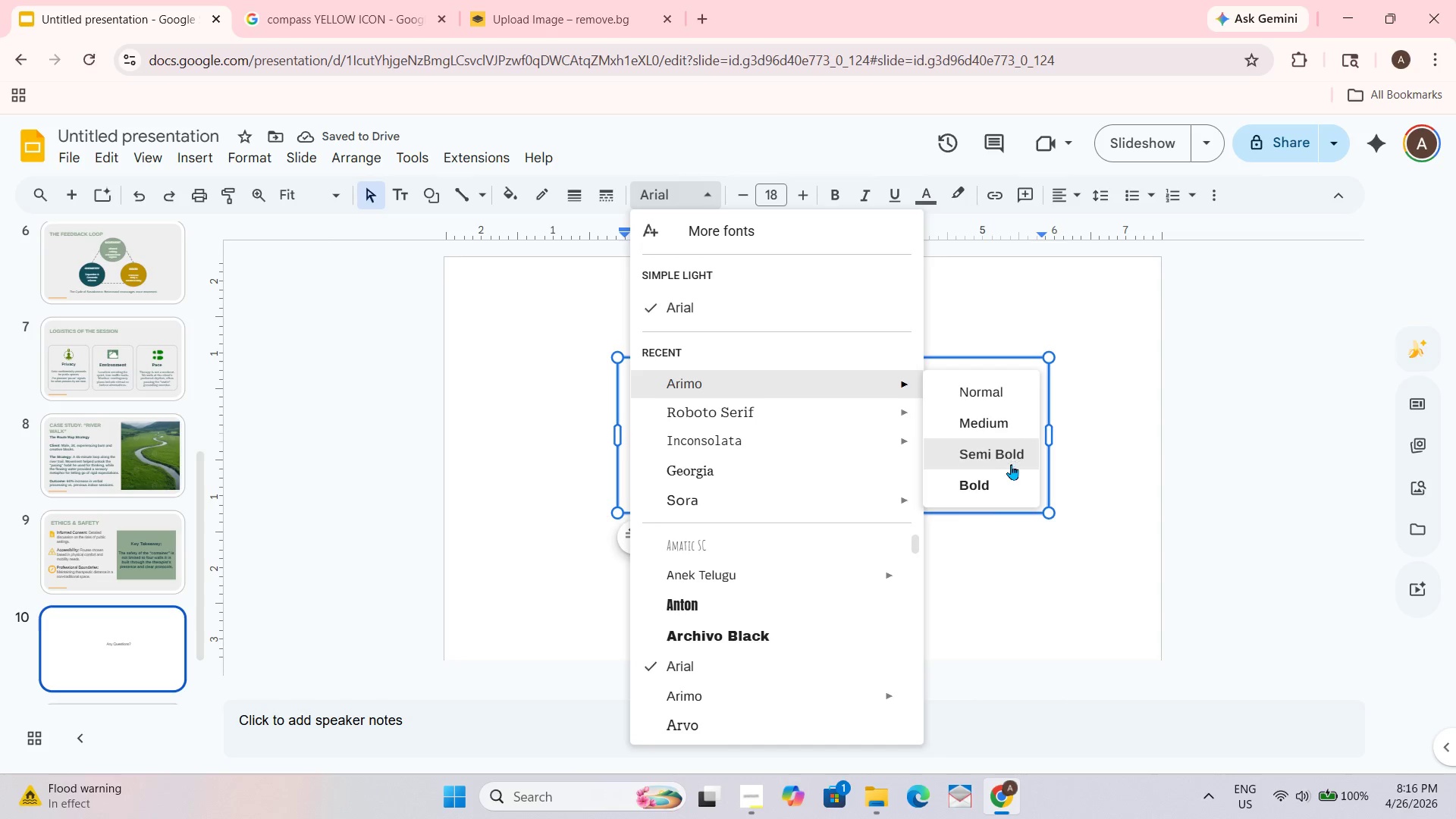 
left_click([990, 492])
 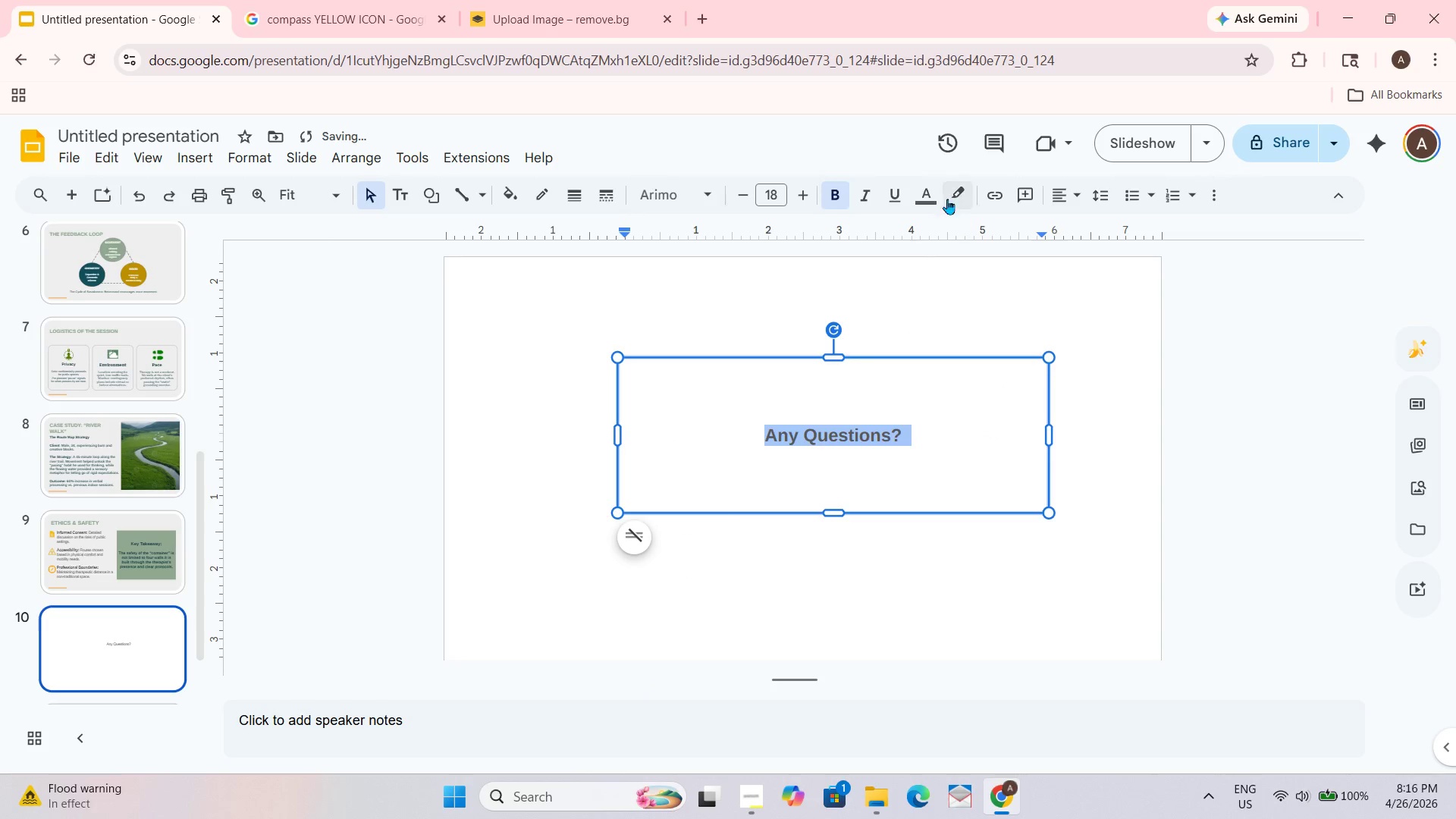 
left_click([920, 189])
 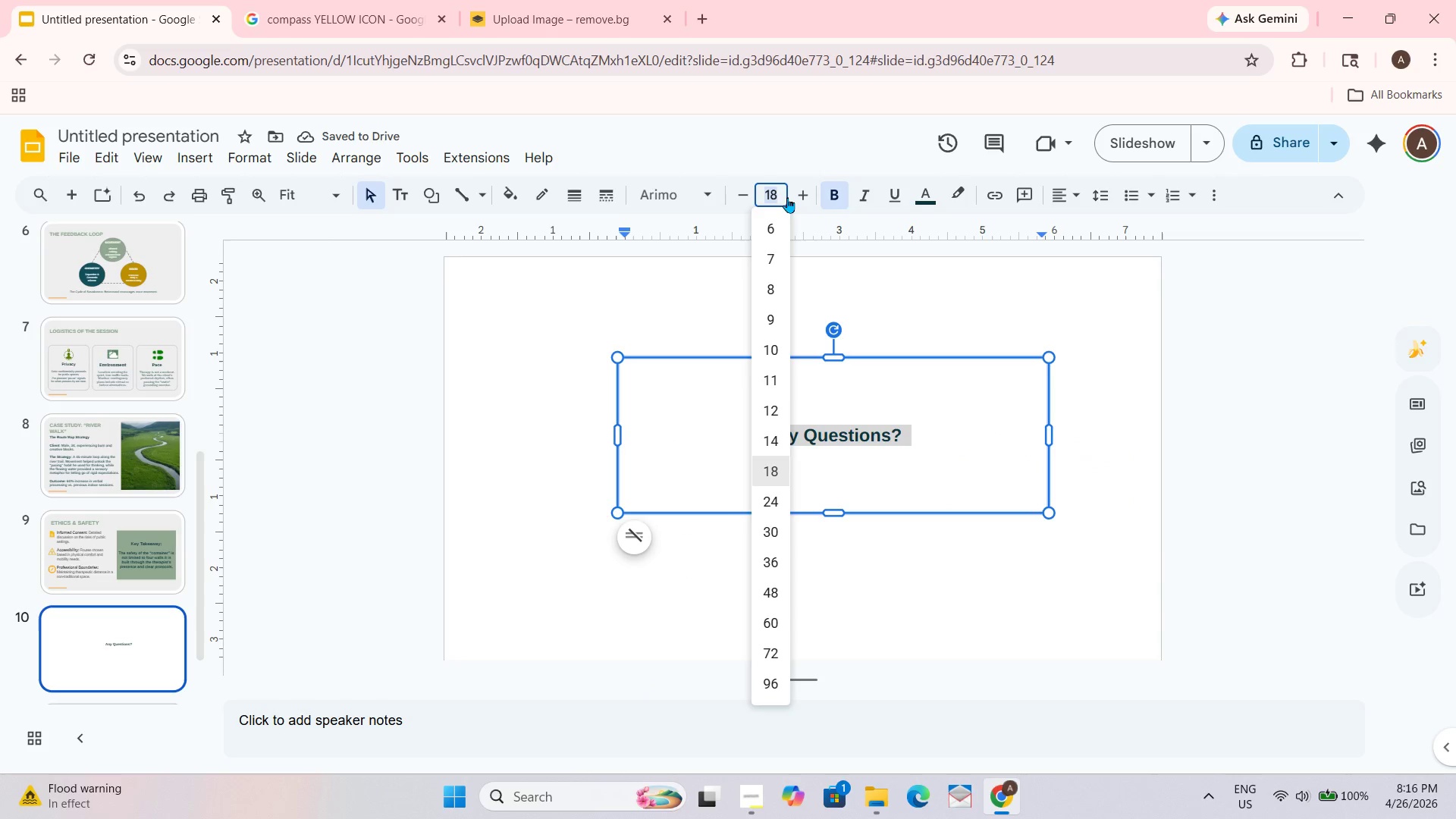 
key(Numpad7)
 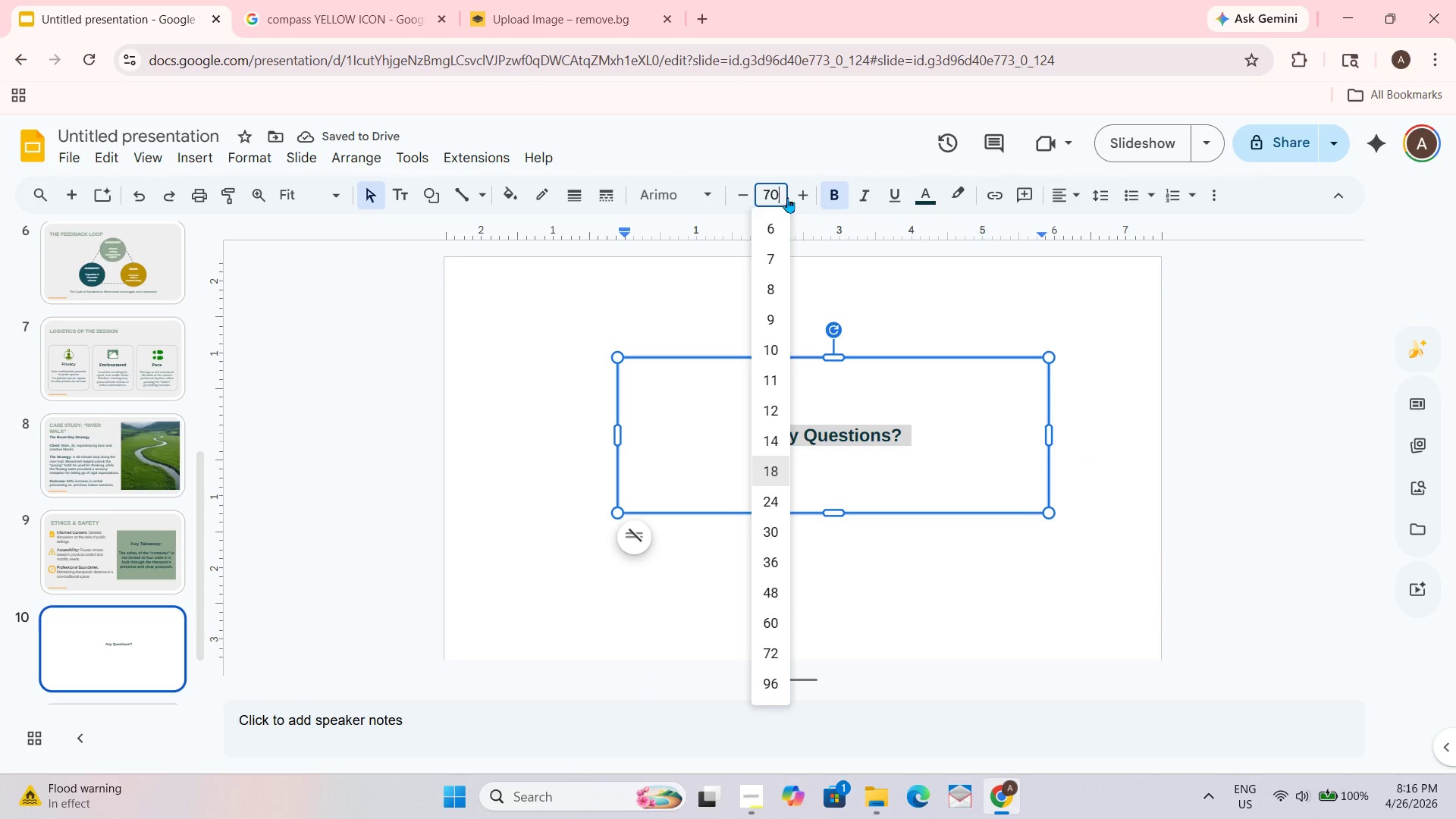 
key(Numpad0)
 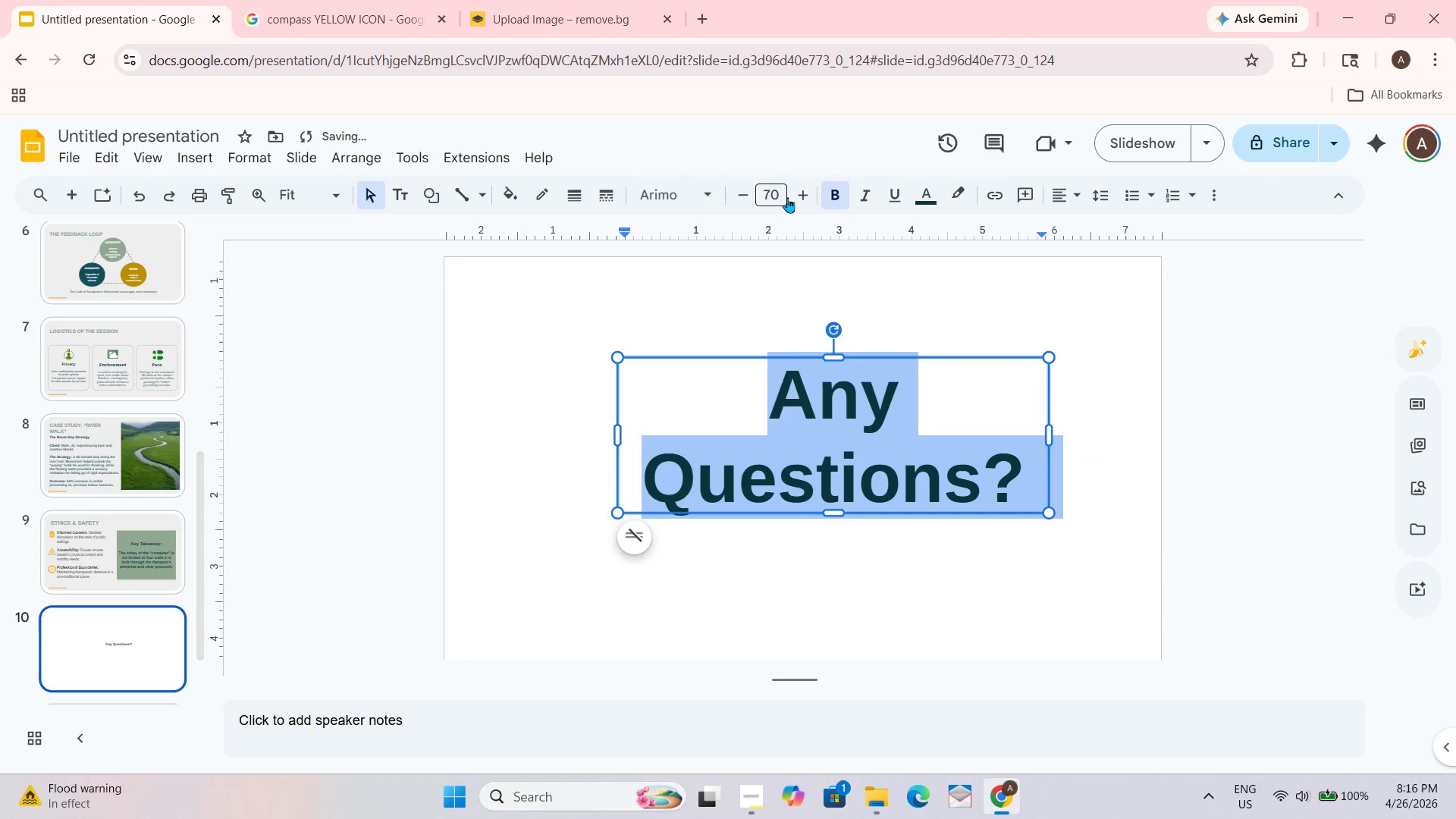 
key(NumpadEnter)
 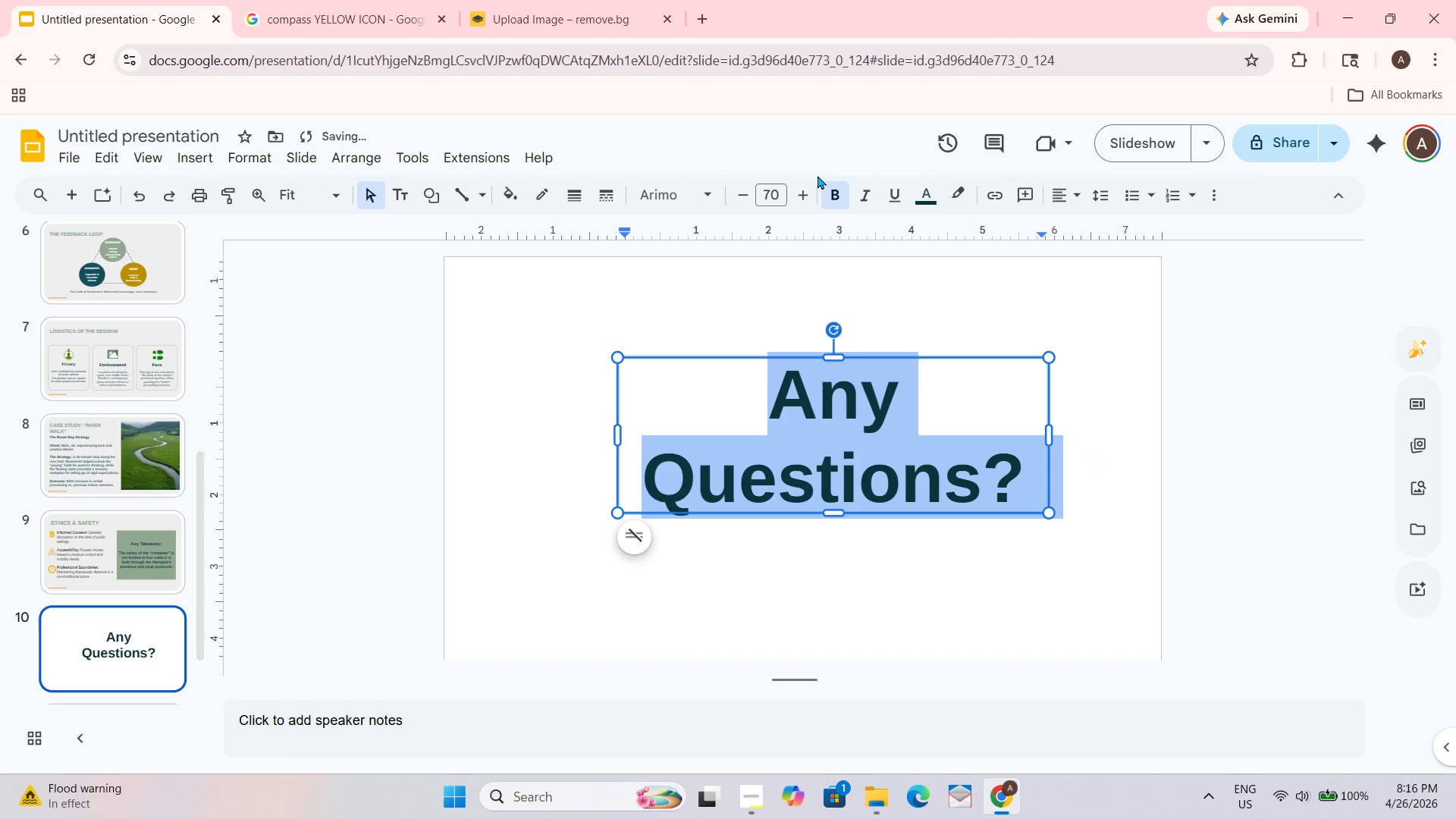 
left_click([774, 202])
 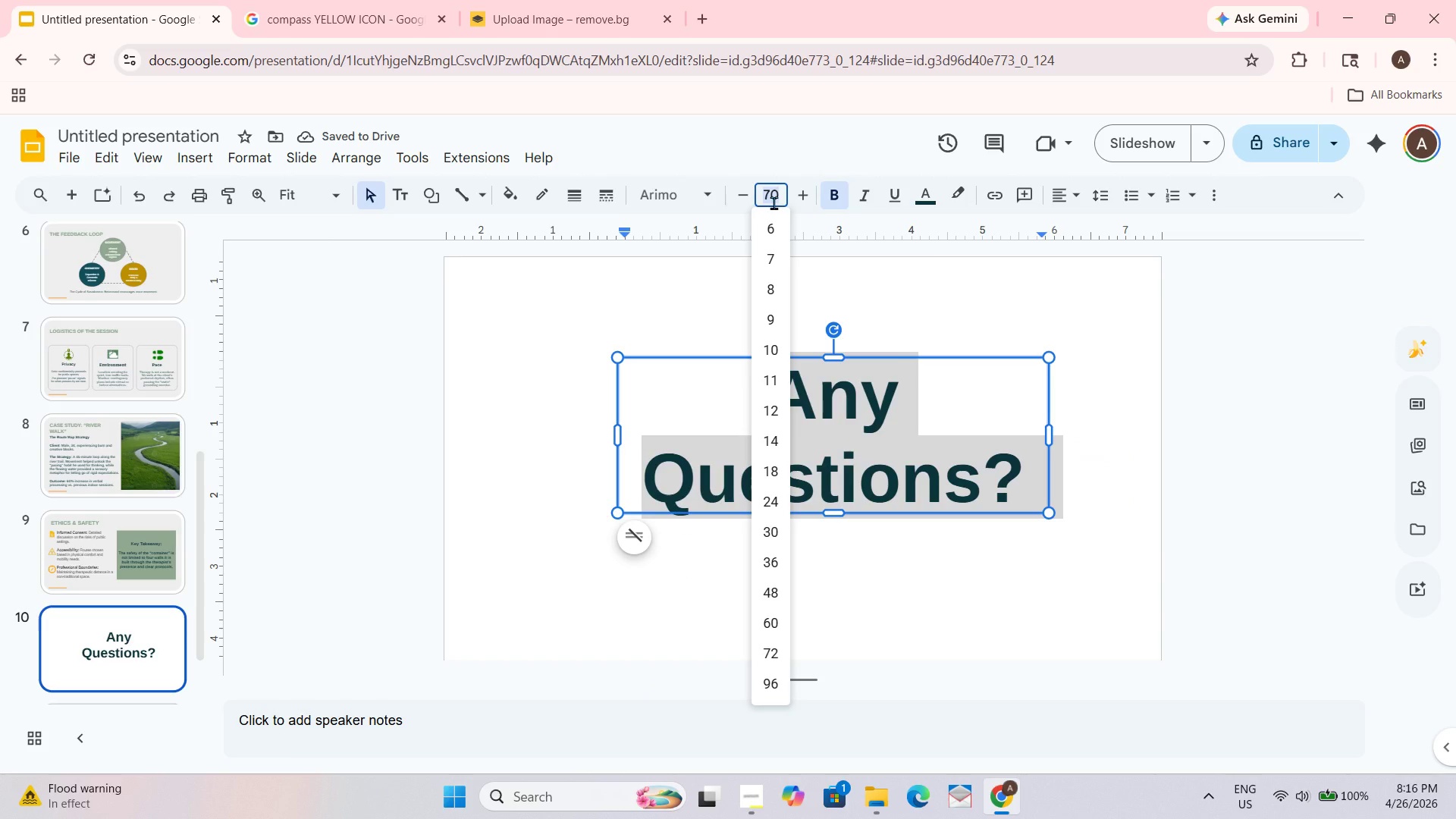 
key(Numpad5)
 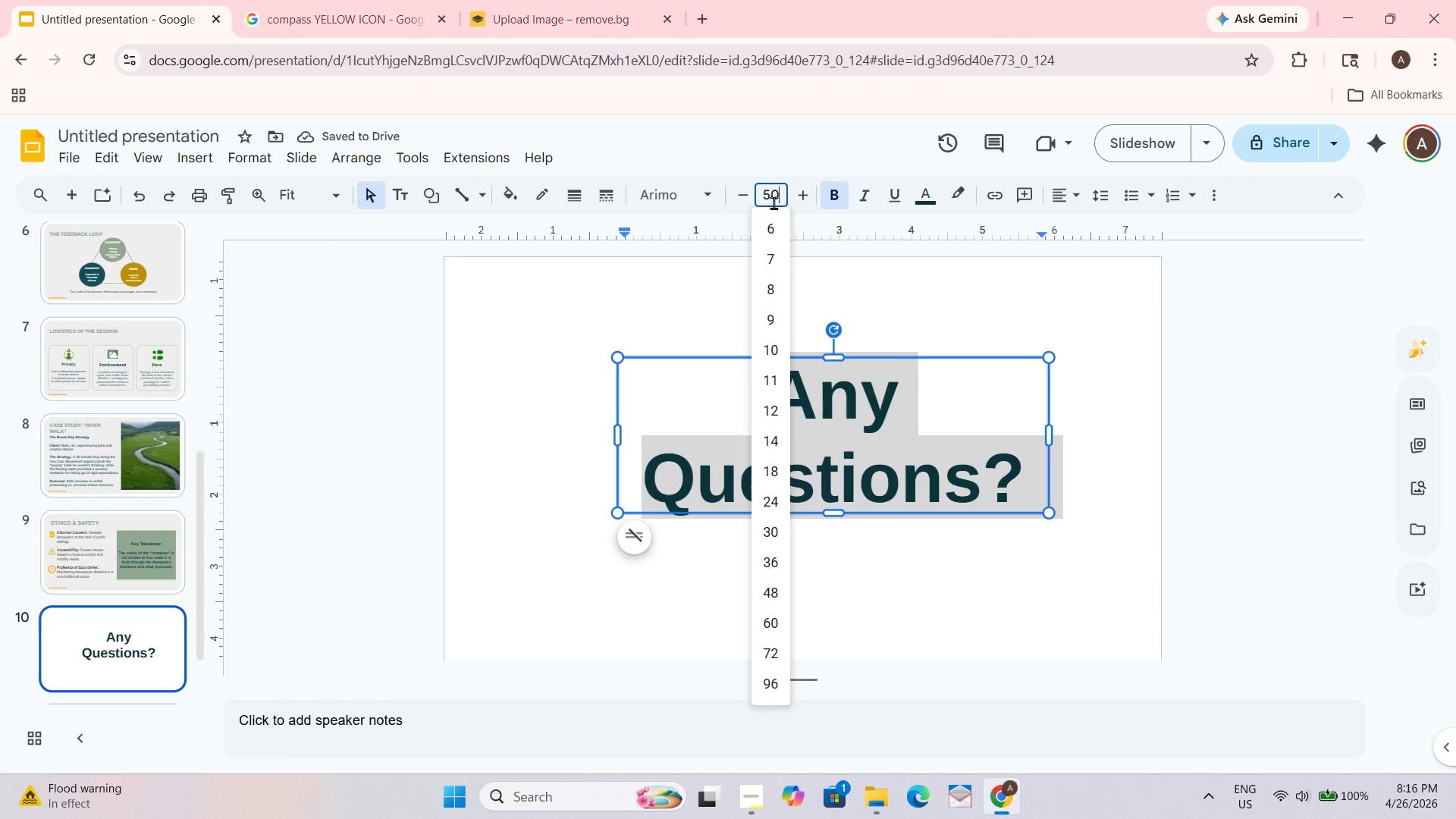 
key(Numpad0)
 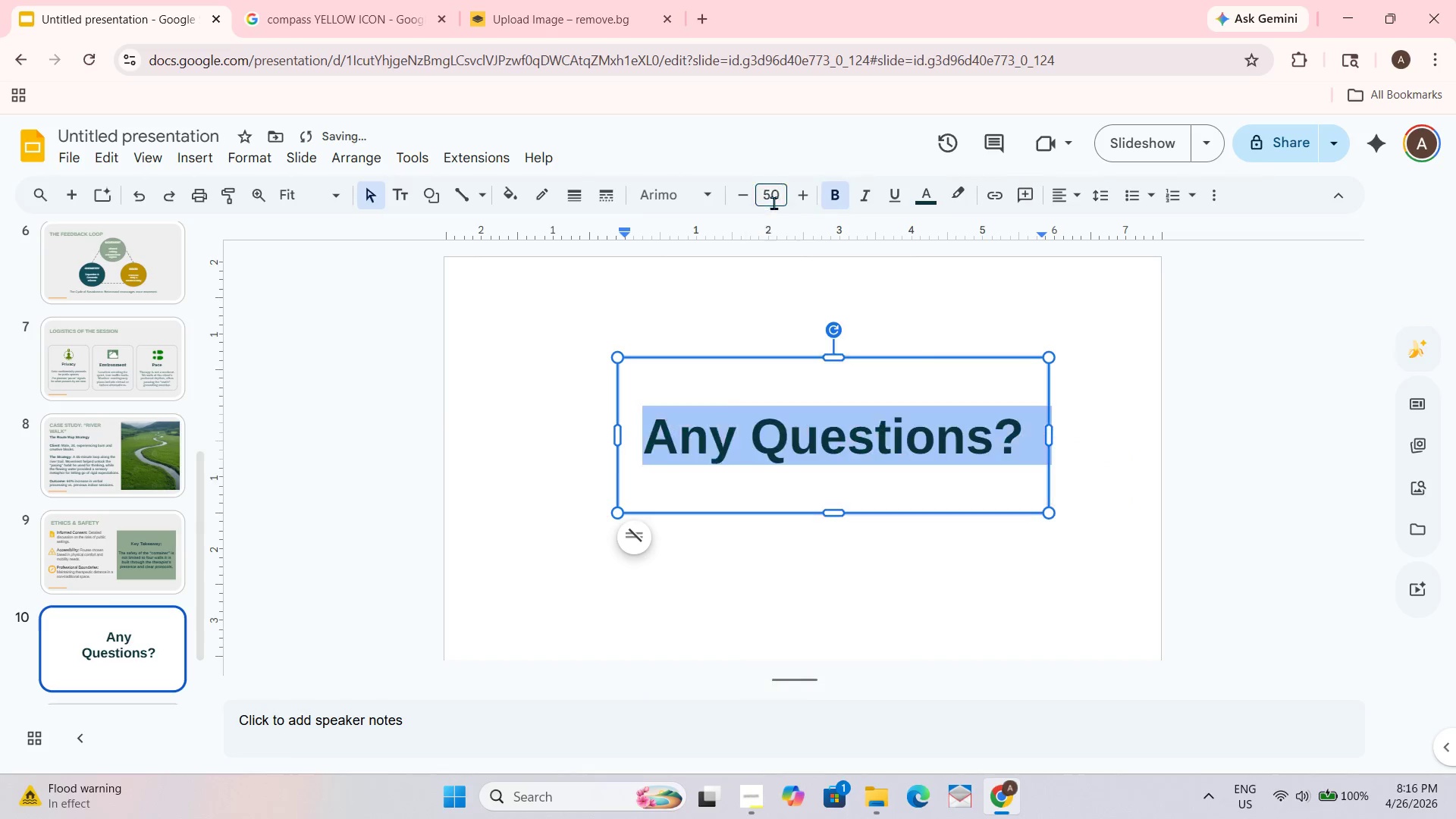 
key(NumpadEnter)
 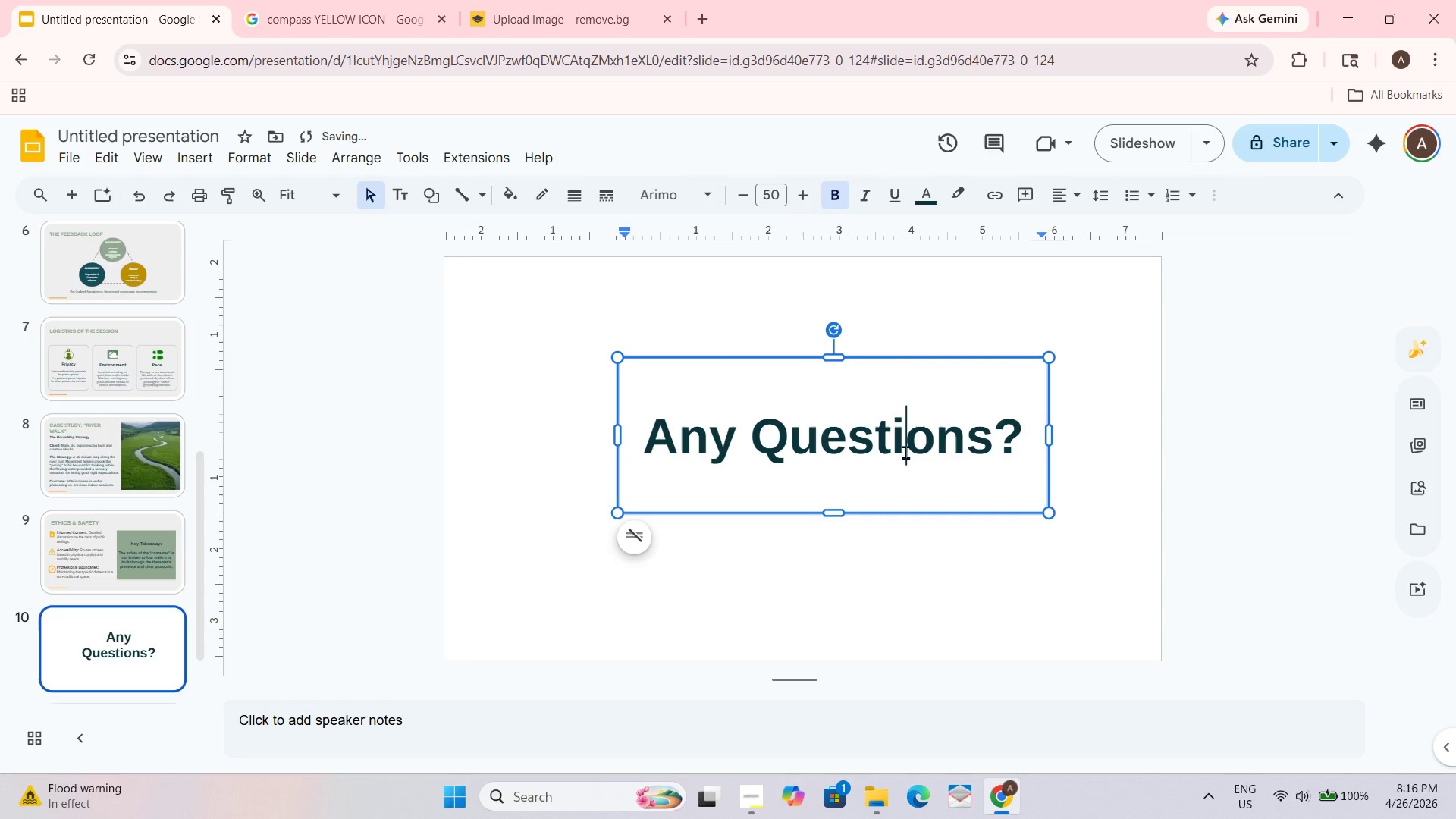 
left_click_drag(start_coordinate=[922, 360], to_coordinate=[890, 320])
 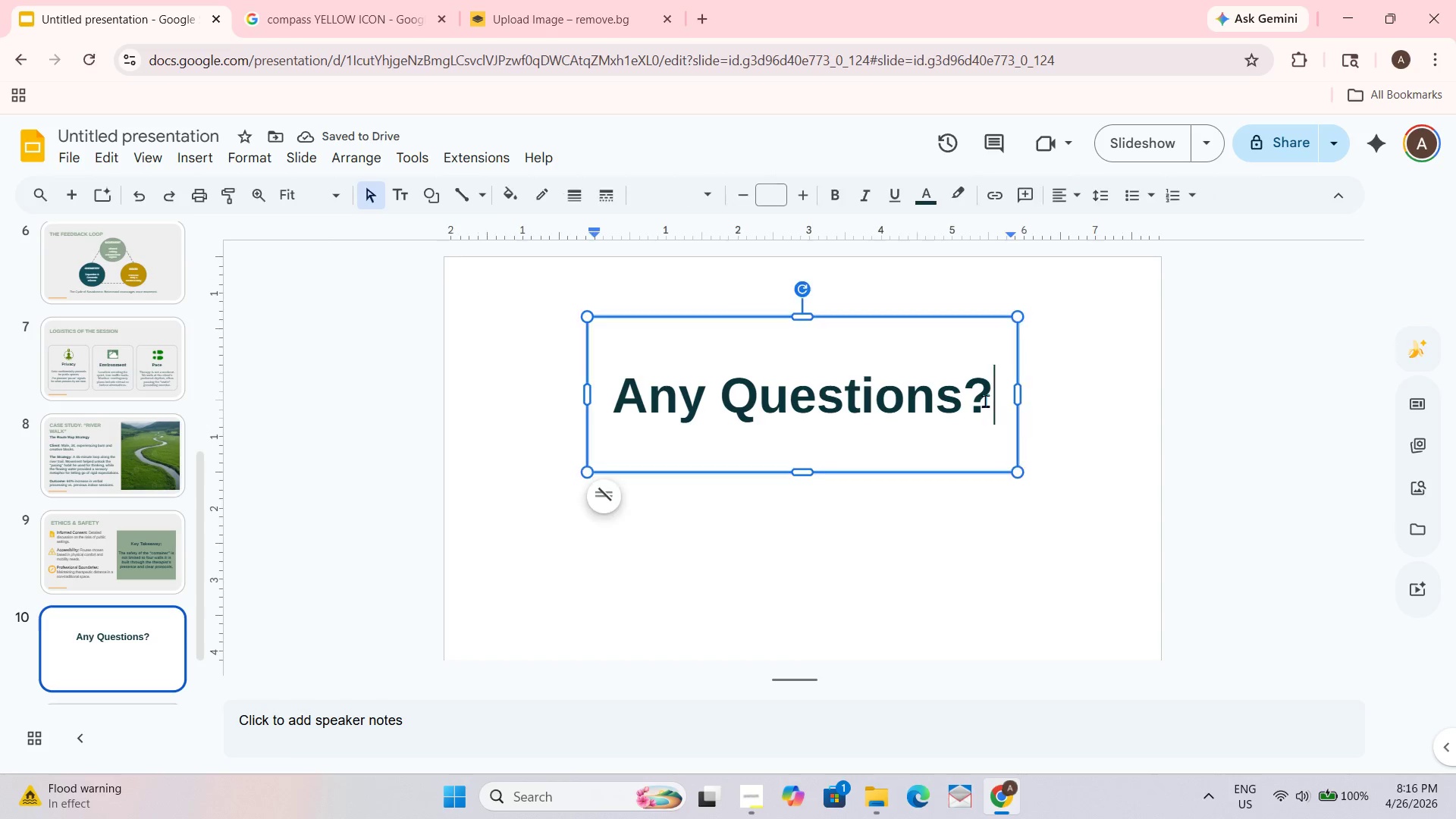 
key(Shift+Enter)
 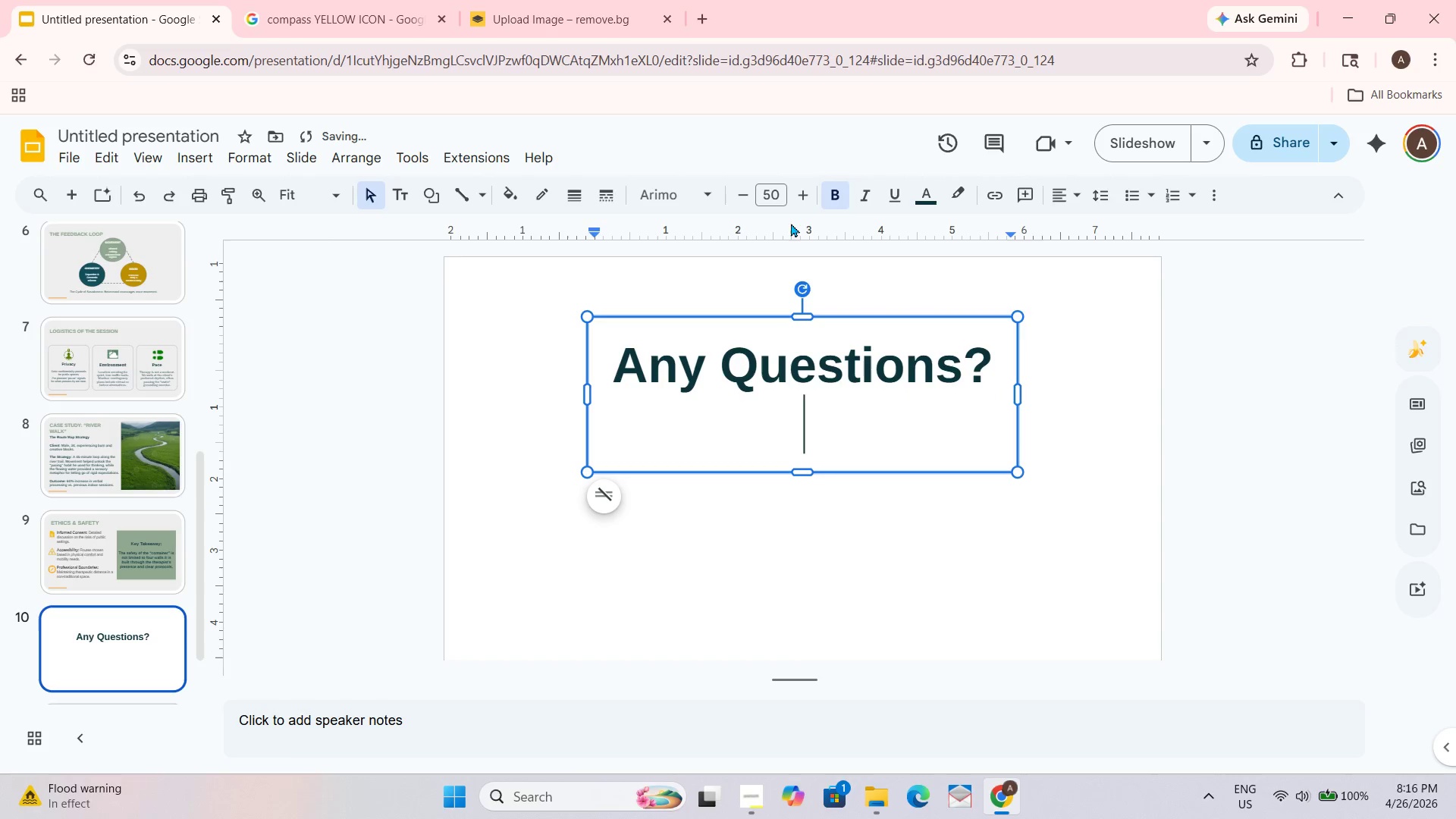 
left_click([768, 188])
 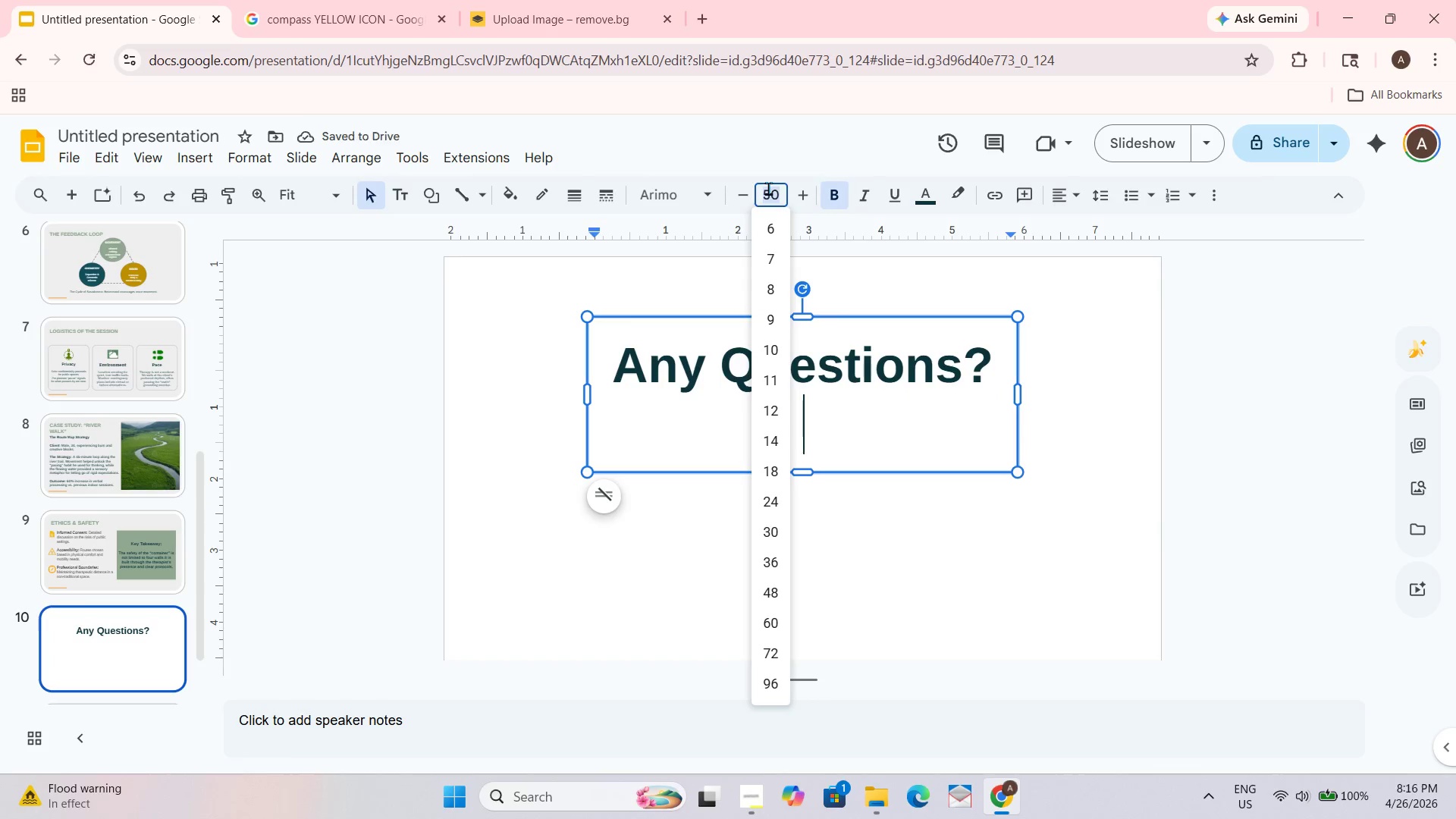 
type(22)
key(NumpadEnter)
type(Thank you for joining the  )
key(Backspace)
type(conversation)
 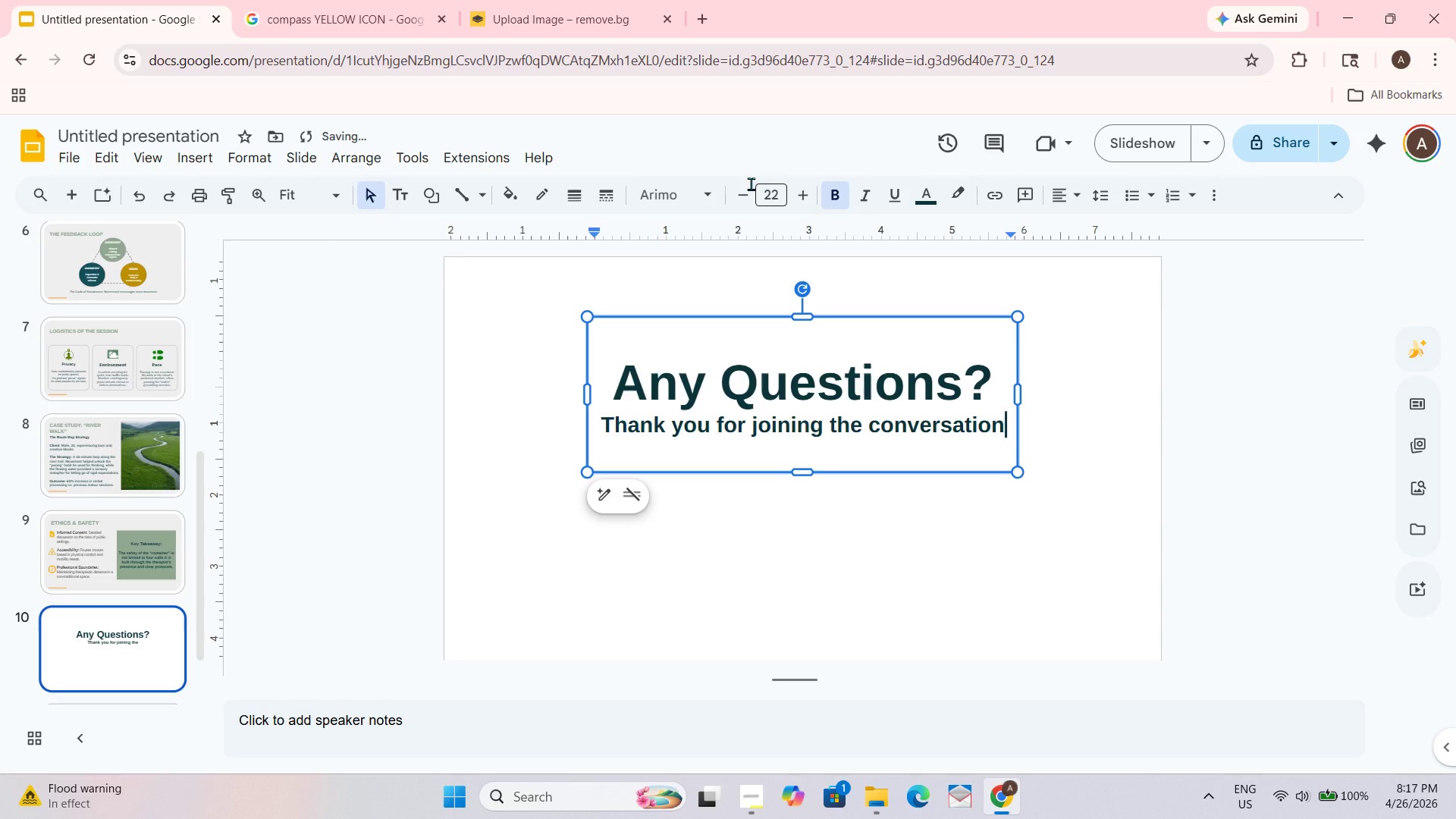 
left_click([607, 424])
 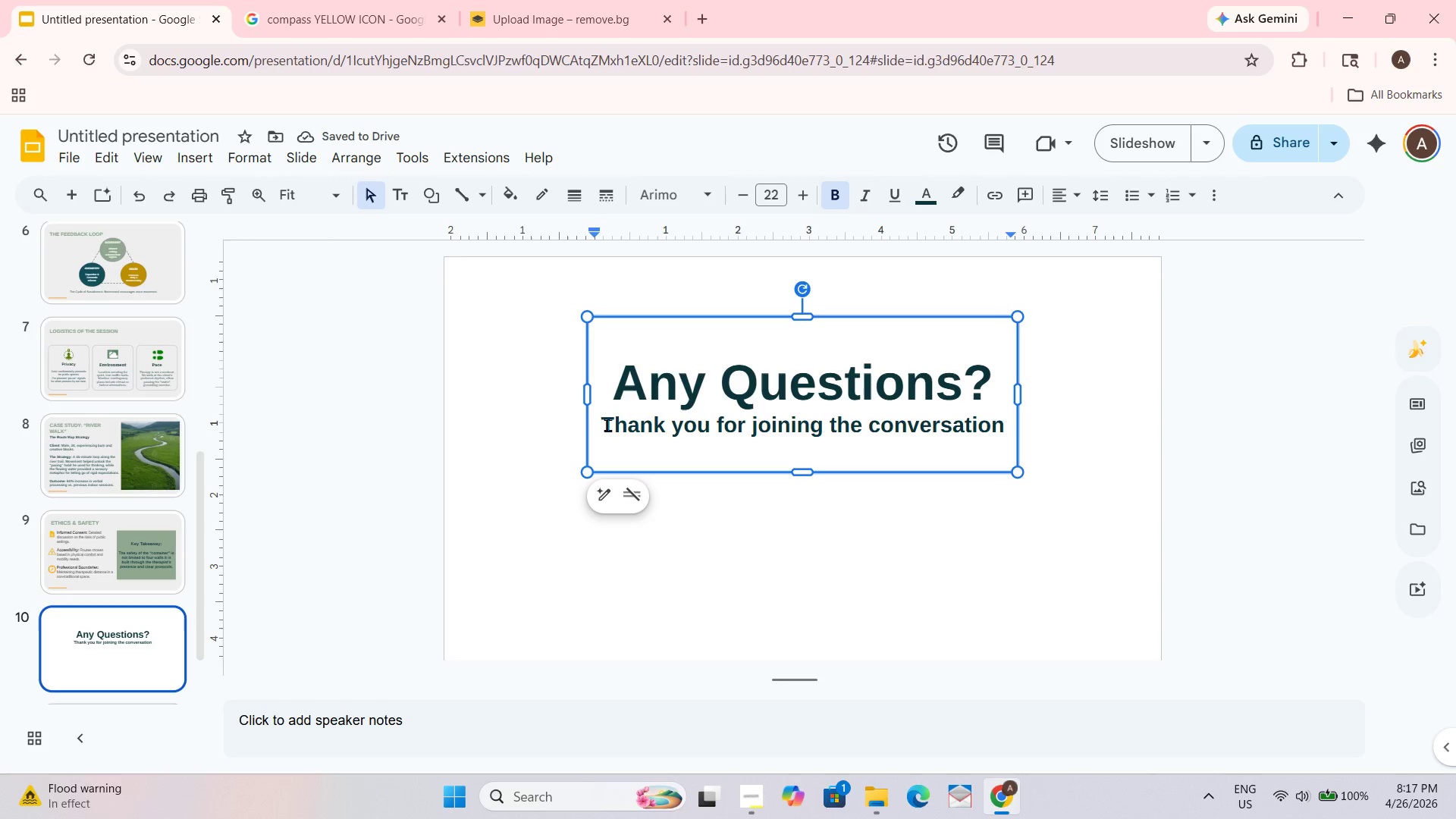 
key(ArrowLeft)
 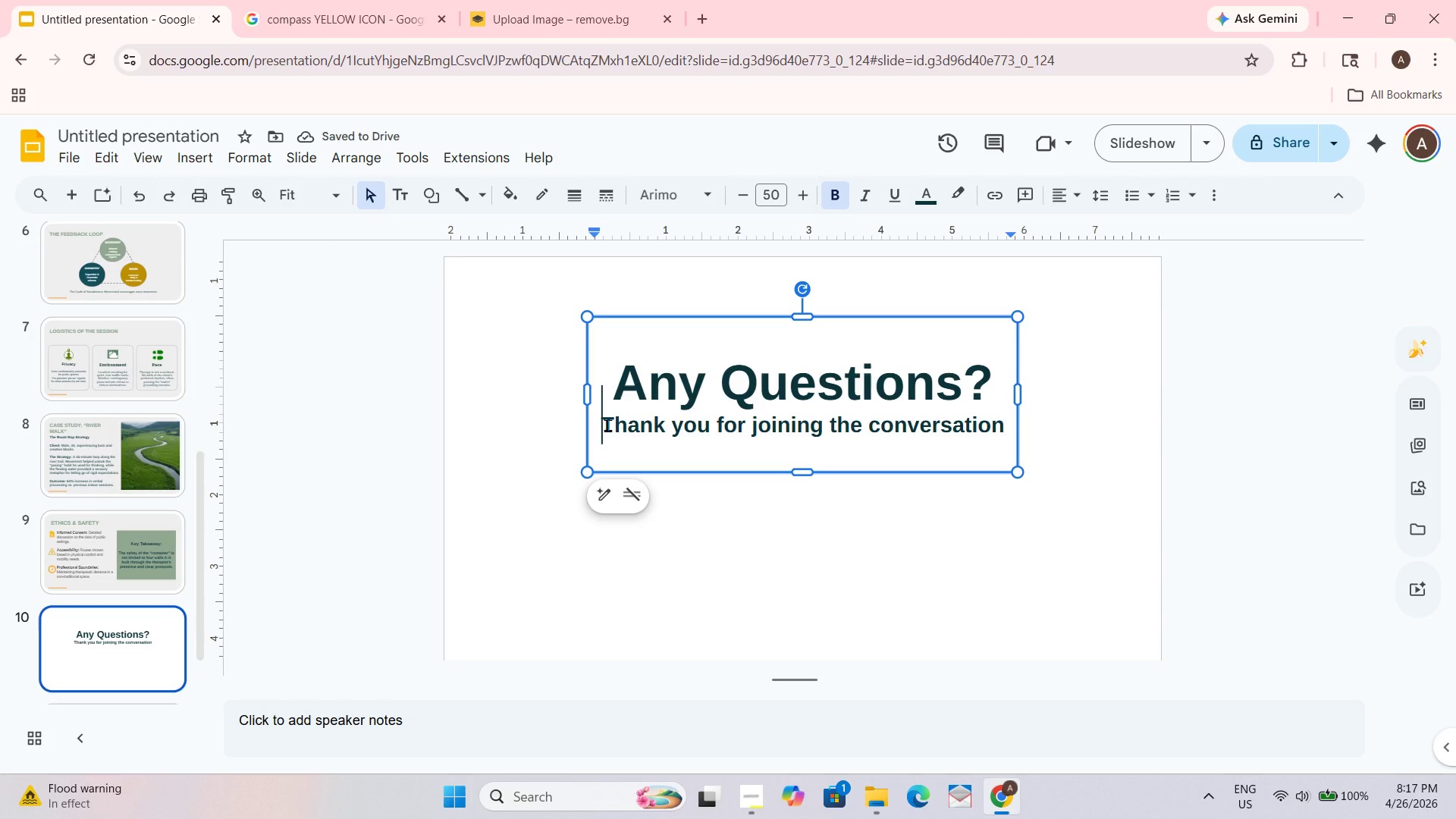 
key(Shift+Enter)
 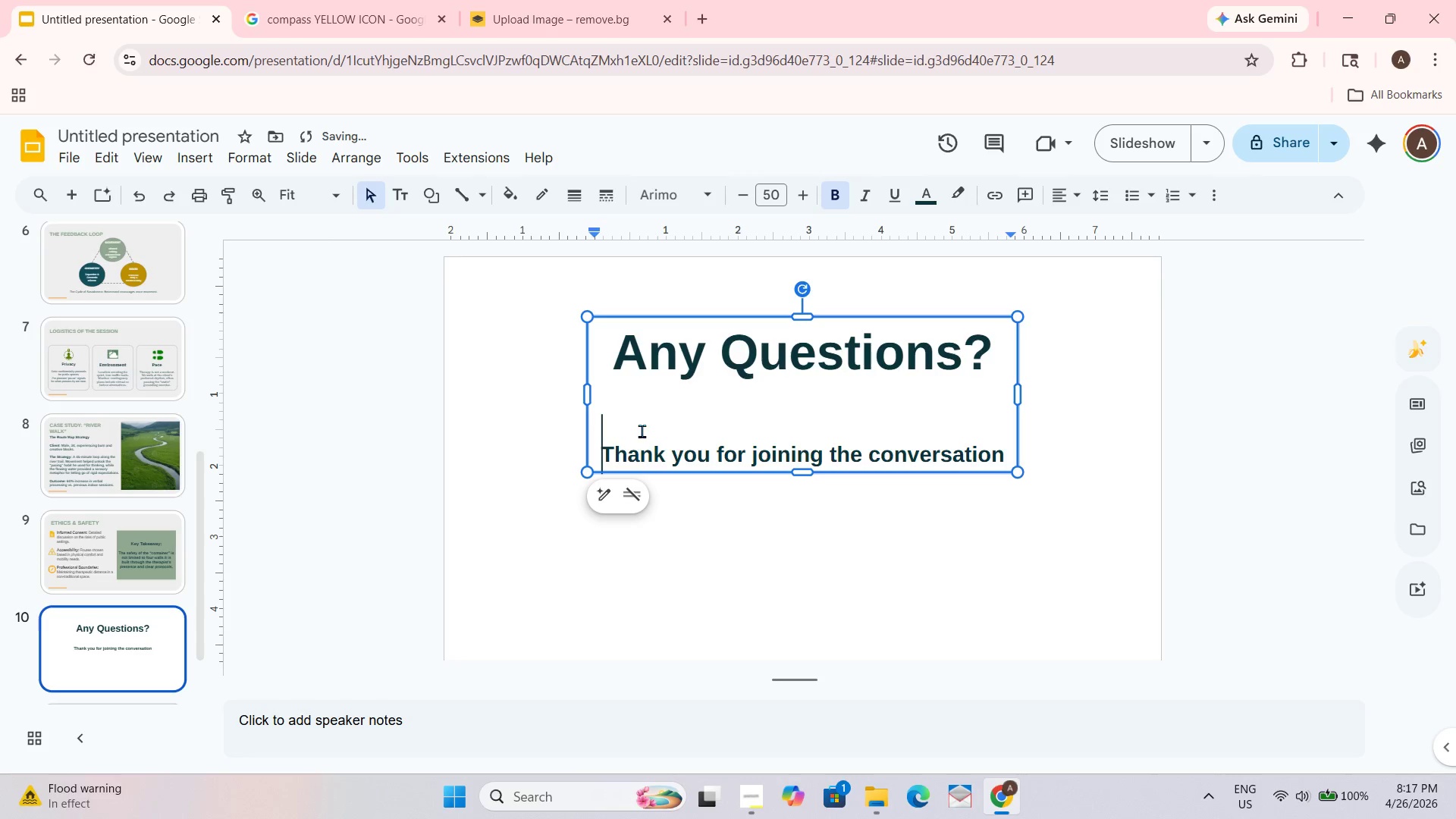 
key(Backspace)
 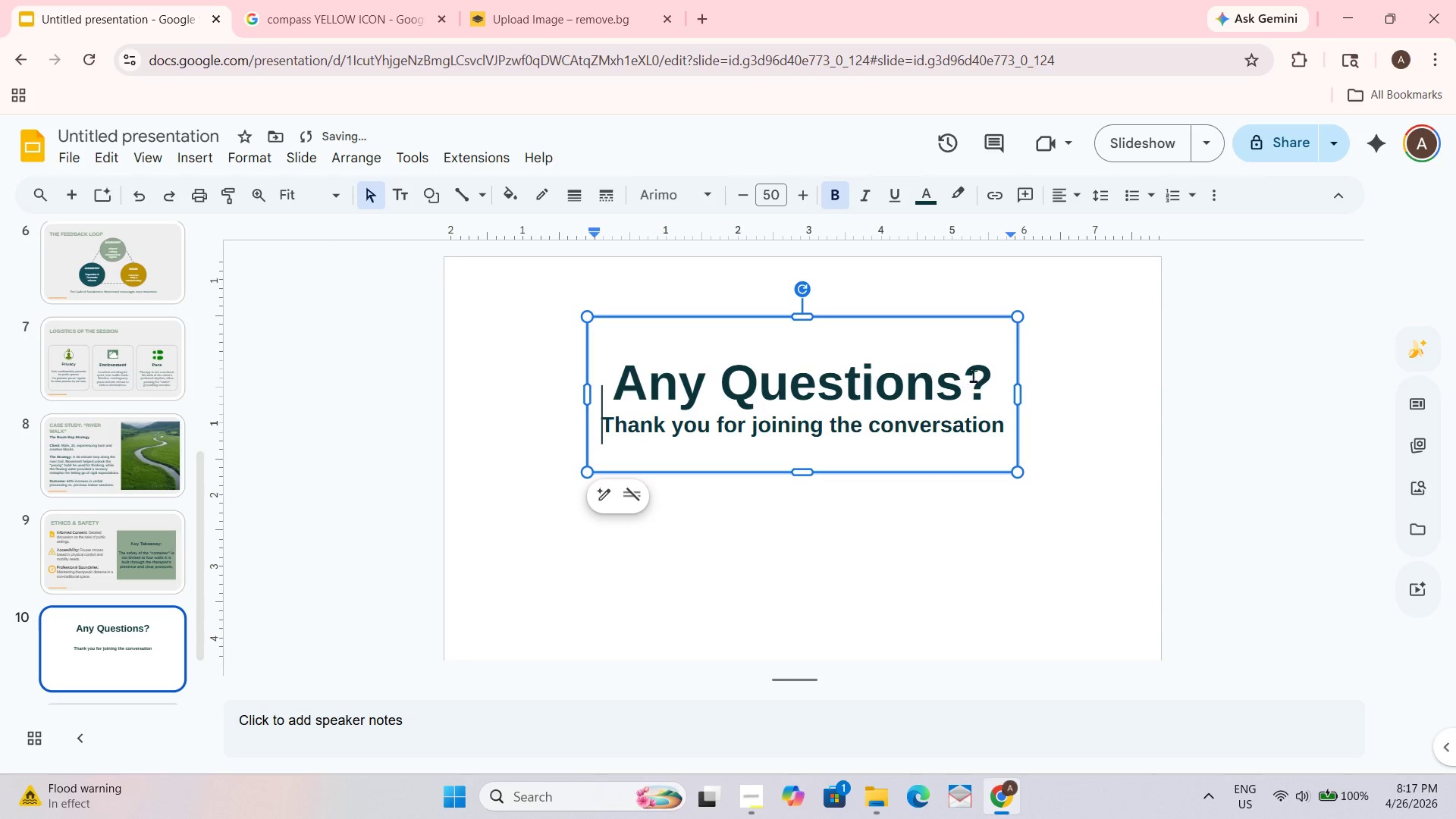 
left_click_drag(start_coordinate=[993, 376], to_coordinate=[605, 371])
 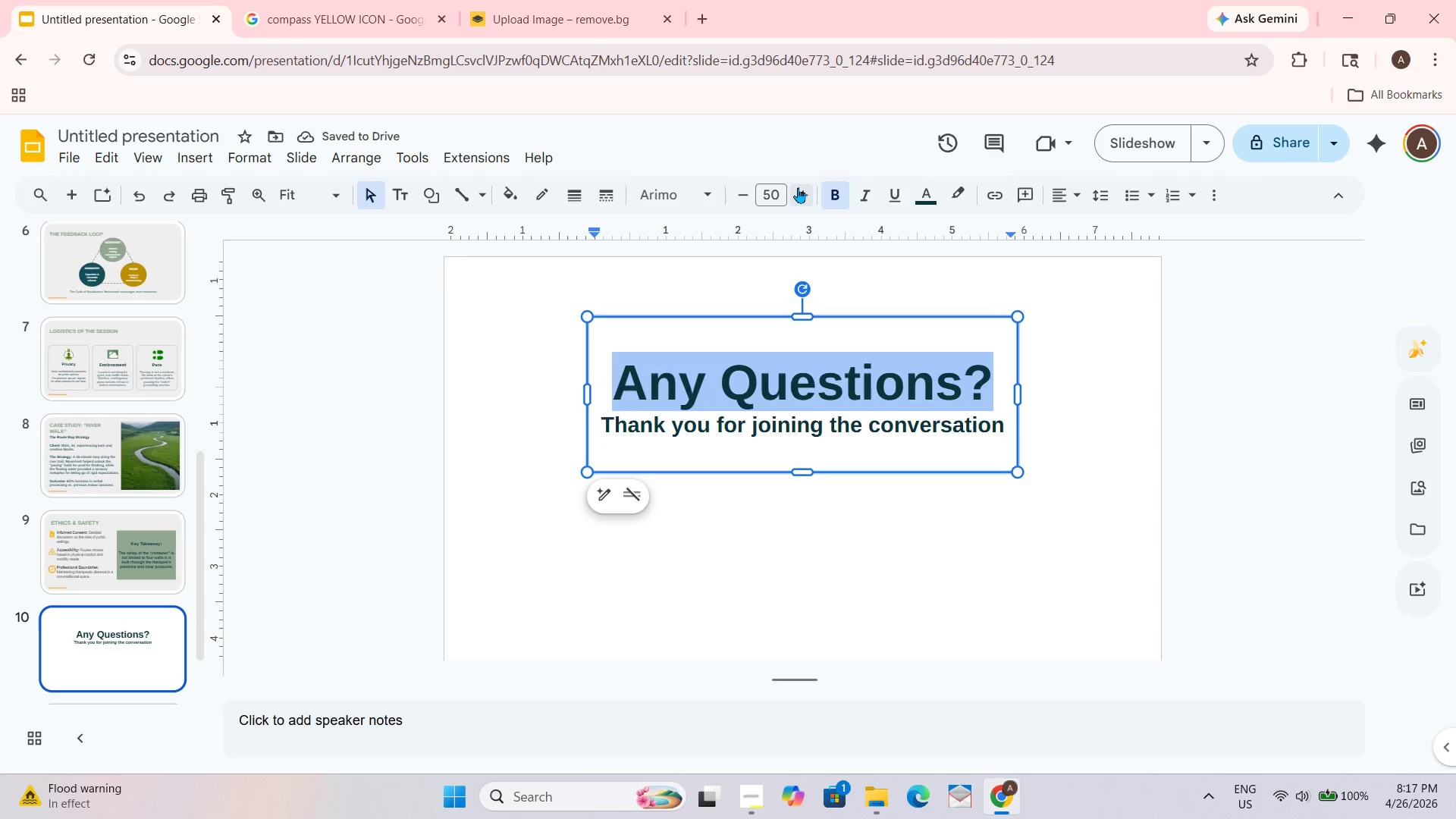 
double_click([798, 187])
 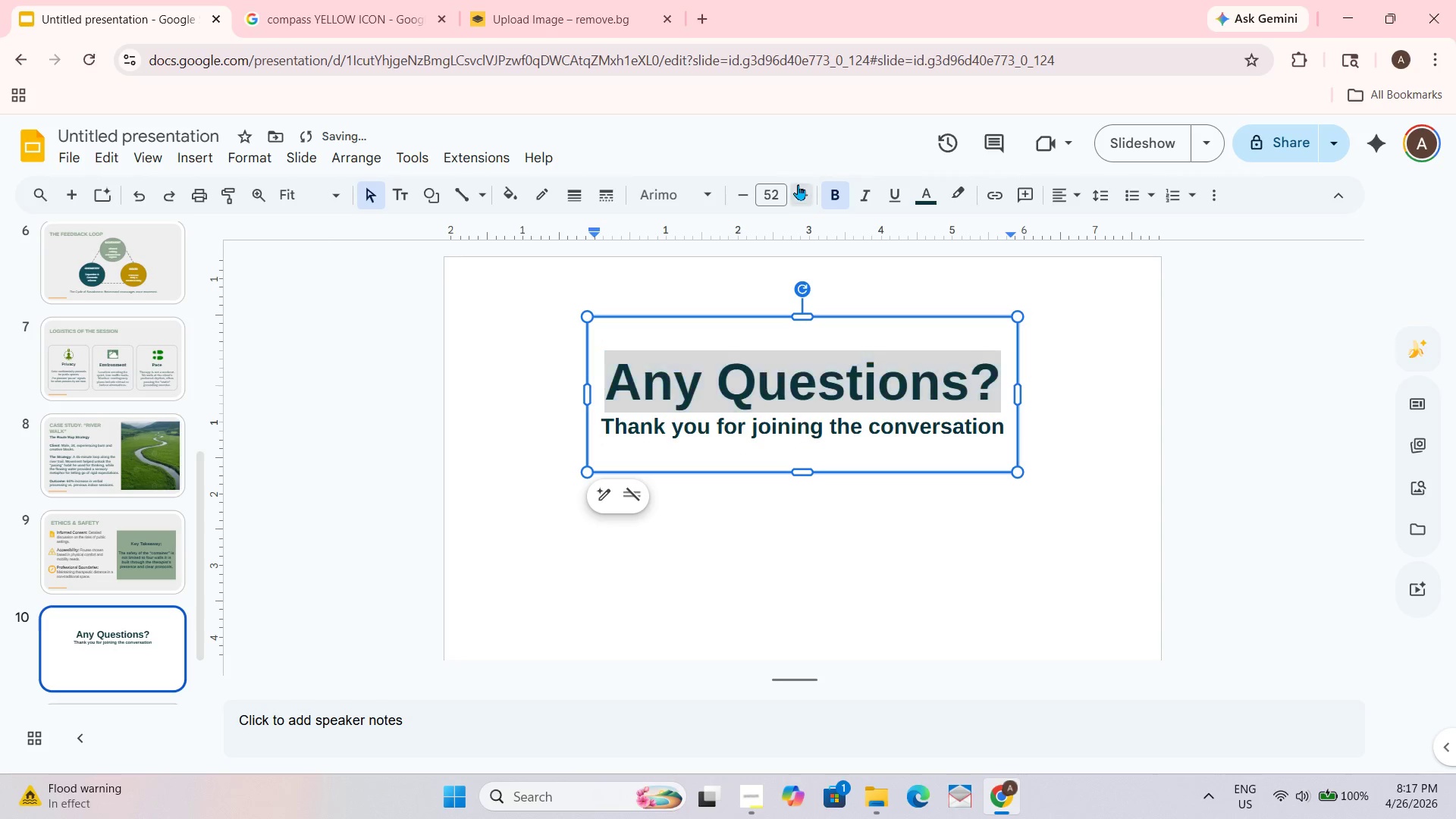 
triple_click([798, 184])
 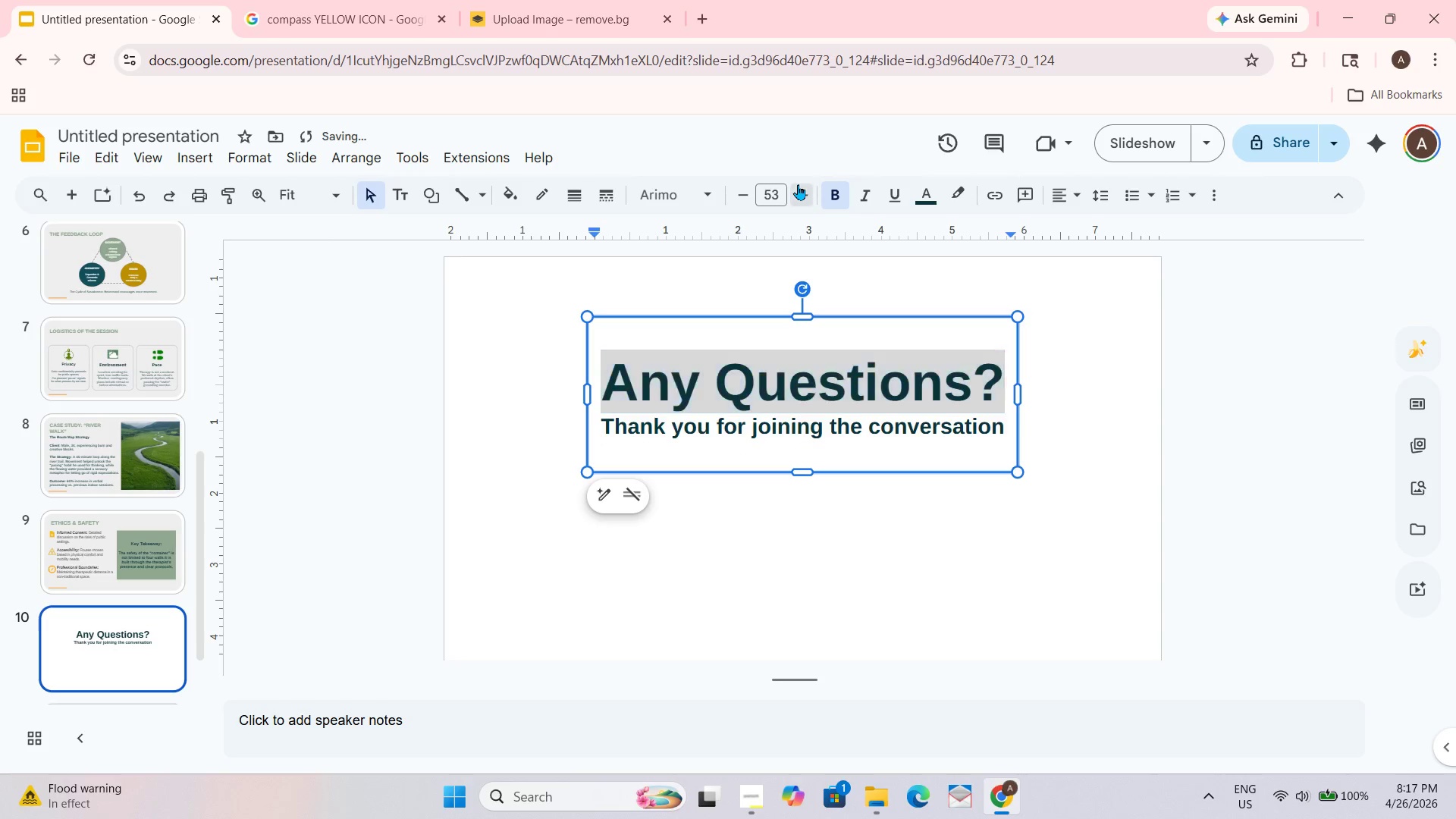 
triple_click([798, 184])
 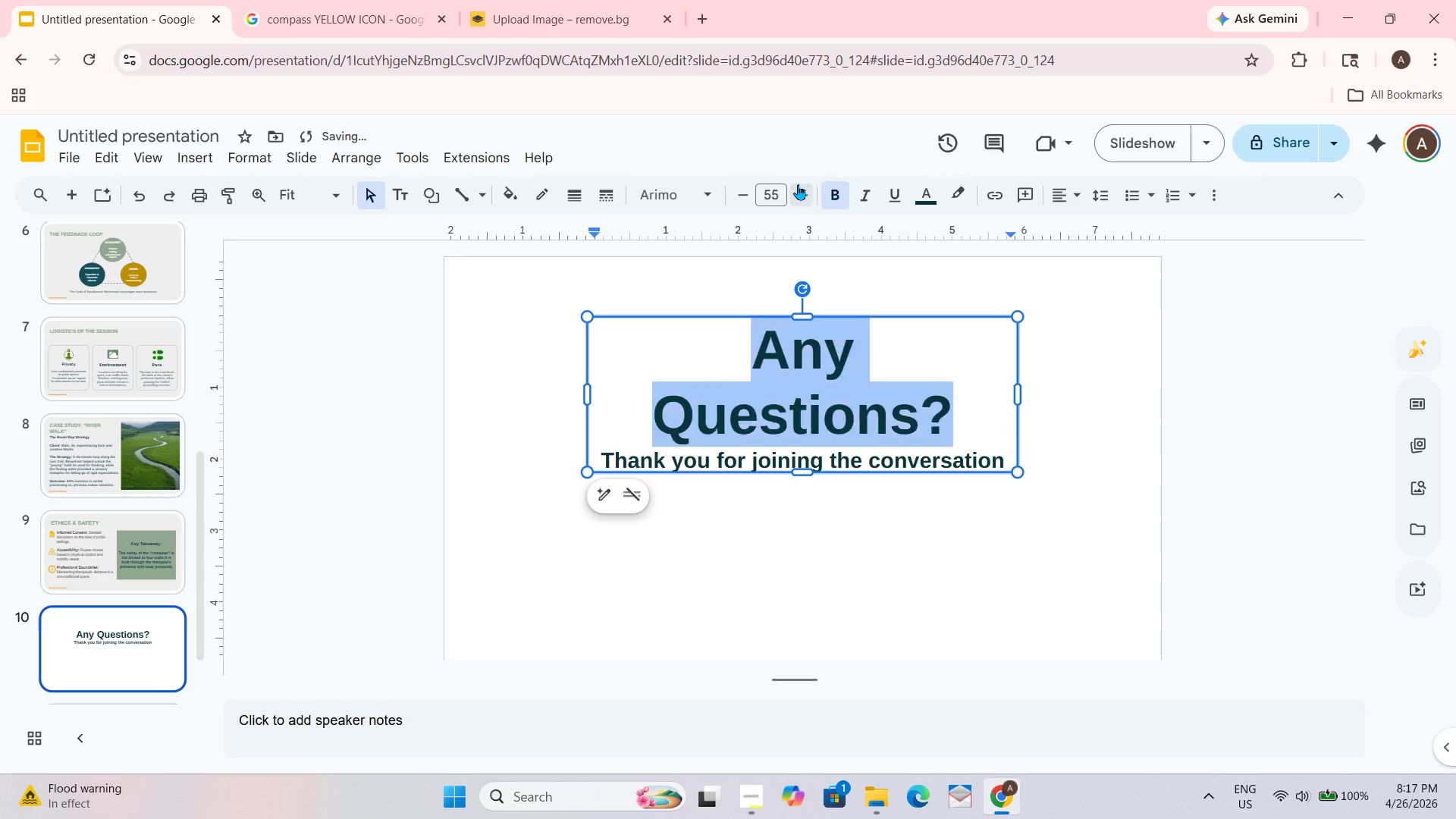 
triple_click([798, 184])
 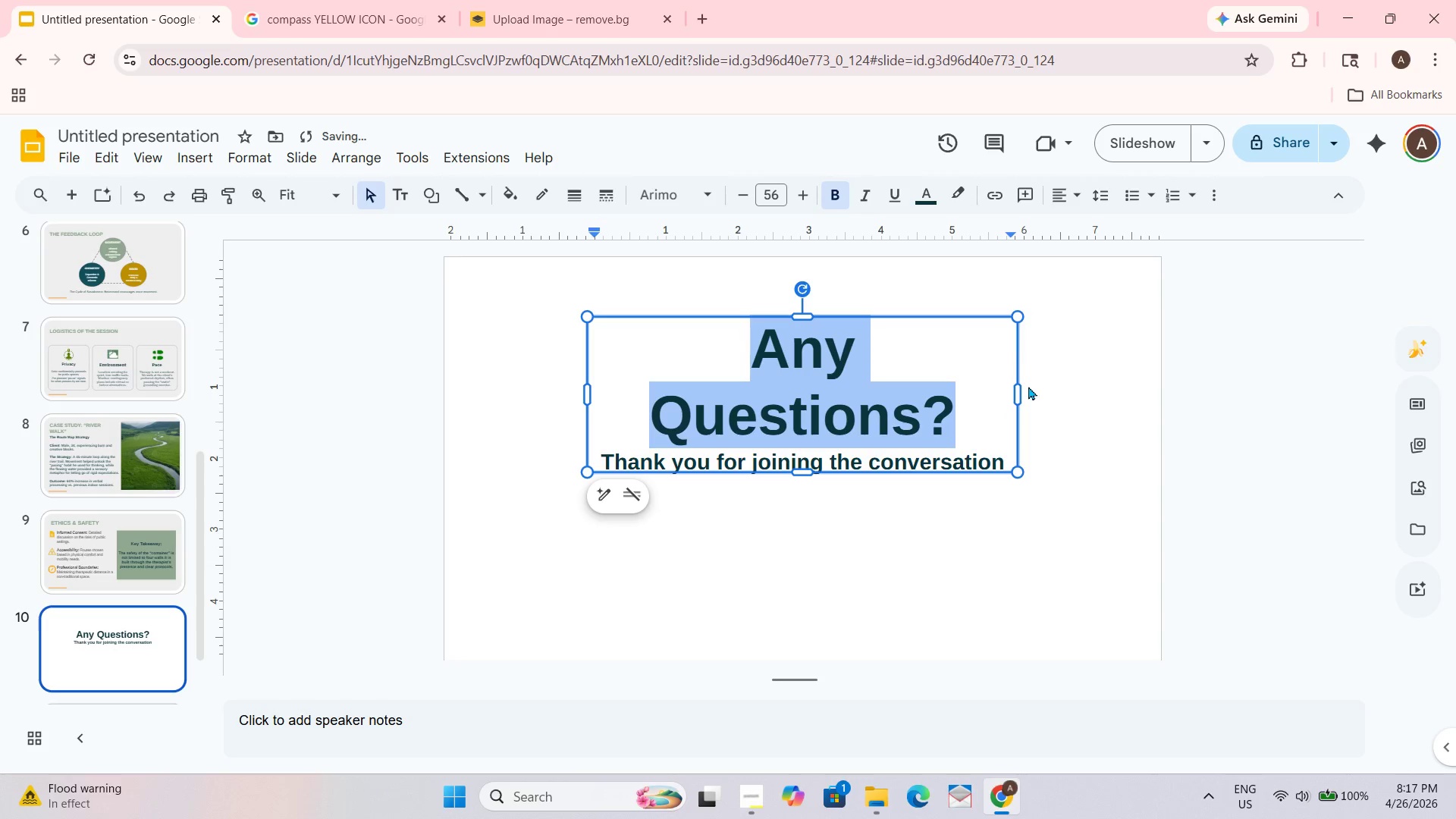 
left_click_drag(start_coordinate=[1018, 390], to_coordinate=[1032, 392])
 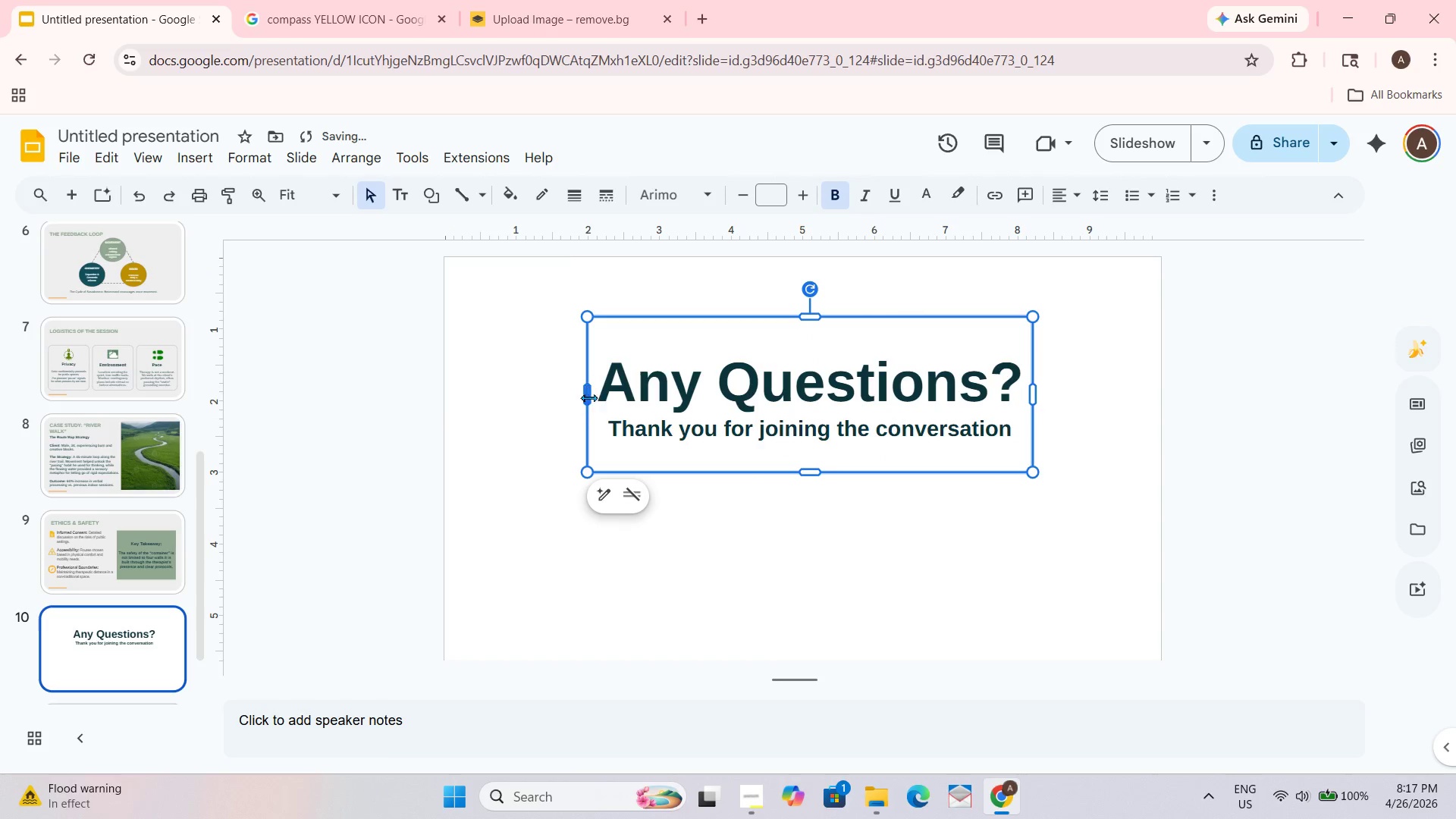 
left_click_drag(start_coordinate=[586, 393], to_coordinate=[551, 391])
 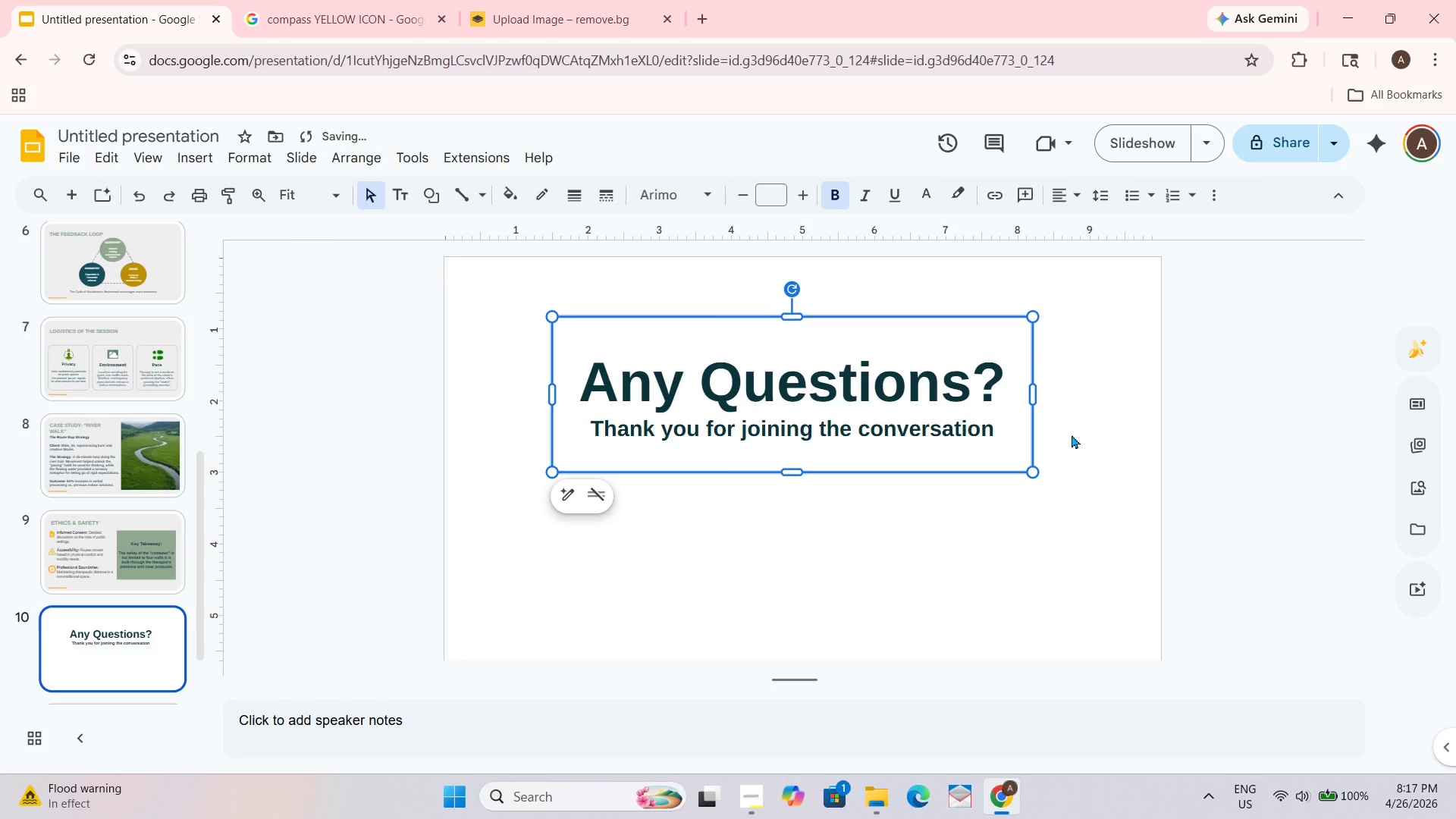 
left_click_drag(start_coordinate=[1032, 399], to_coordinate=[1053, 400])
 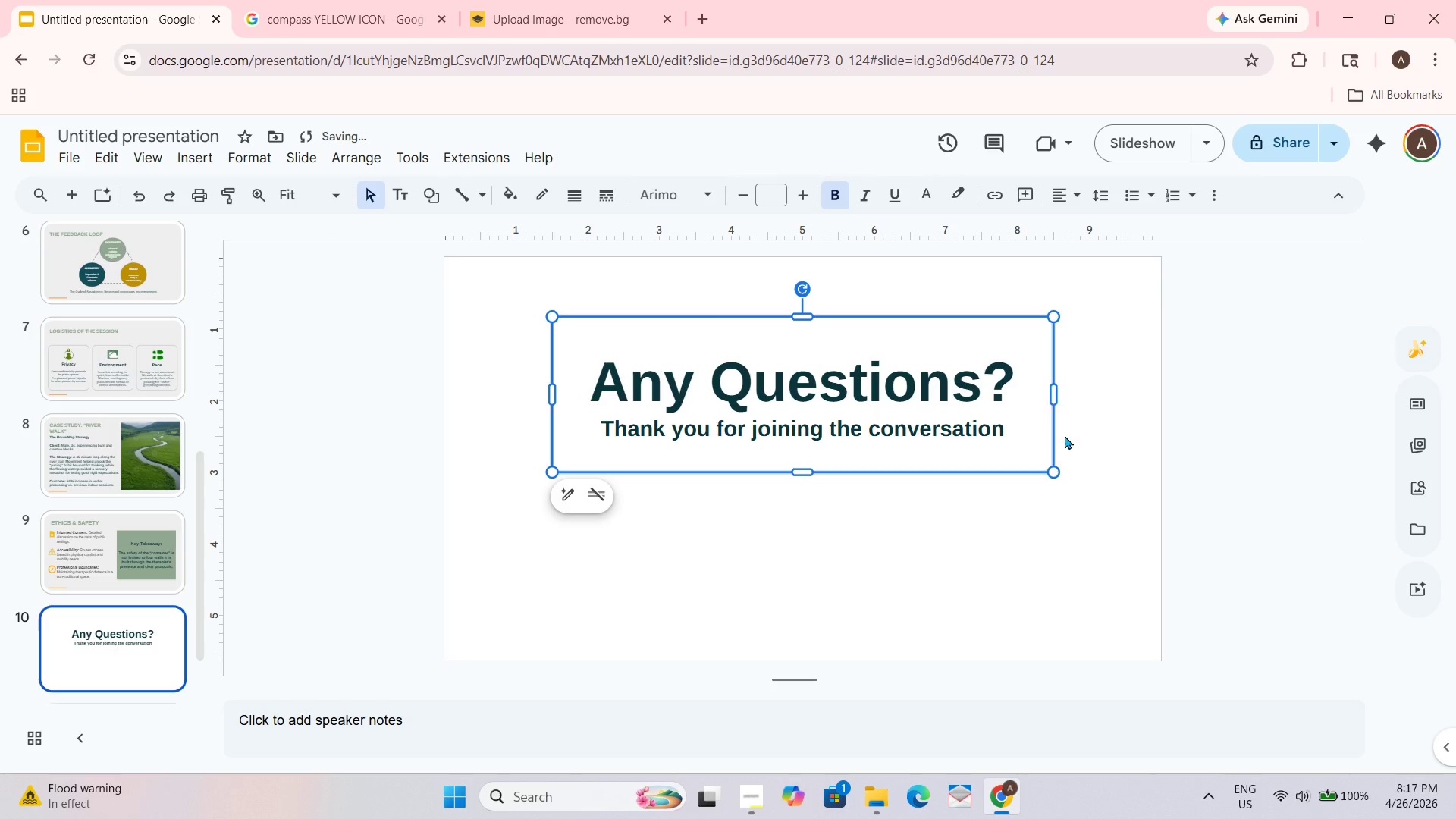 
double_click([1068, 451])
 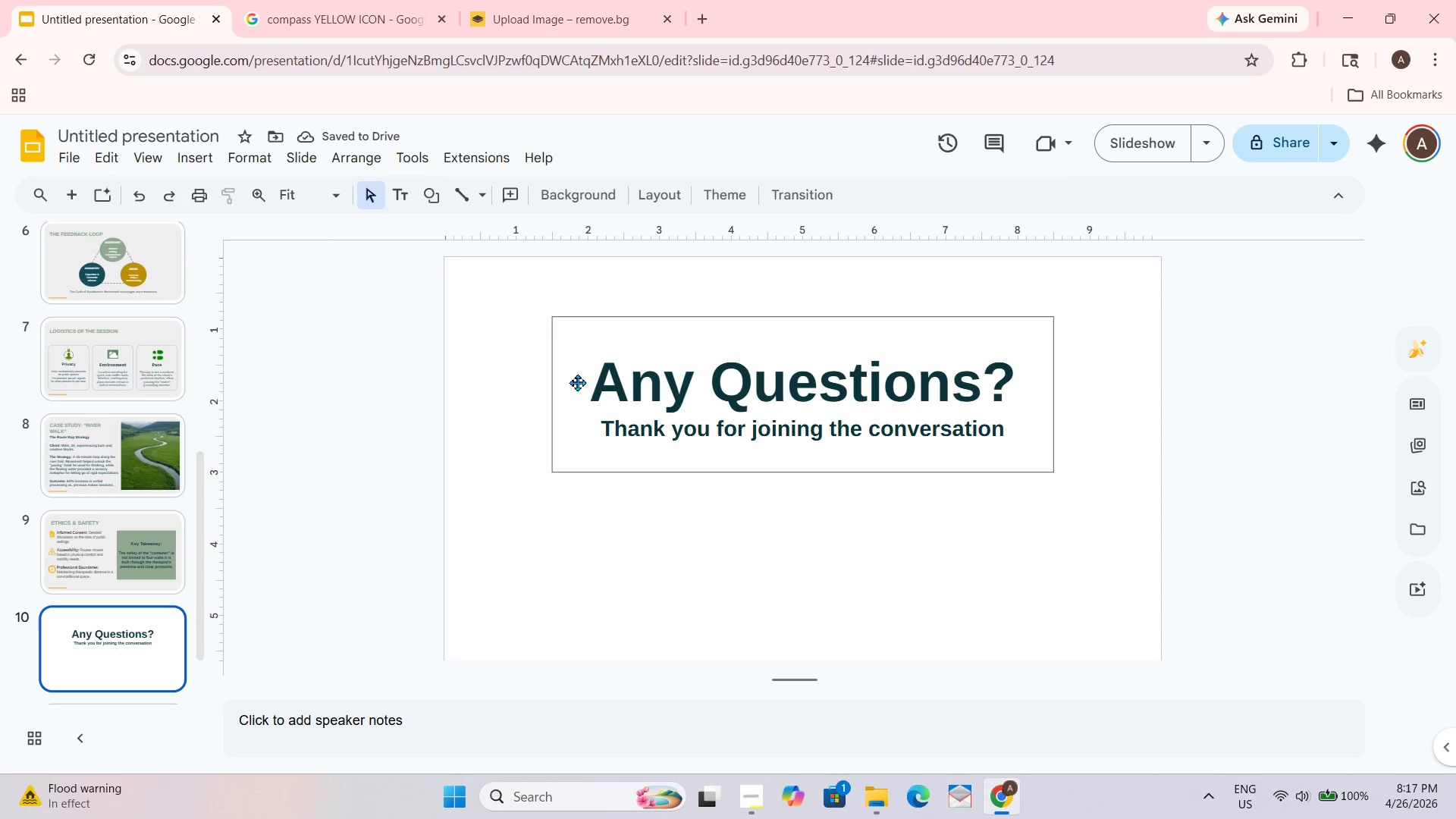 
left_click_drag(start_coordinate=[604, 369], to_coordinate=[1011, 391])
 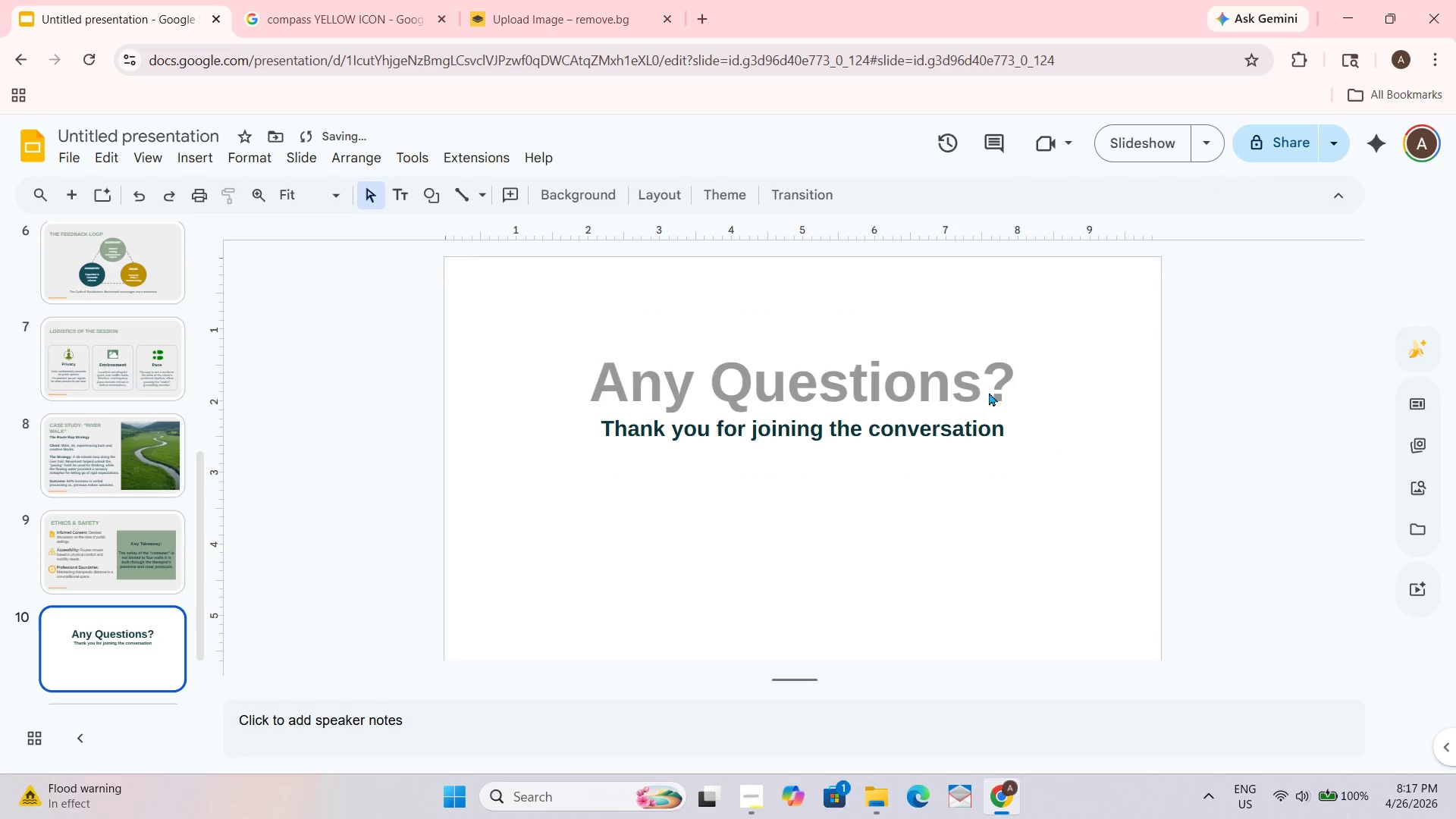 
wait(5.75)
 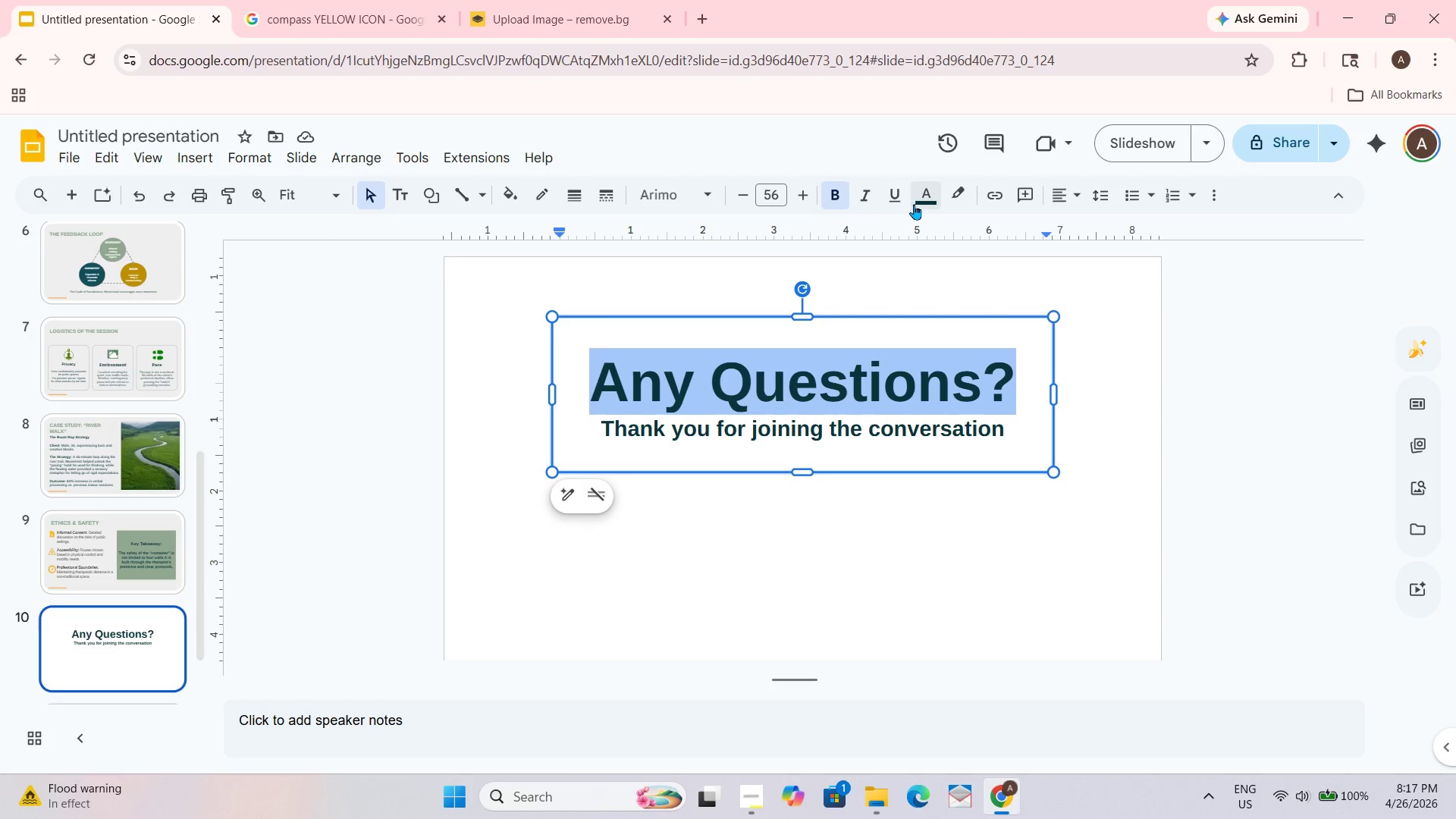 
left_click([583, 193])
 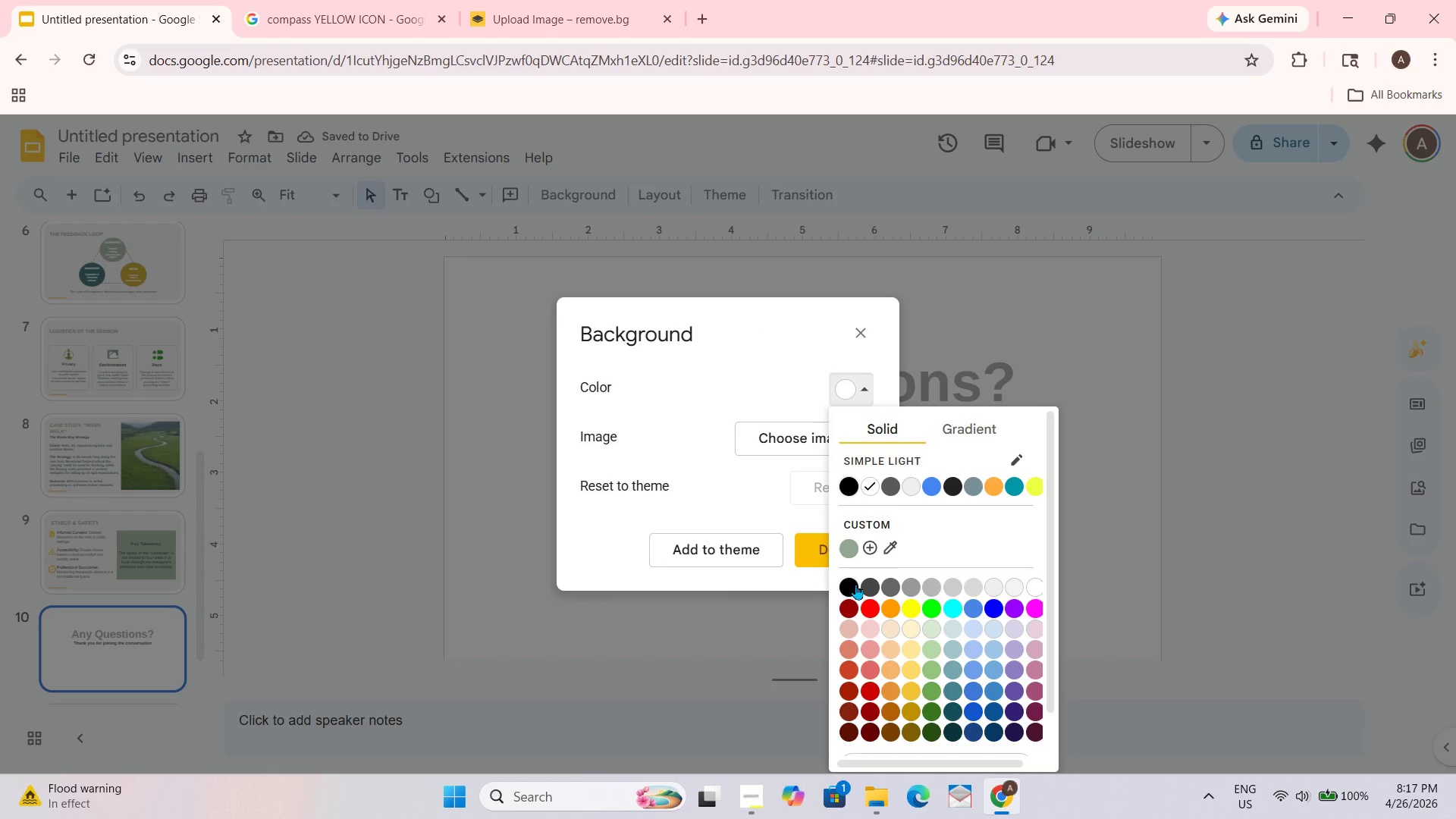 
left_click_drag(start_coordinate=[845, 544], to_coordinate=[845, 541])
 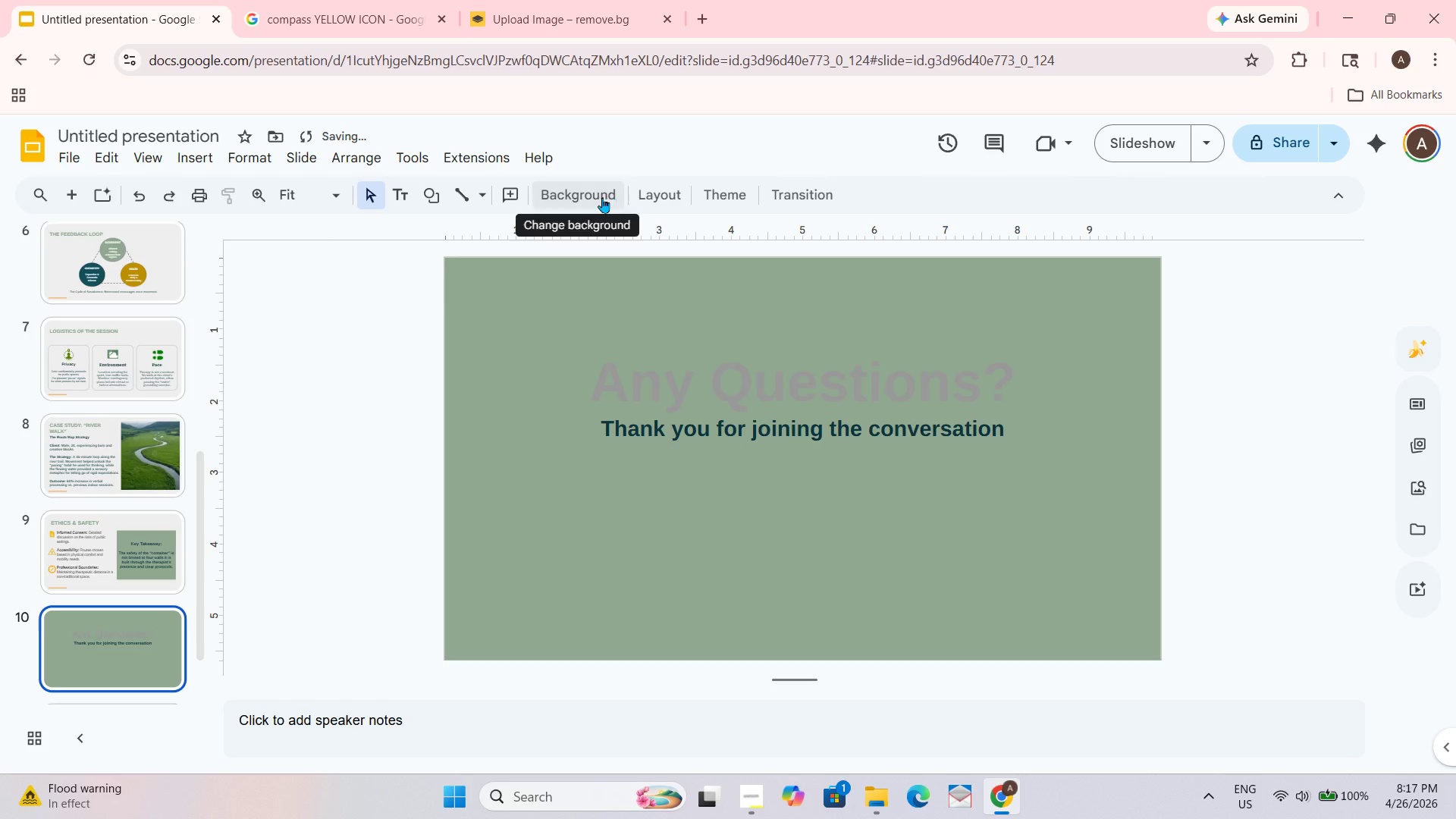 
left_click([588, 196])
 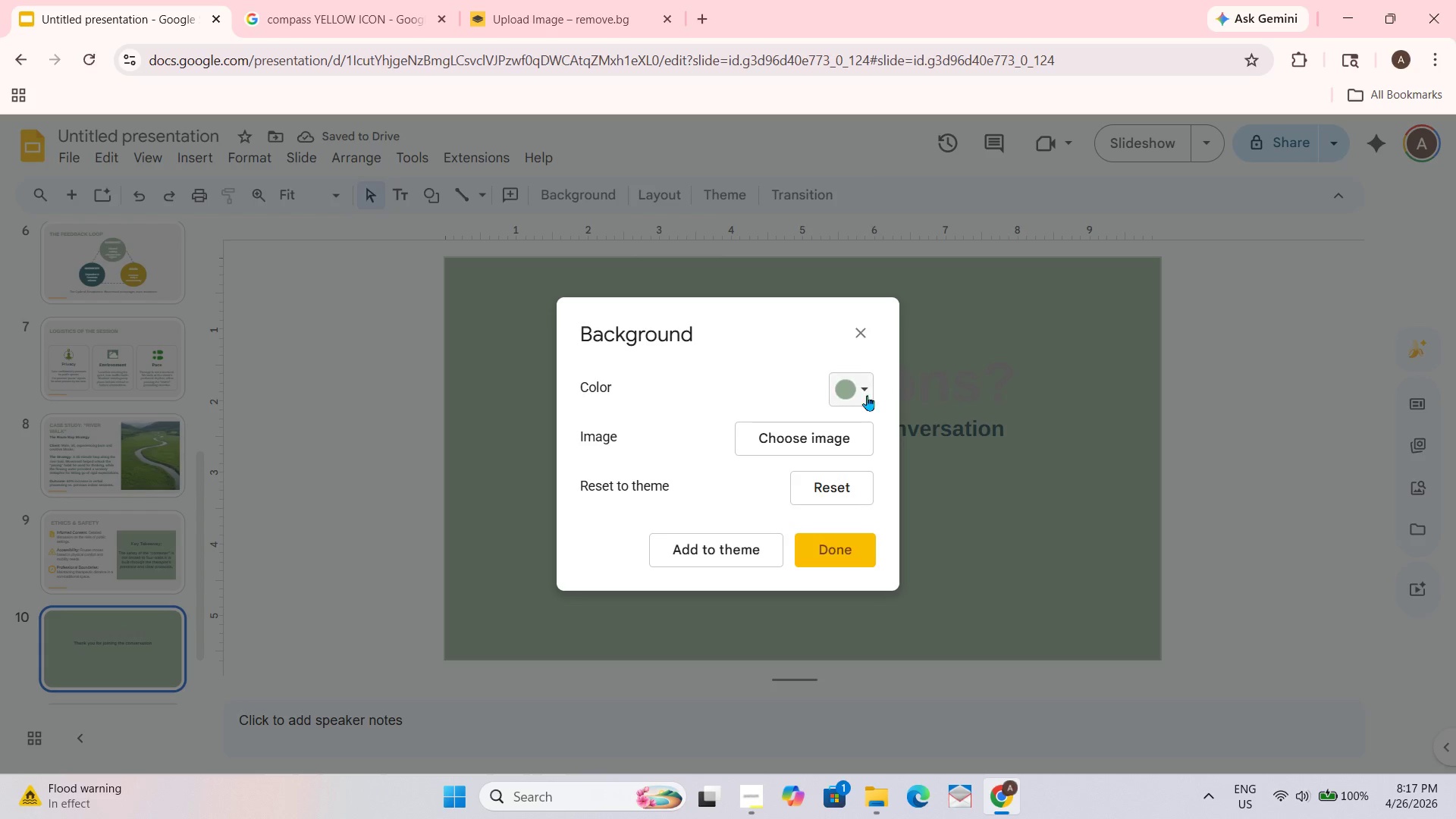 
double_click([857, 394])
 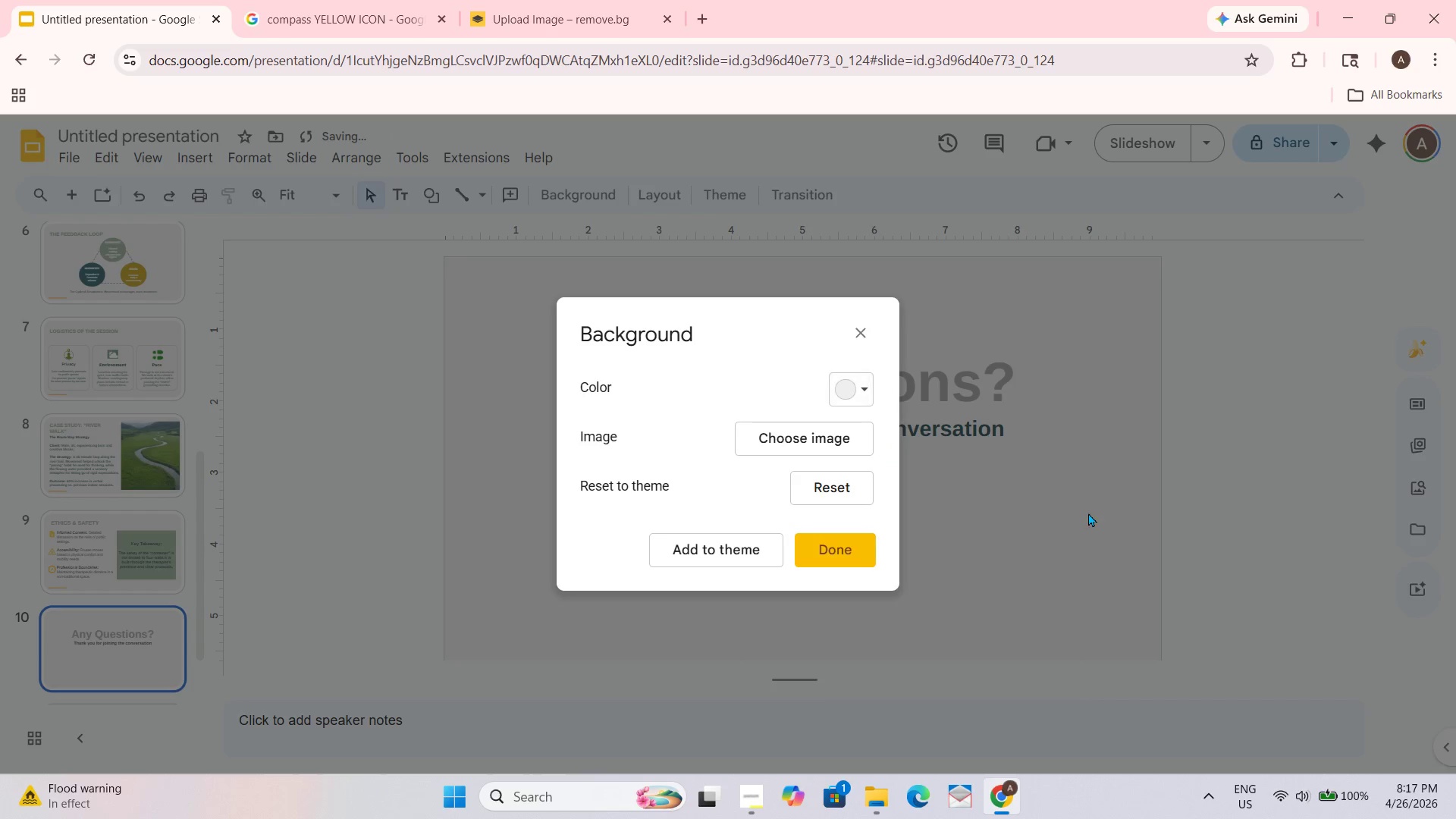 
triple_click([843, 537])
 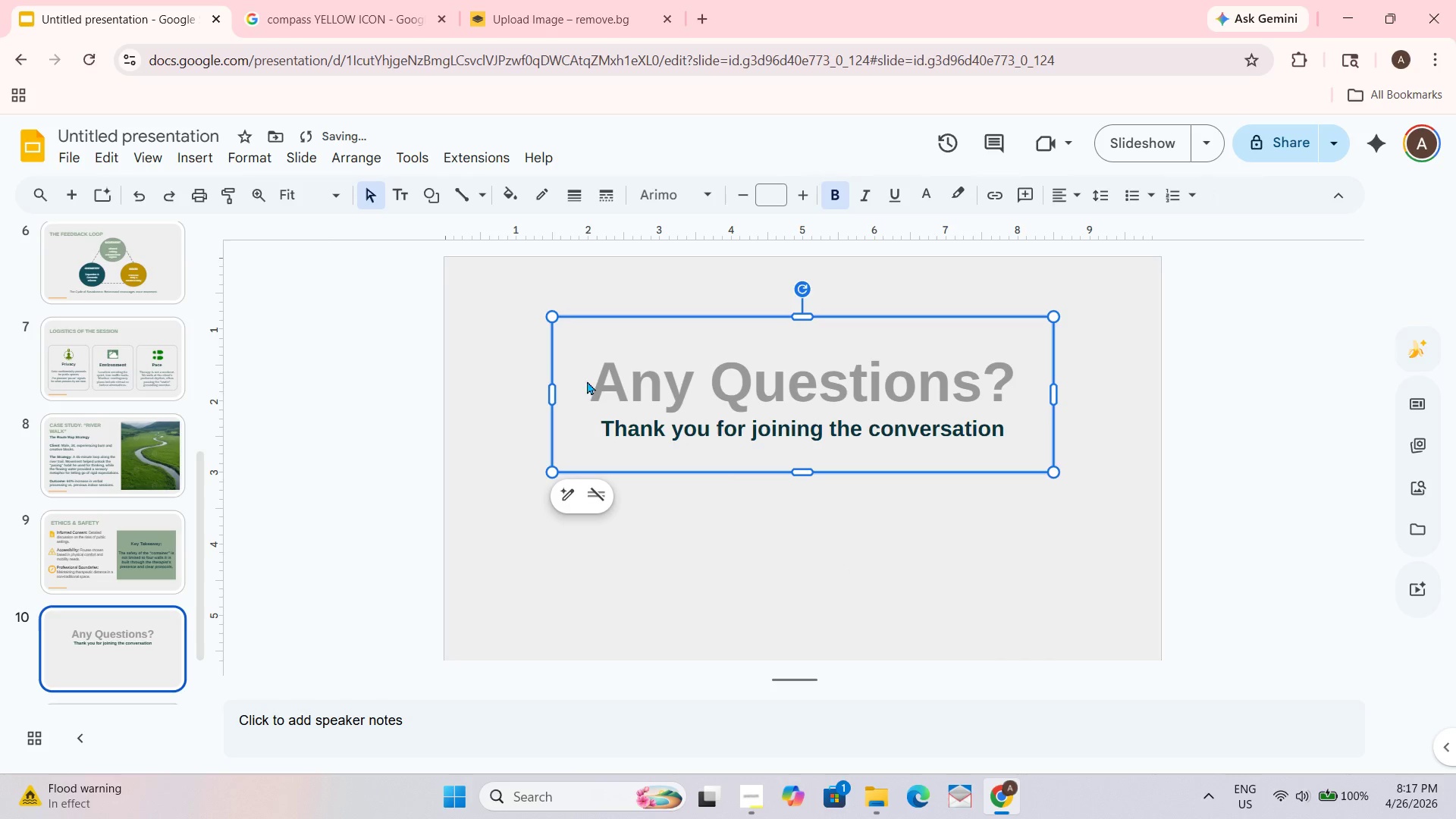 
double_click([602, 383])
 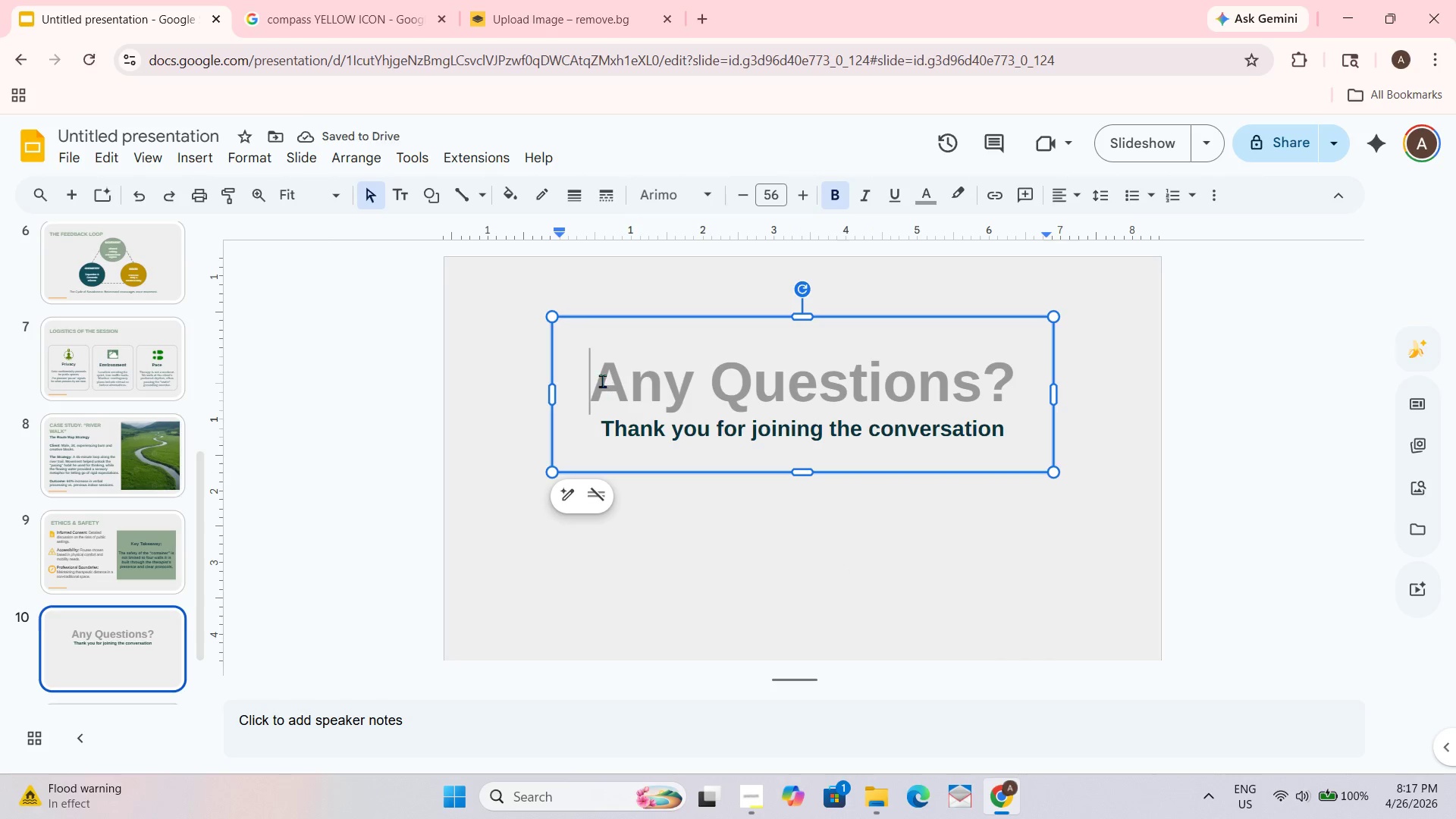 
left_click_drag(start_coordinate=[602, 381], to_coordinate=[1015, 405])
 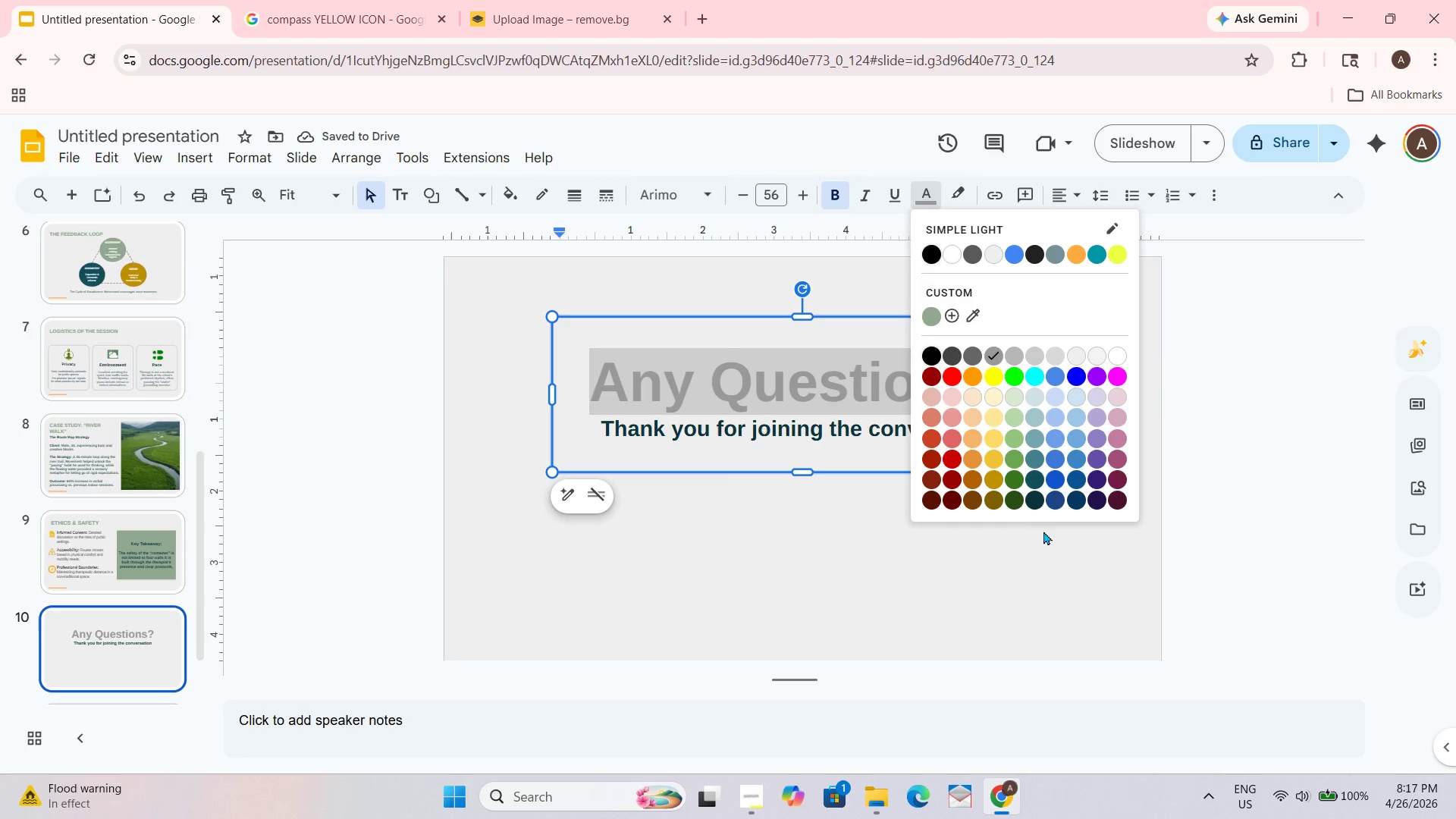 
left_click([1038, 507])
 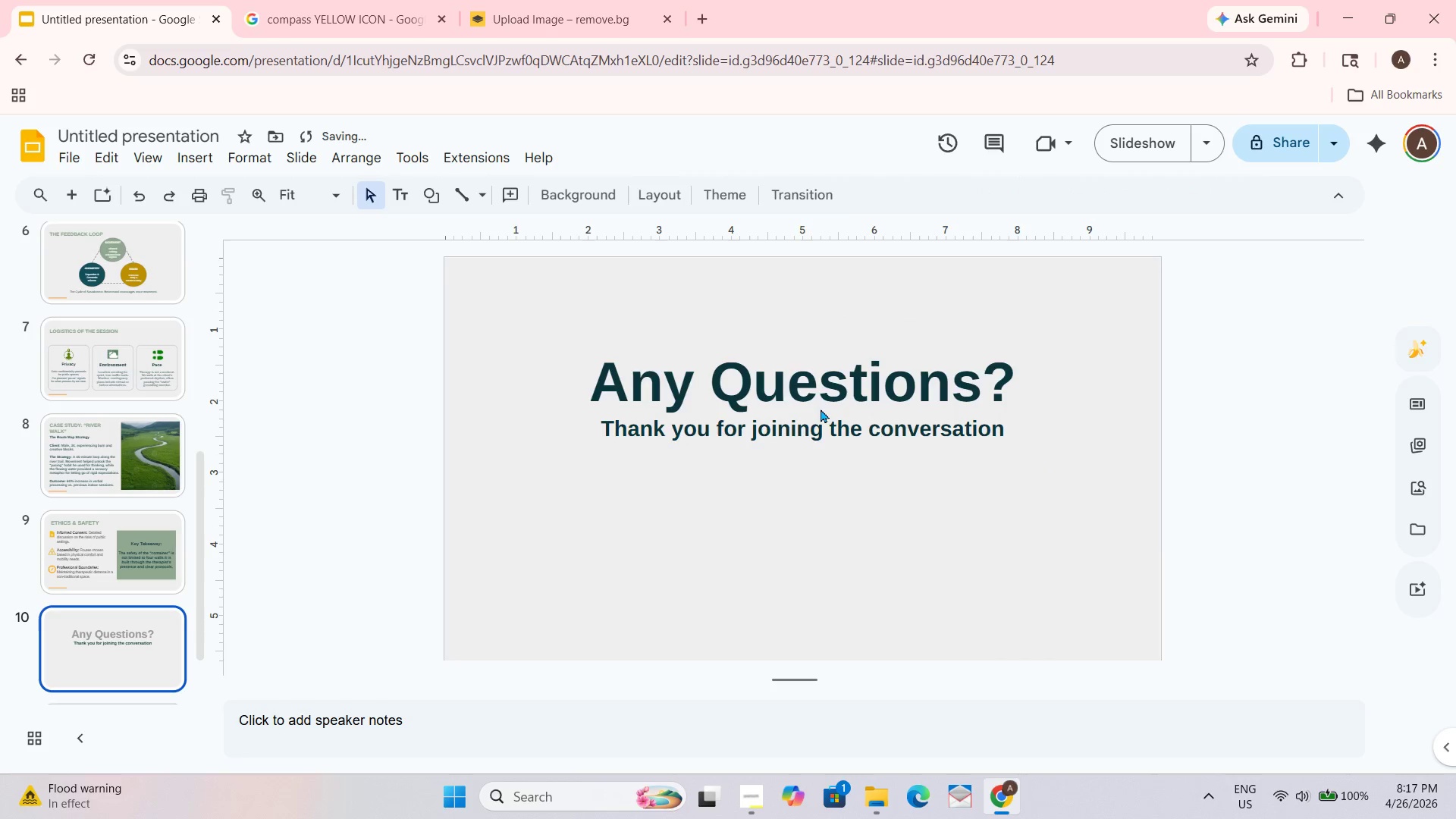 
left_click([808, 417])
 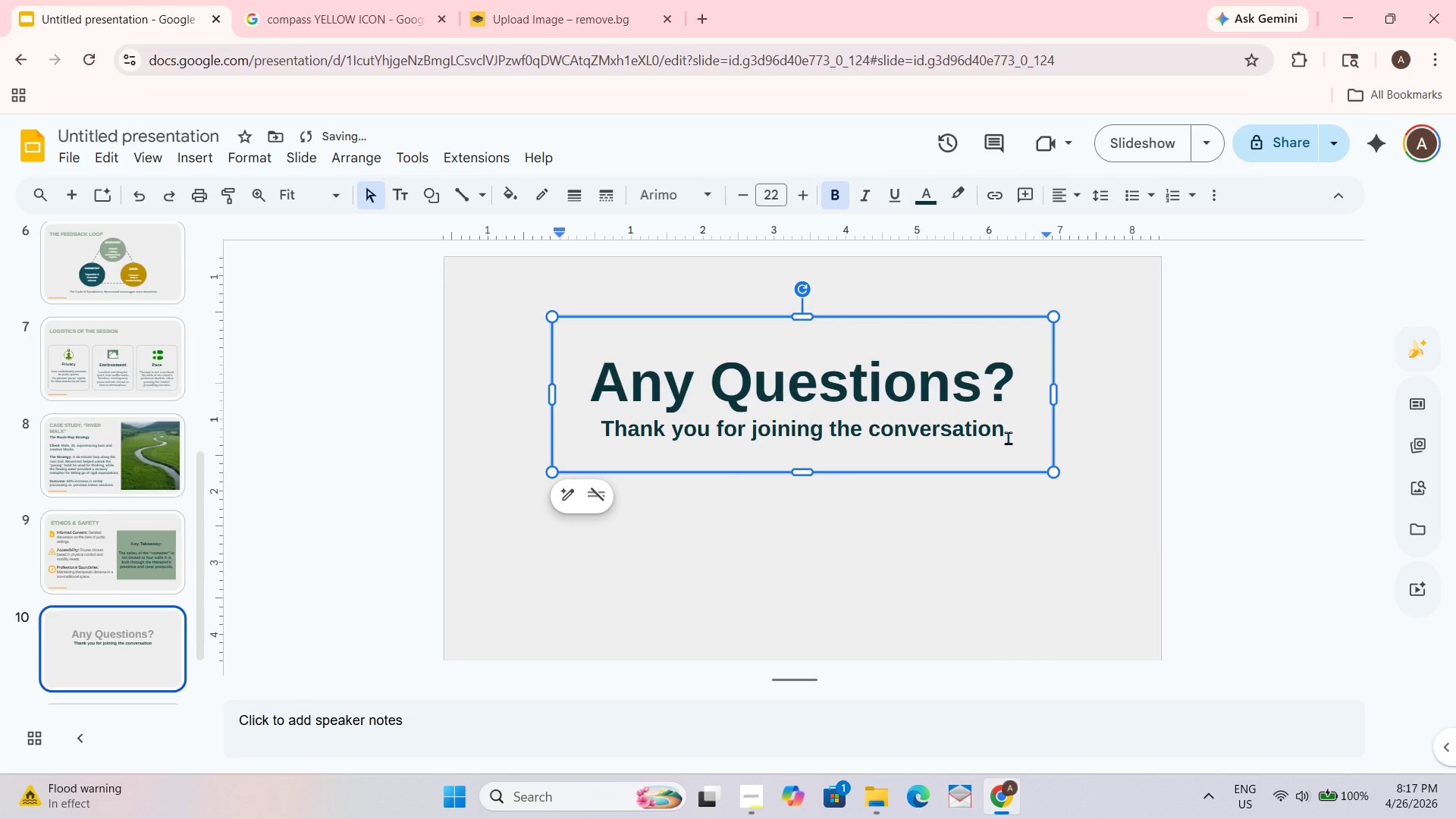 
left_click_drag(start_coordinate=[1009, 435], to_coordinate=[534, 435])
 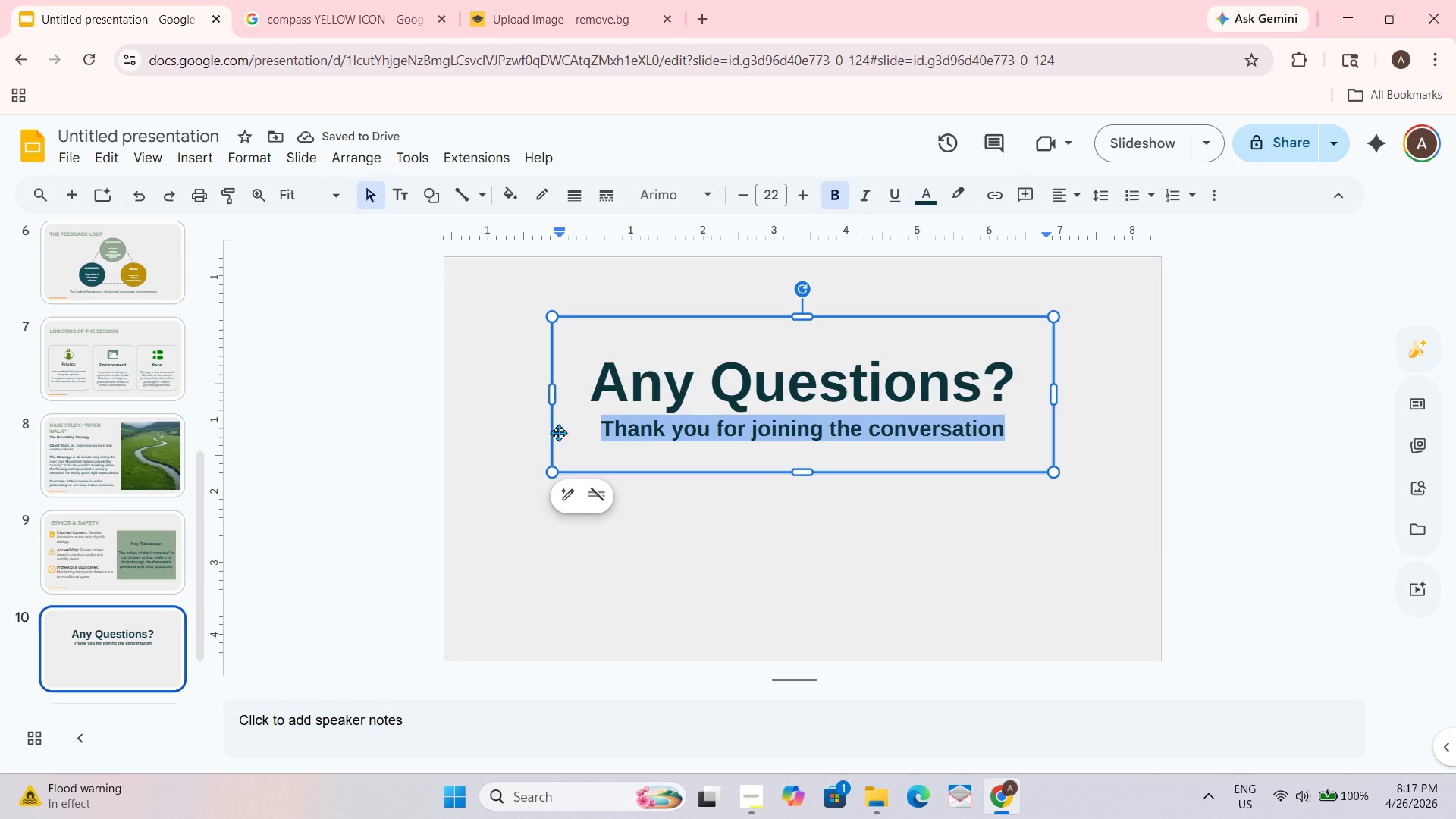 
key(Control+B)
 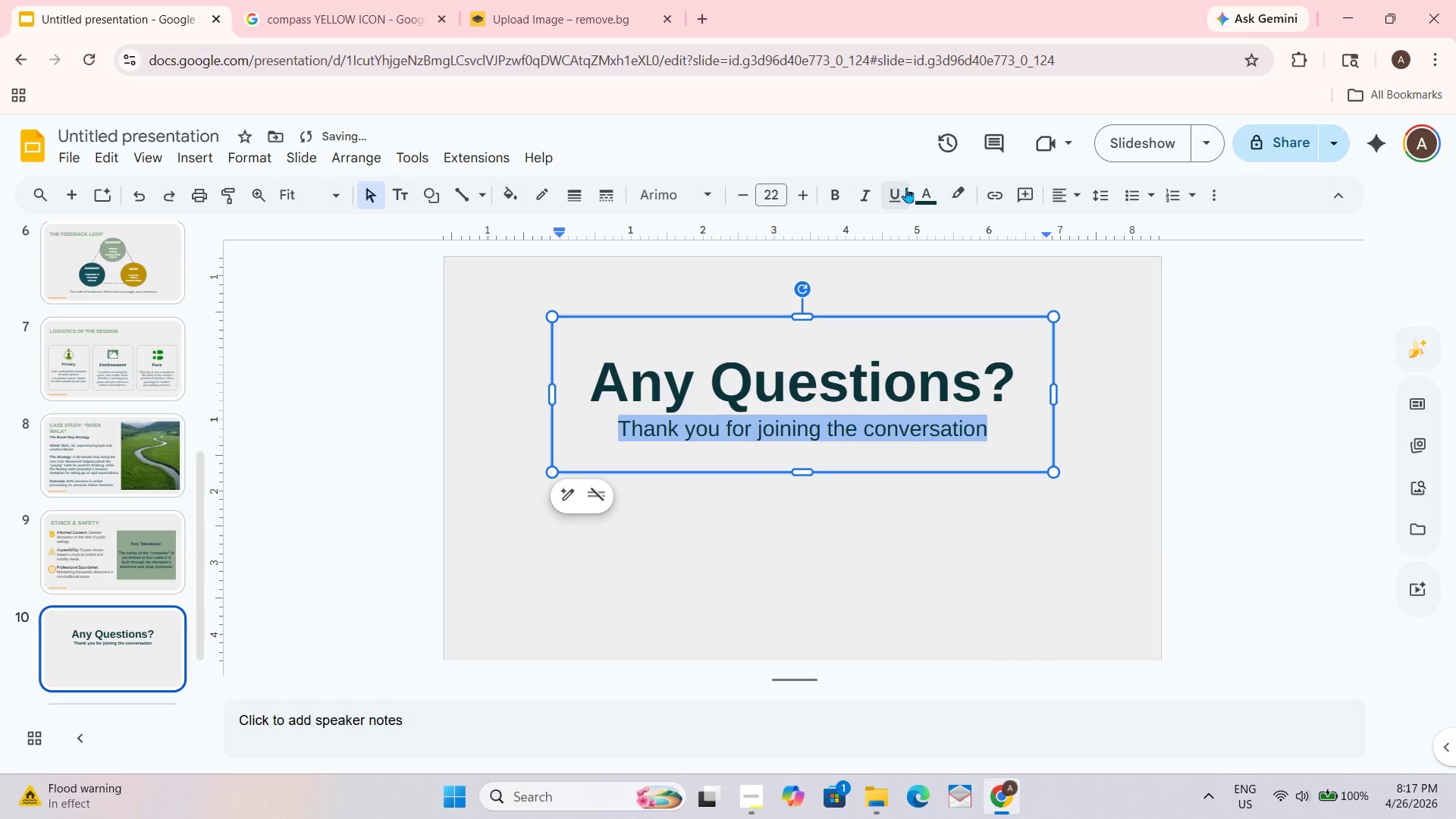 
left_click([927, 187])
 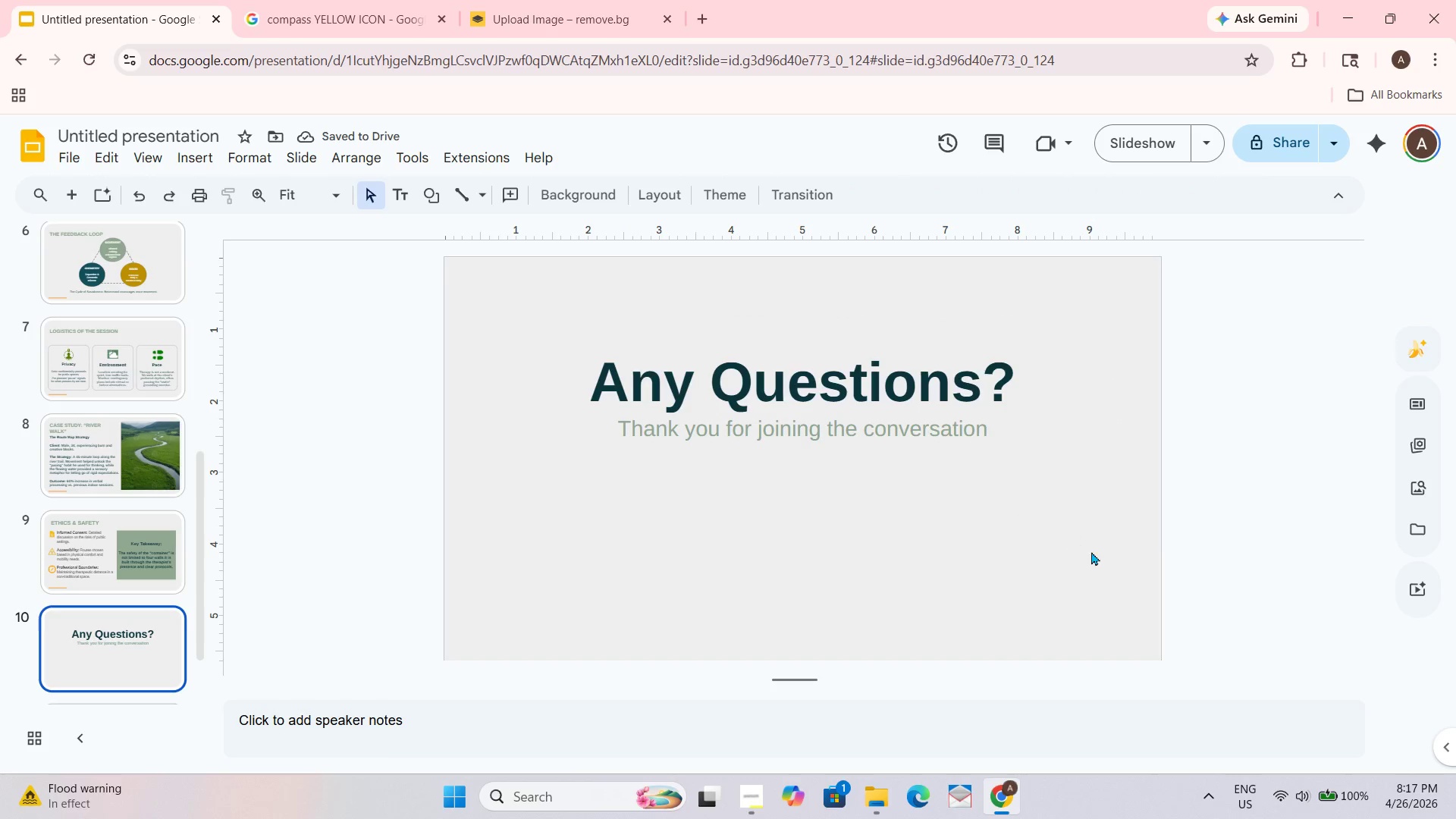 
wait(8.41)
 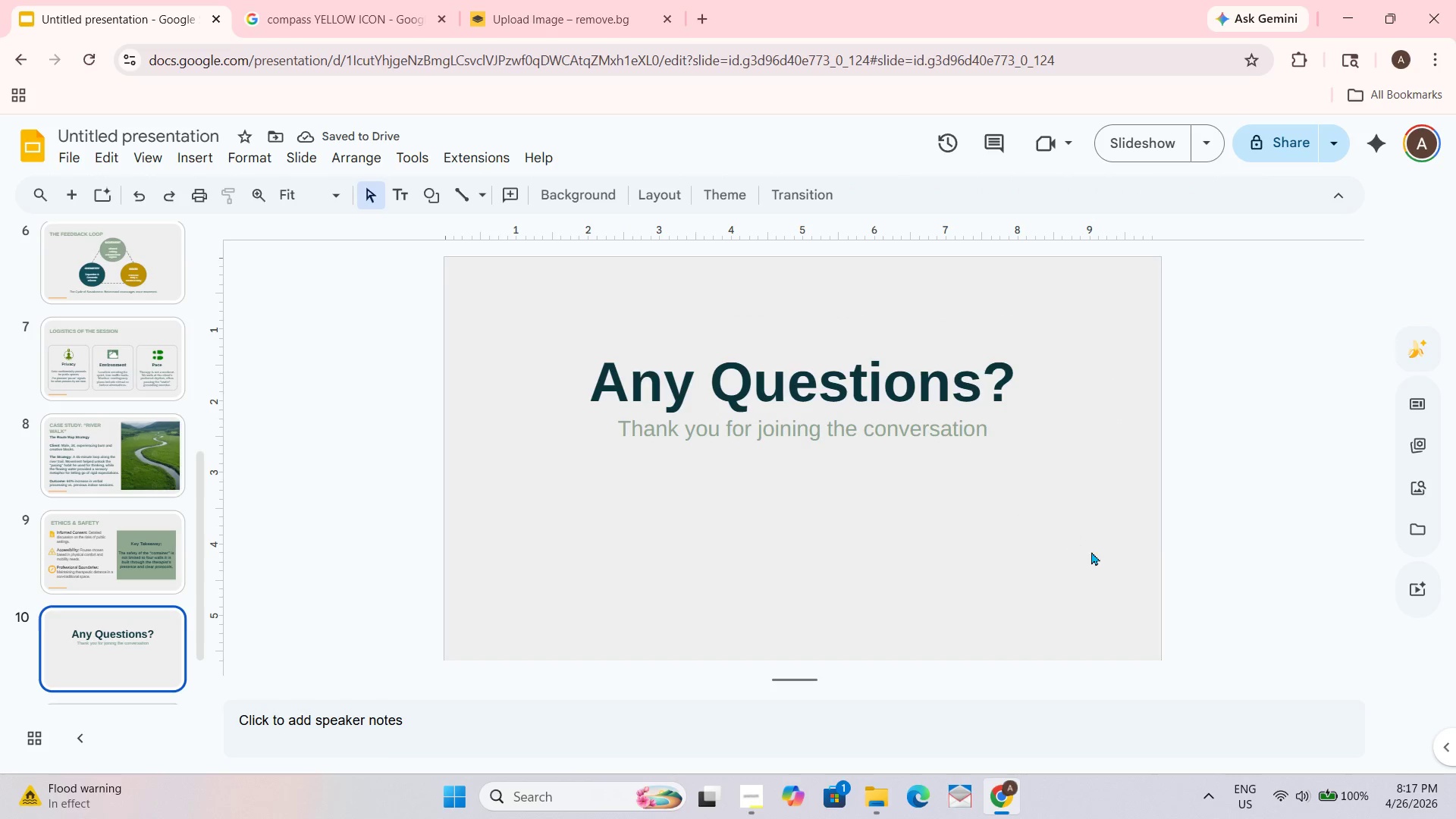 
left_click([409, 196])
 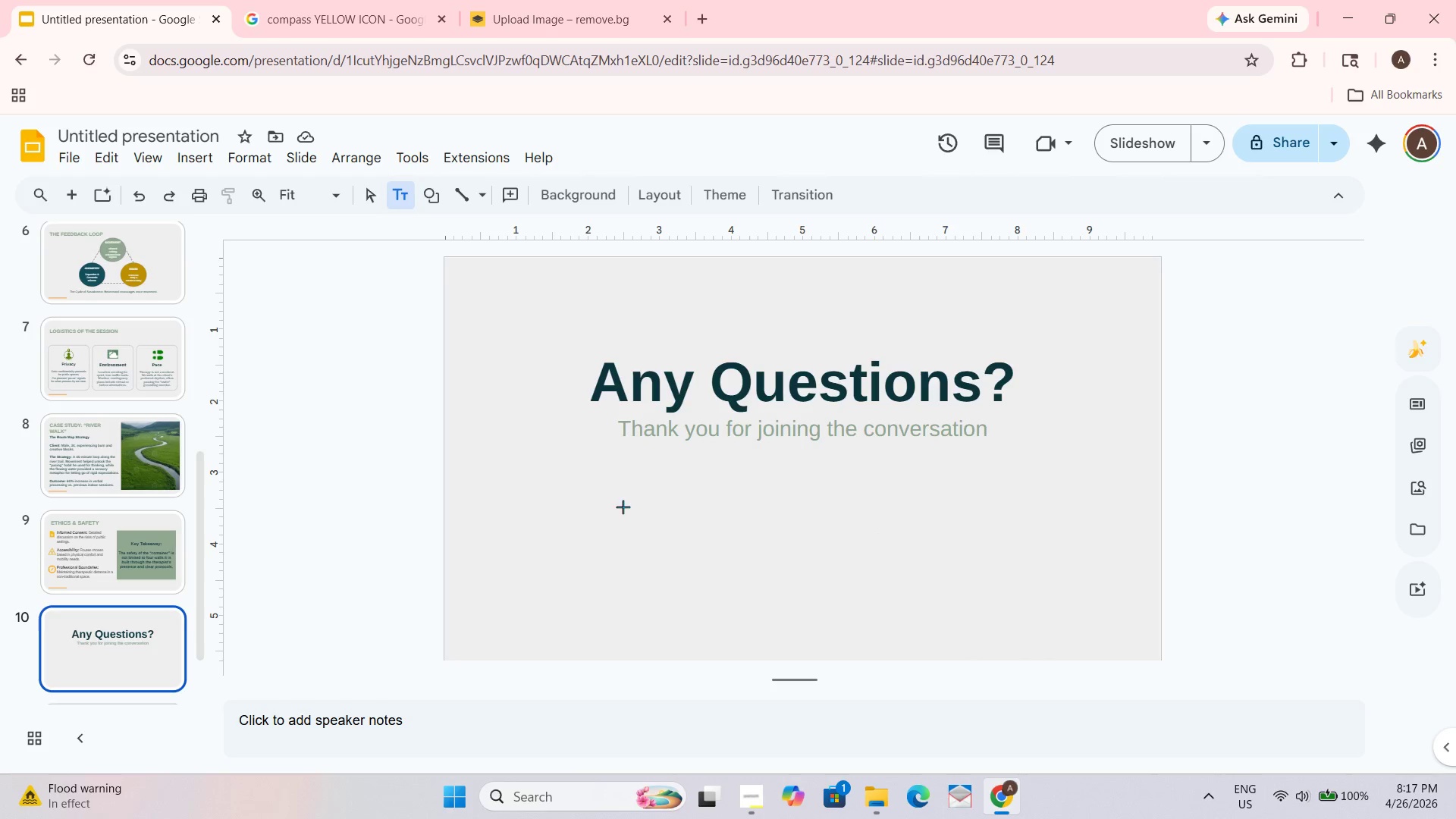 
left_click_drag(start_coordinate=[621, 501], to_coordinate=[998, 619])
 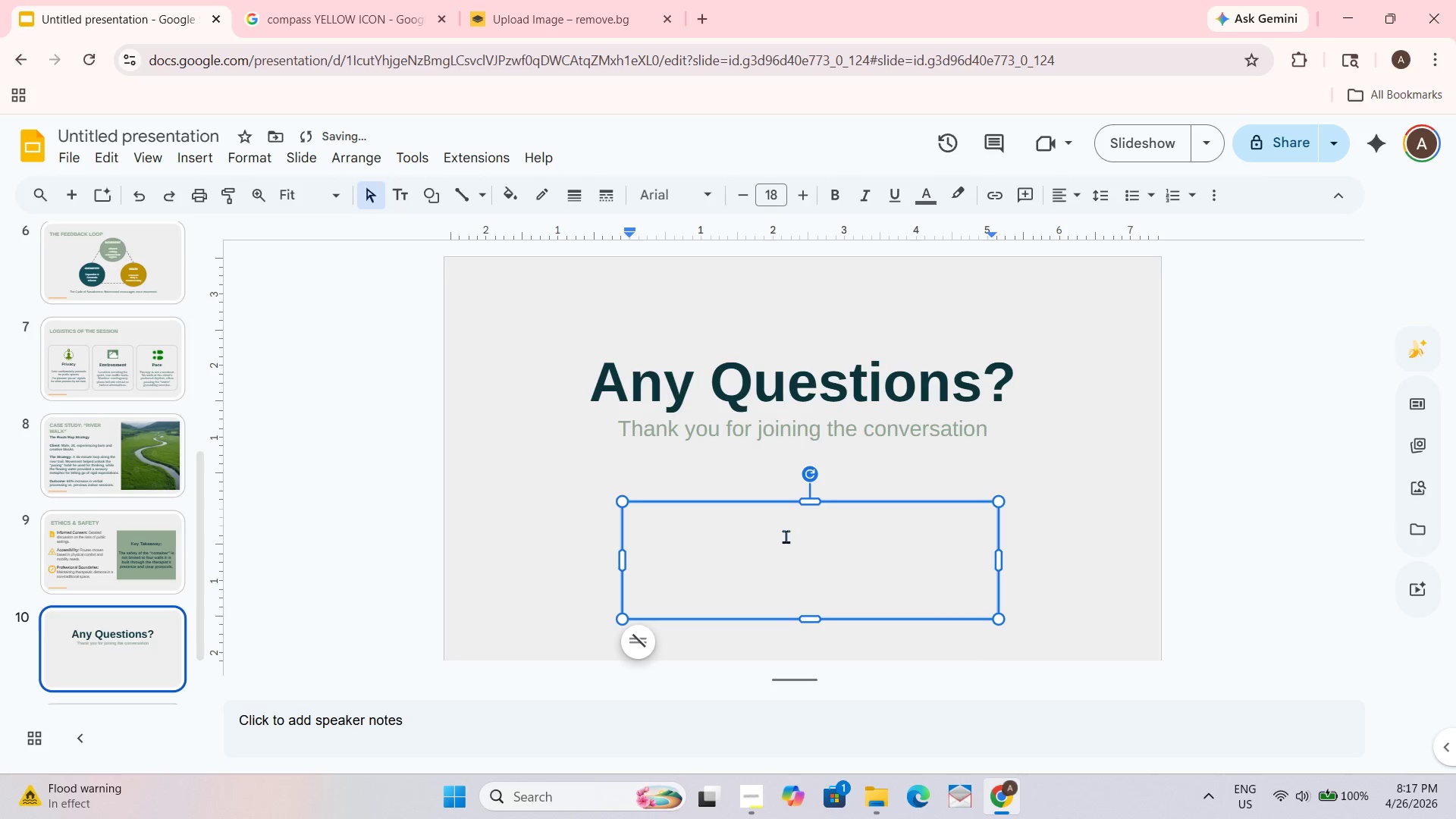 
type(ww.thekineticcouch.com)
 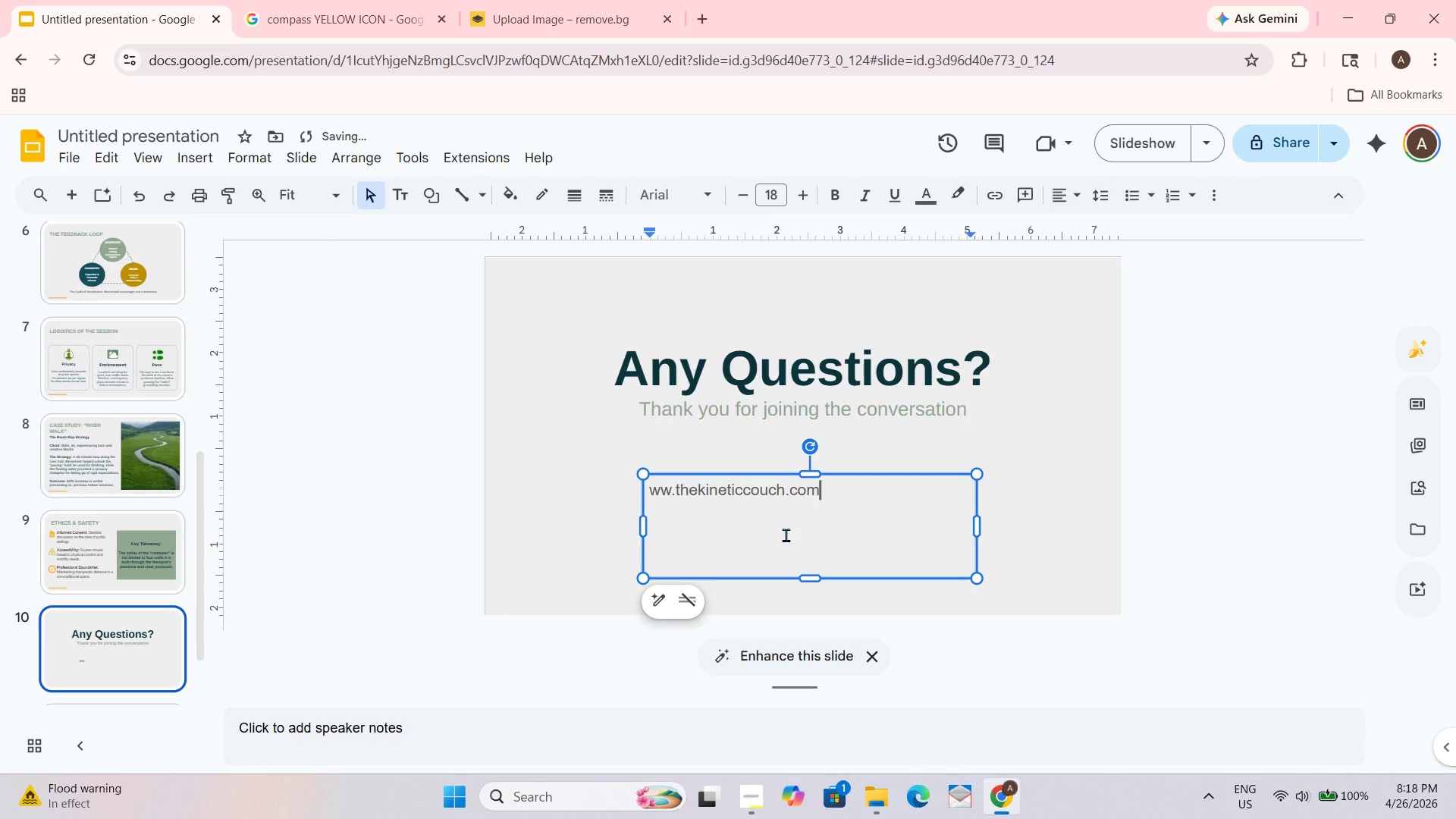 
hold_key(key=ArrowLeft, duration=1.14)
 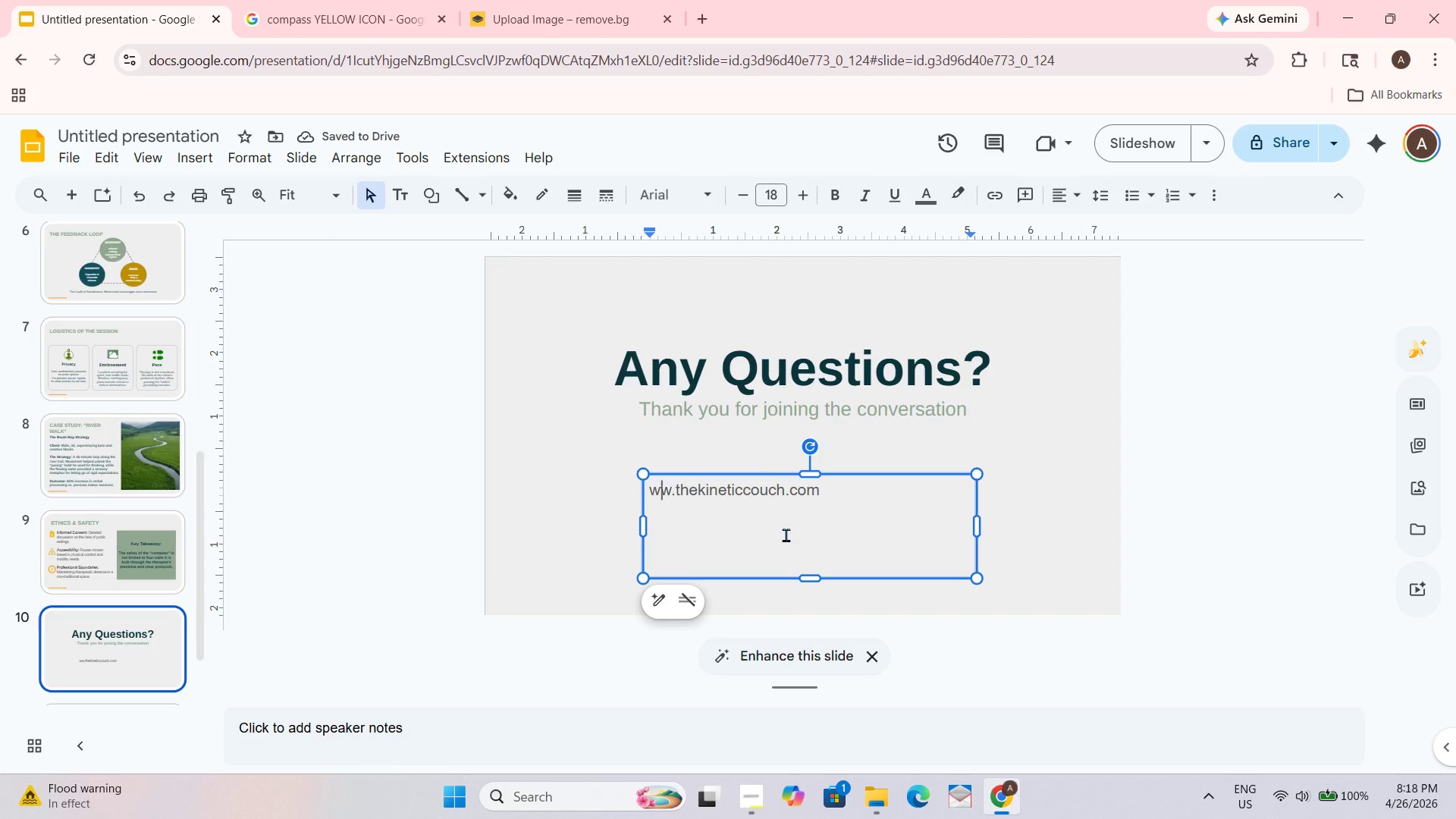 
key(ArrowLeft)
 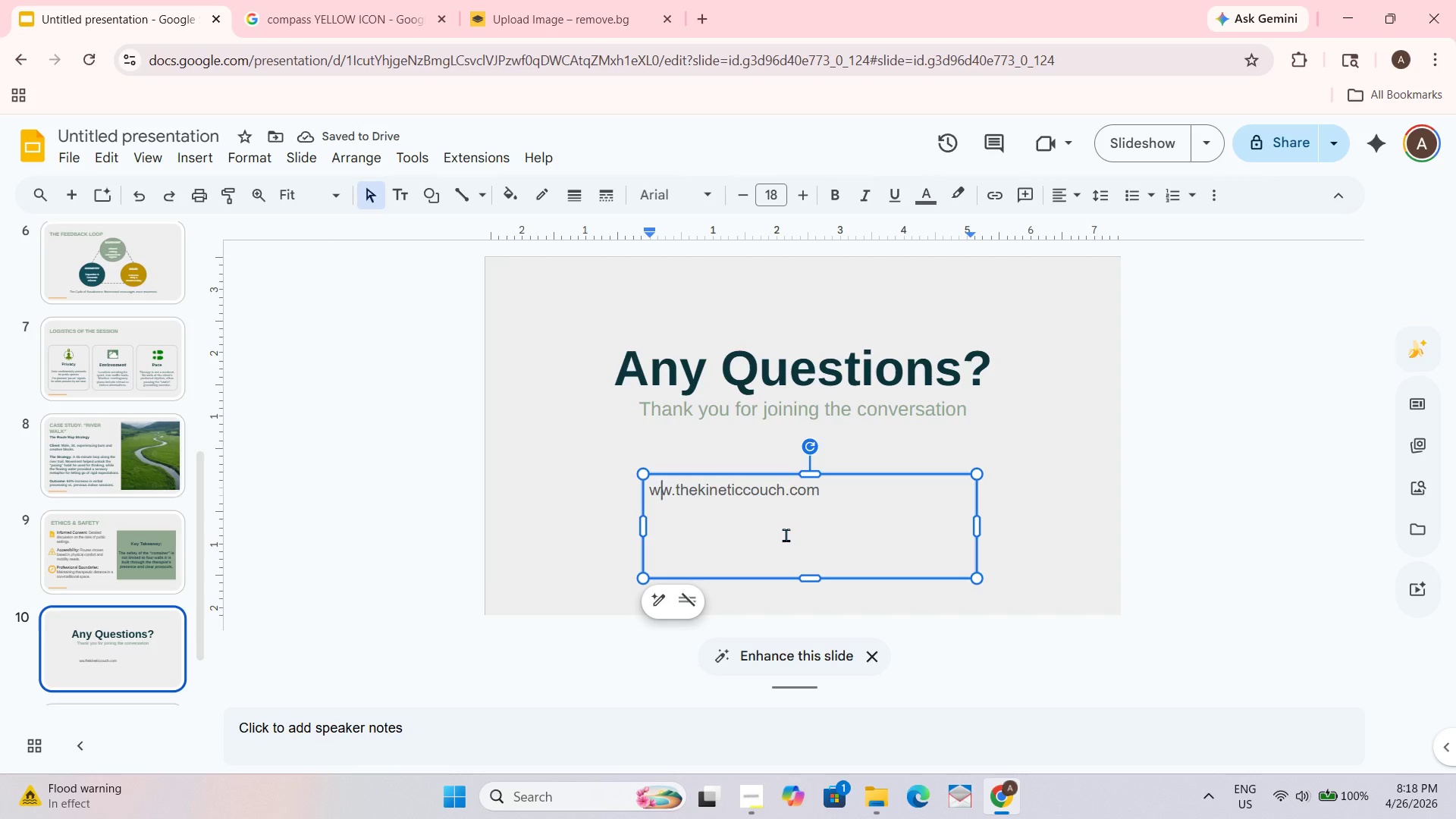 
key(W)
 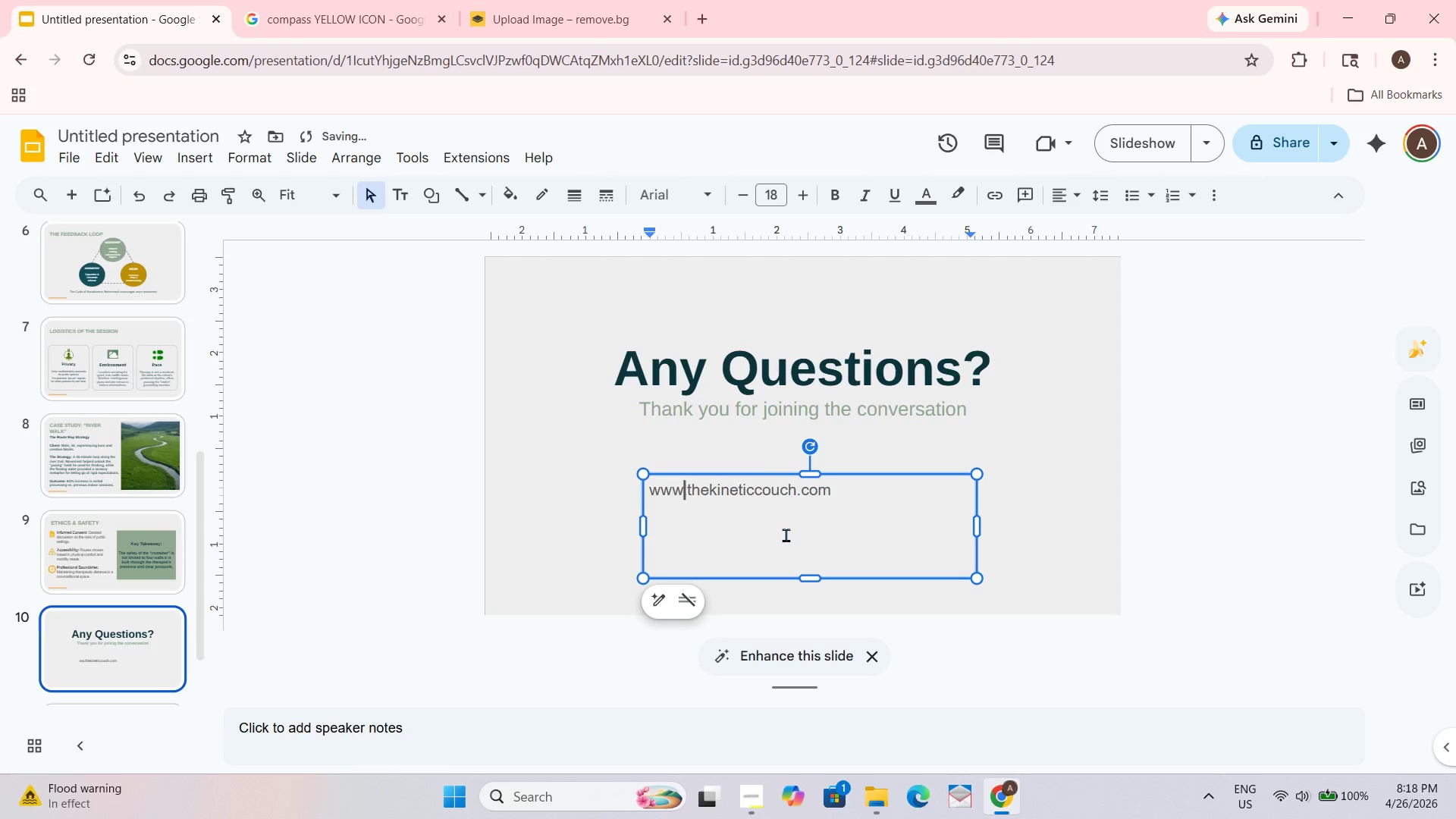 
hold_key(key=ArrowRight, duration=1.36)
 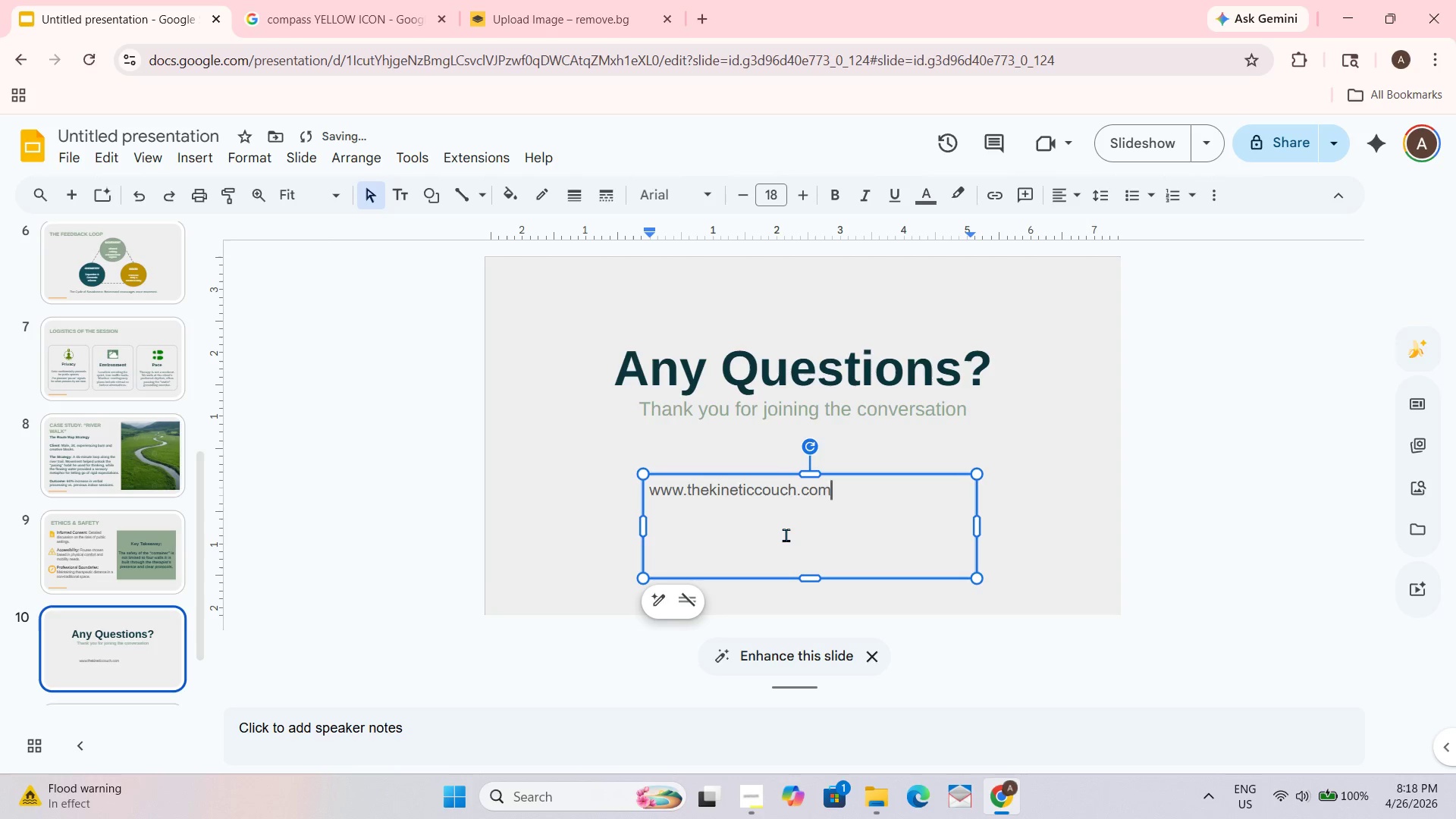 
key(Enter)
 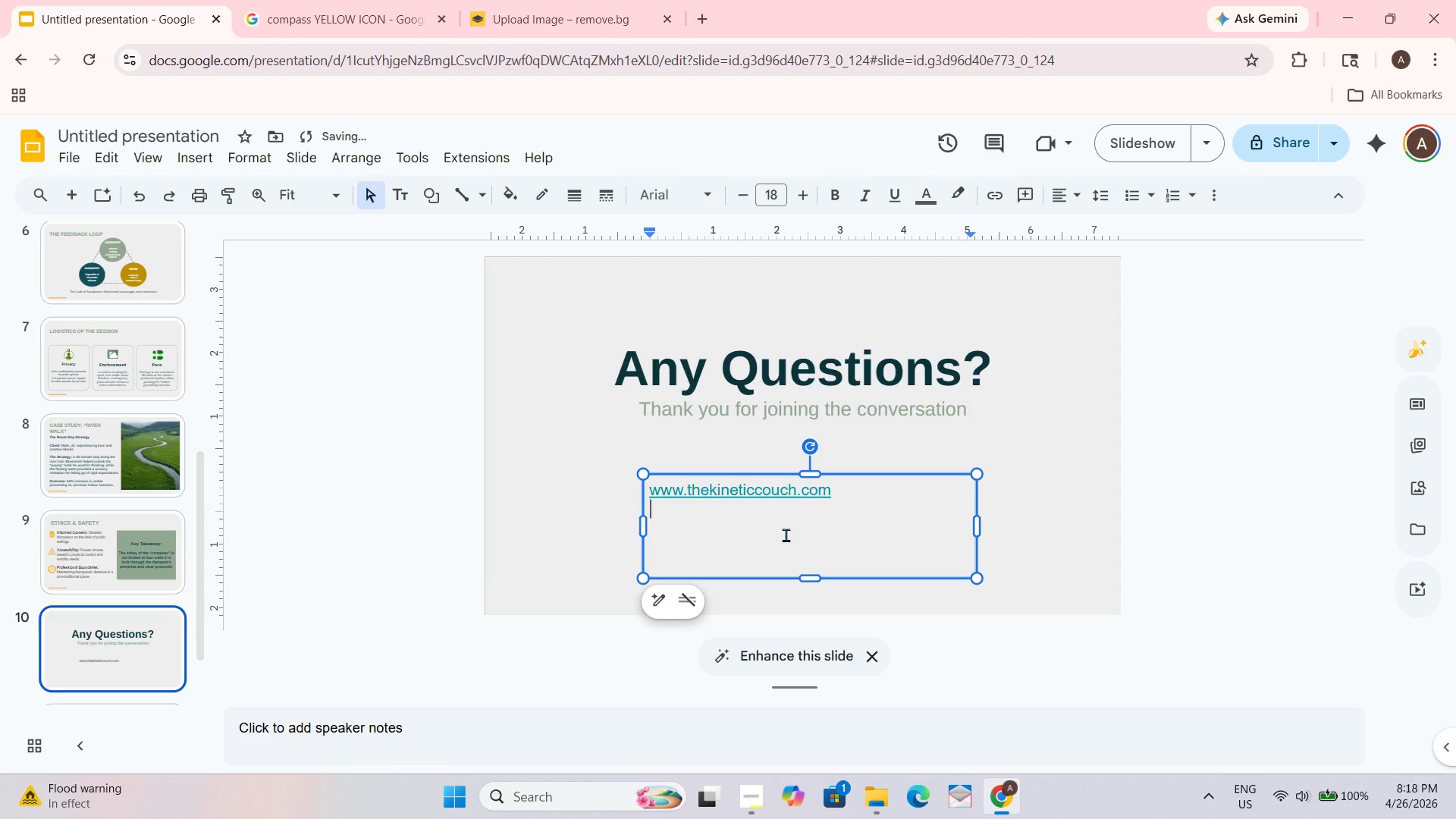 
key(Enter)
 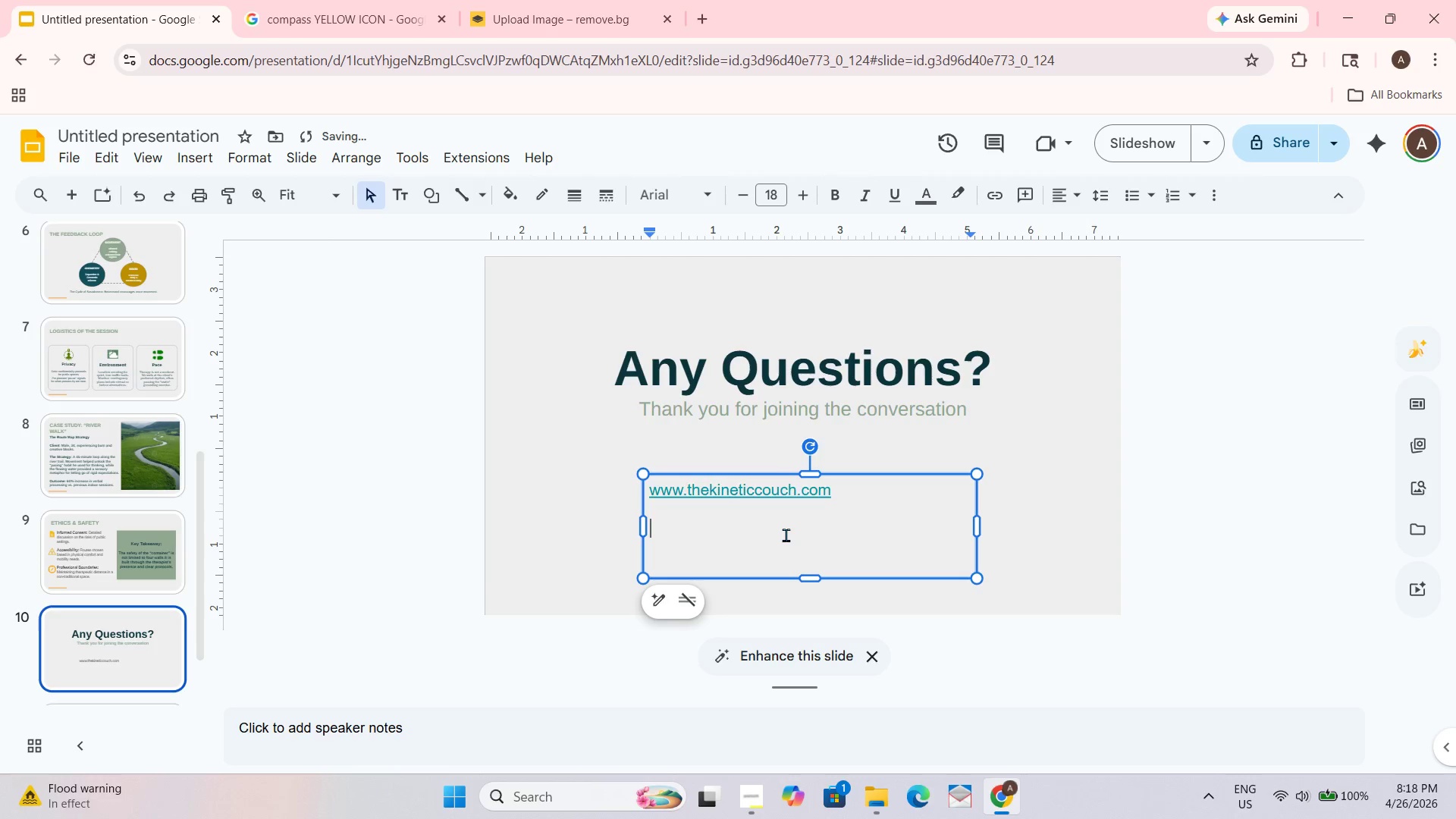 
hold_key(key=ShiftLeft, duration=0.69)
 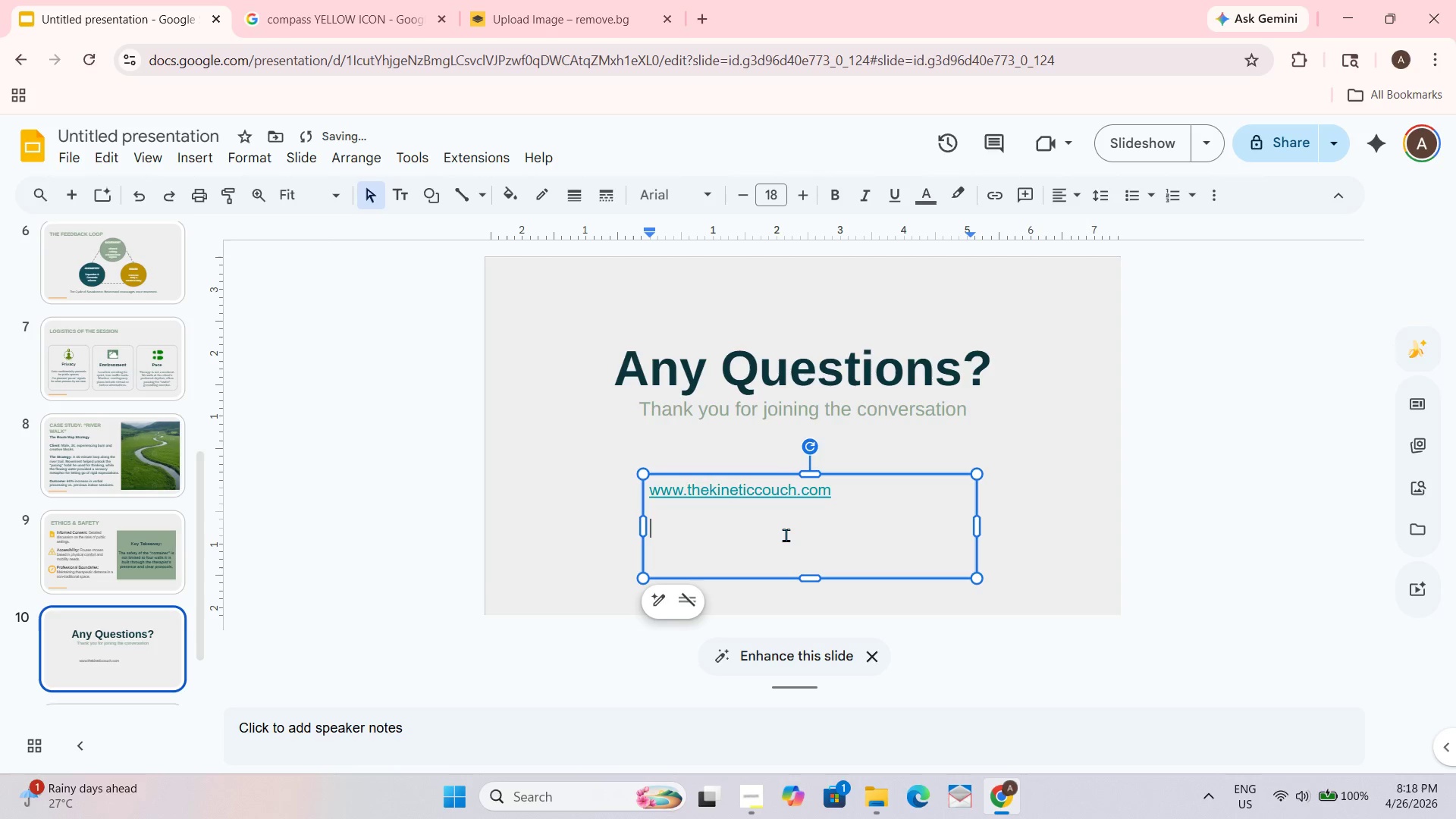 
type(@thekineticcouch \)
key(Backspace)
type(| contact@thekineticcouch.com)
key(NumpadEnter)
 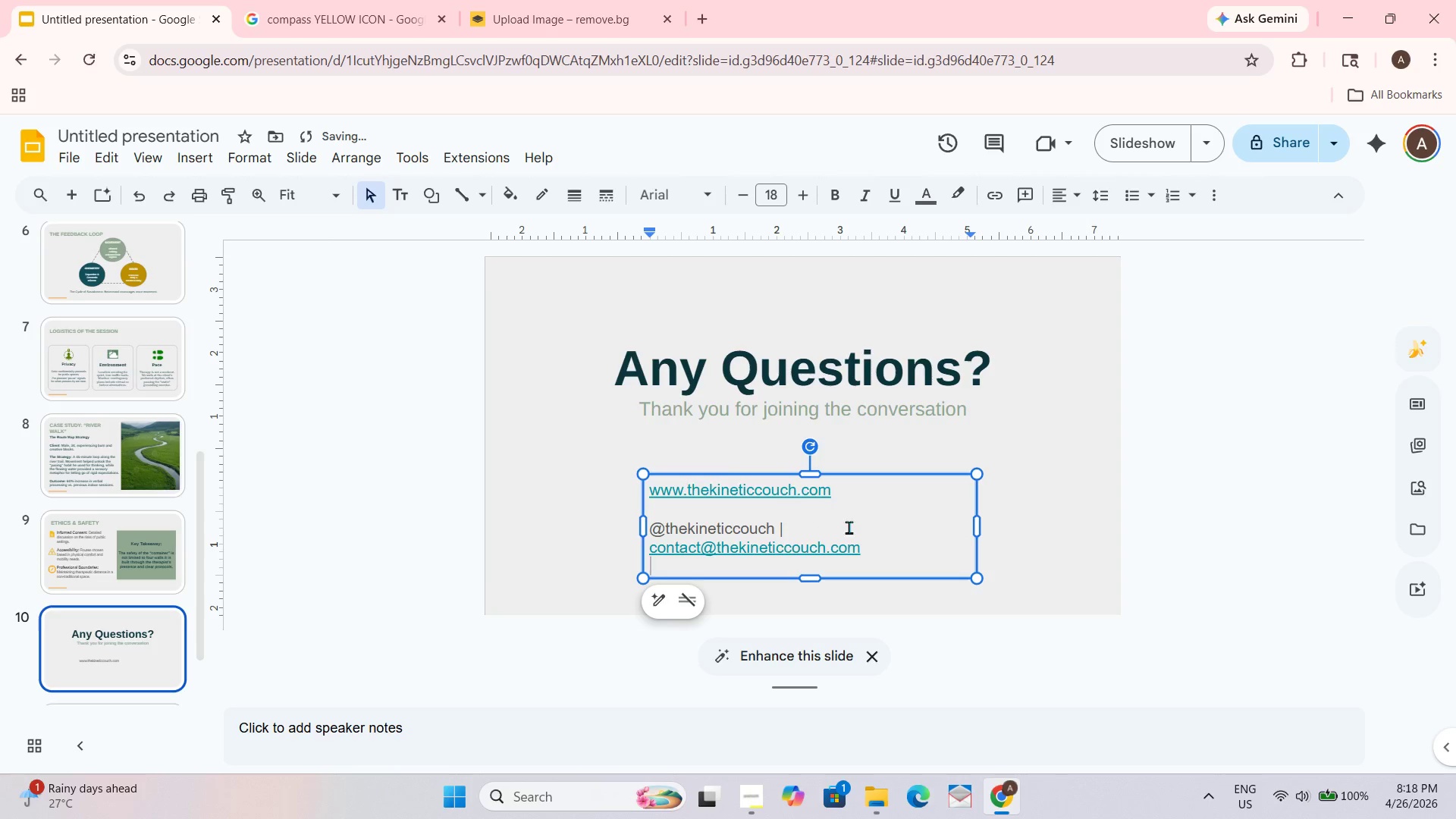 
key(Control+A)
 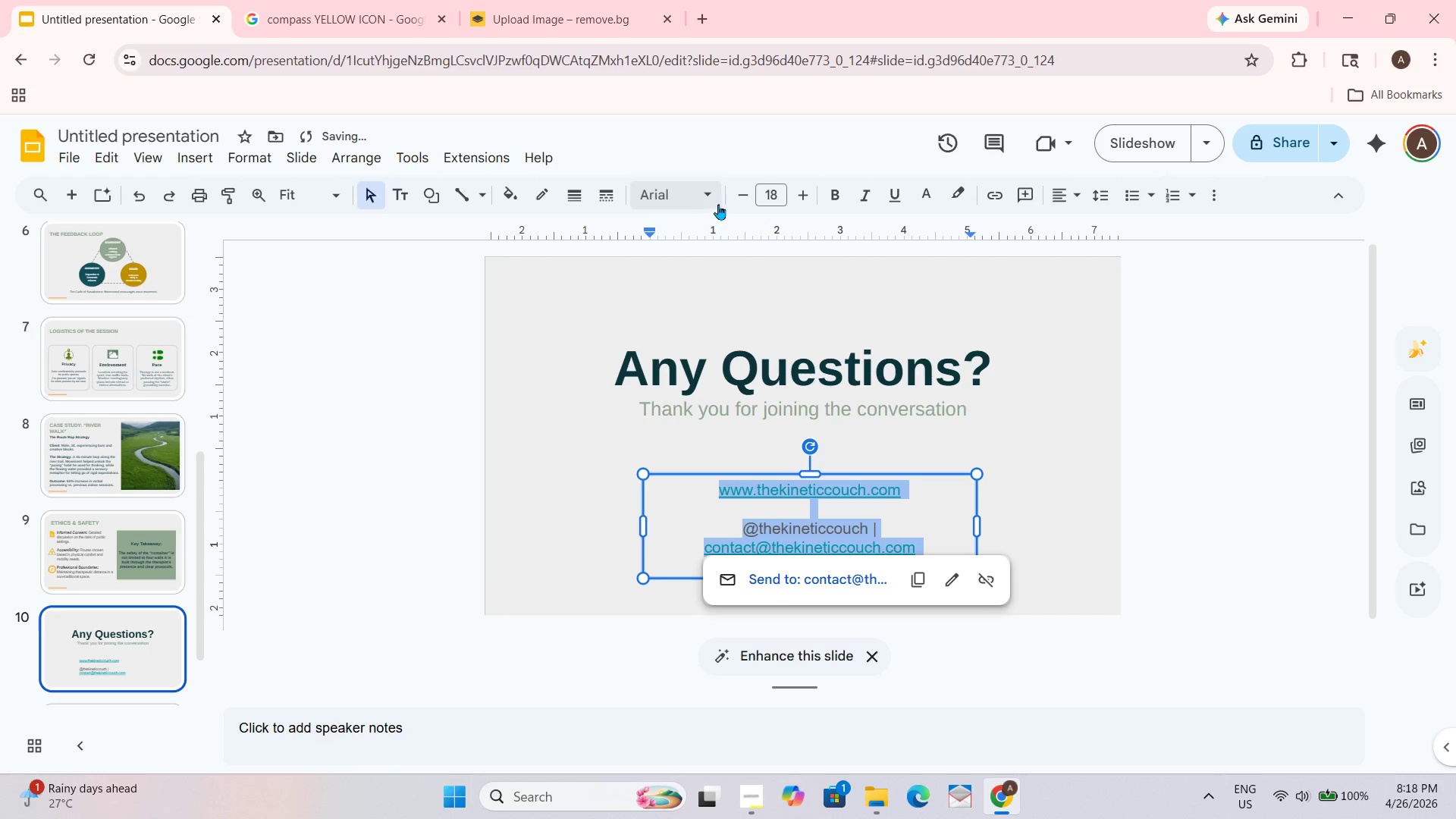 
left_click([704, 199])
 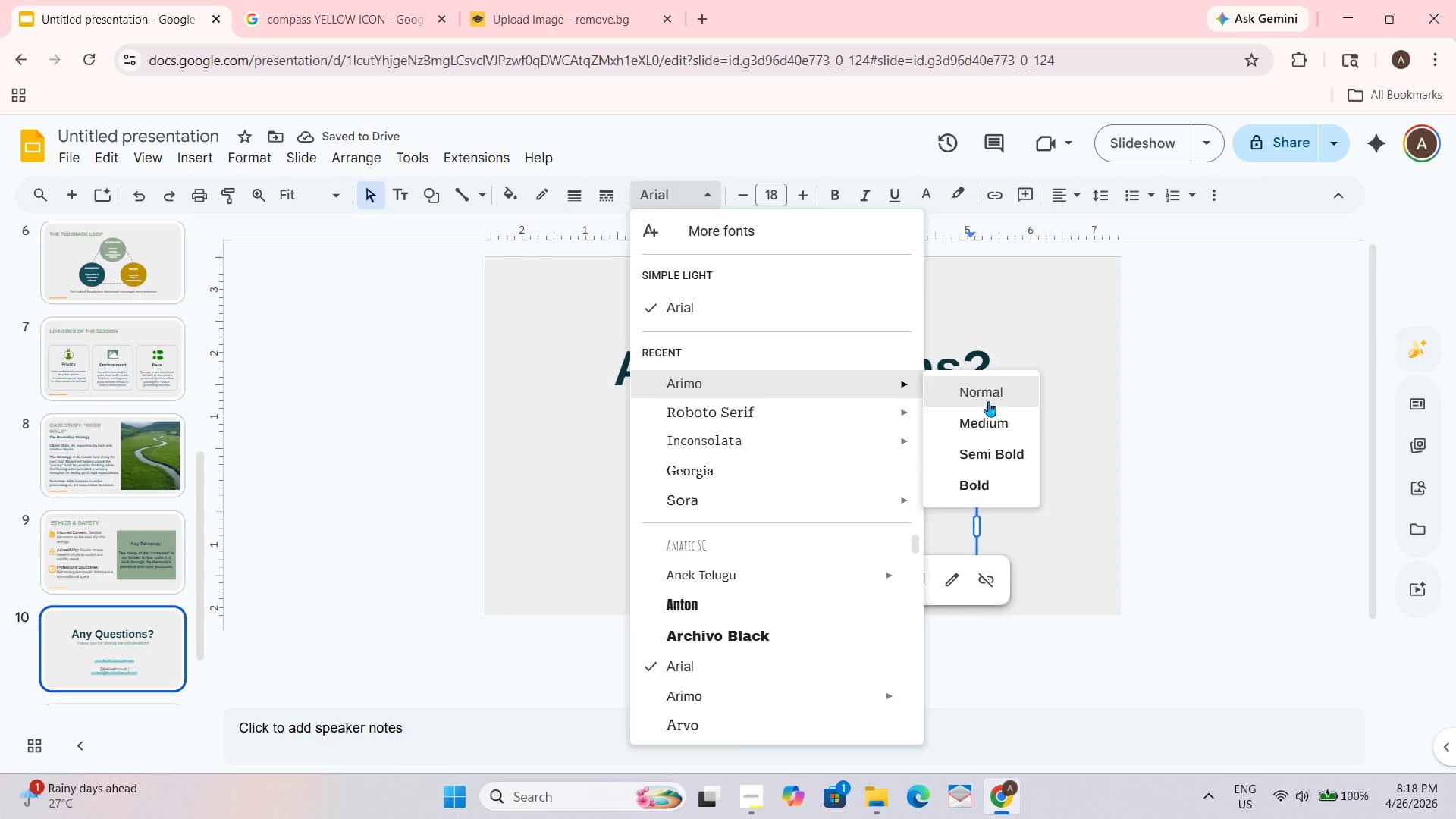 
left_click([1012, 455])
 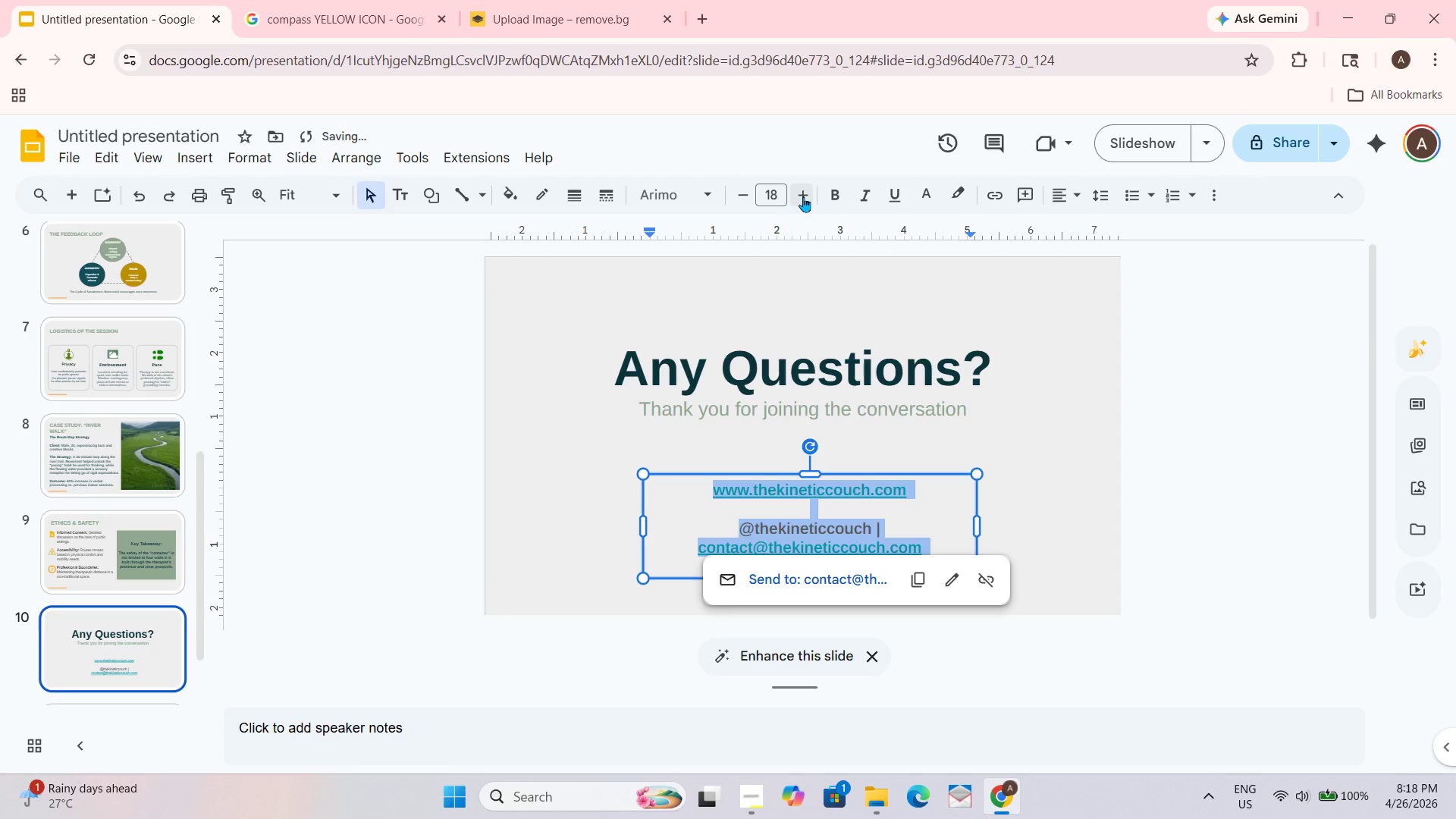 
double_click([799, 193])
 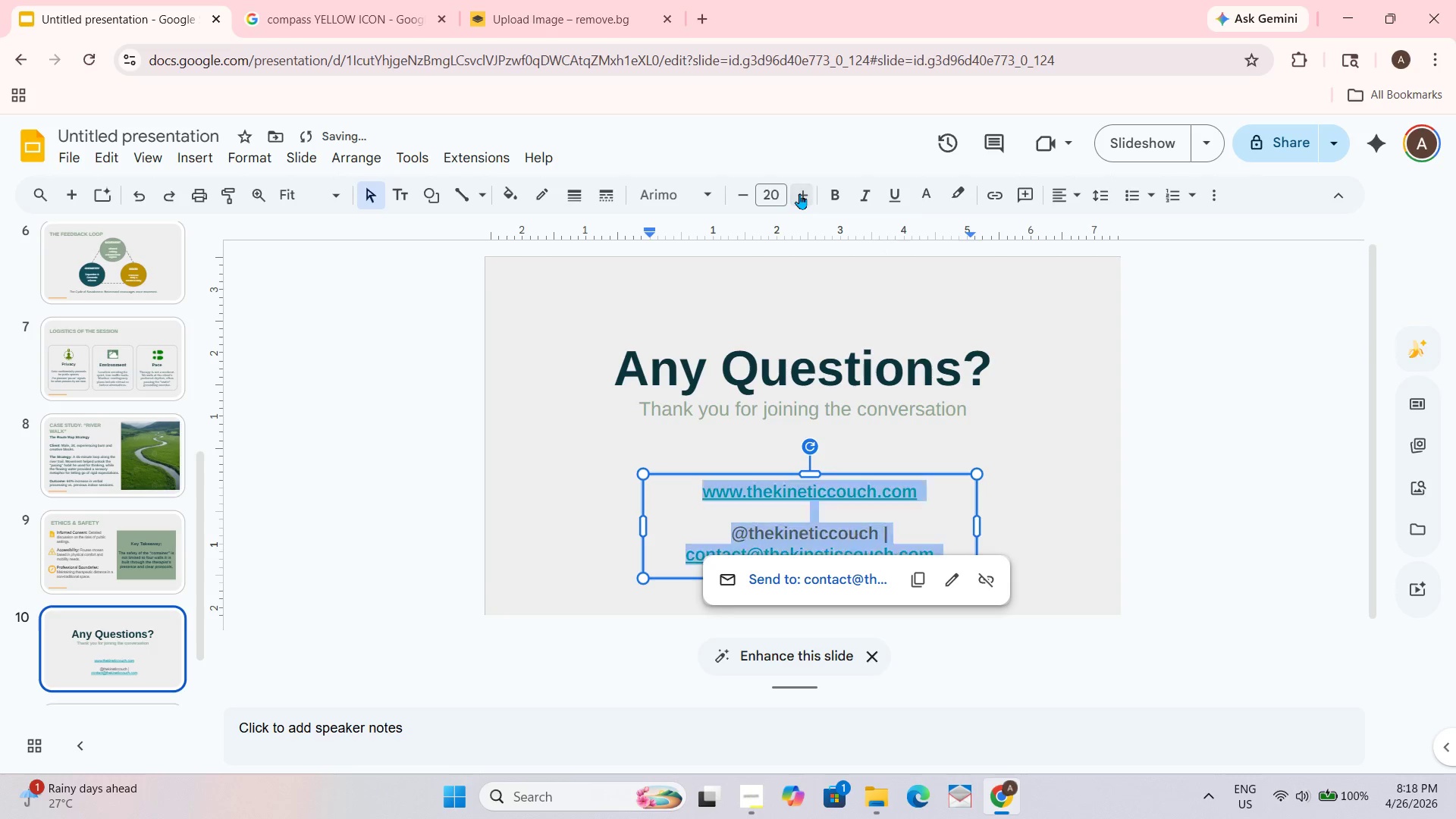 
triple_click([799, 193])
 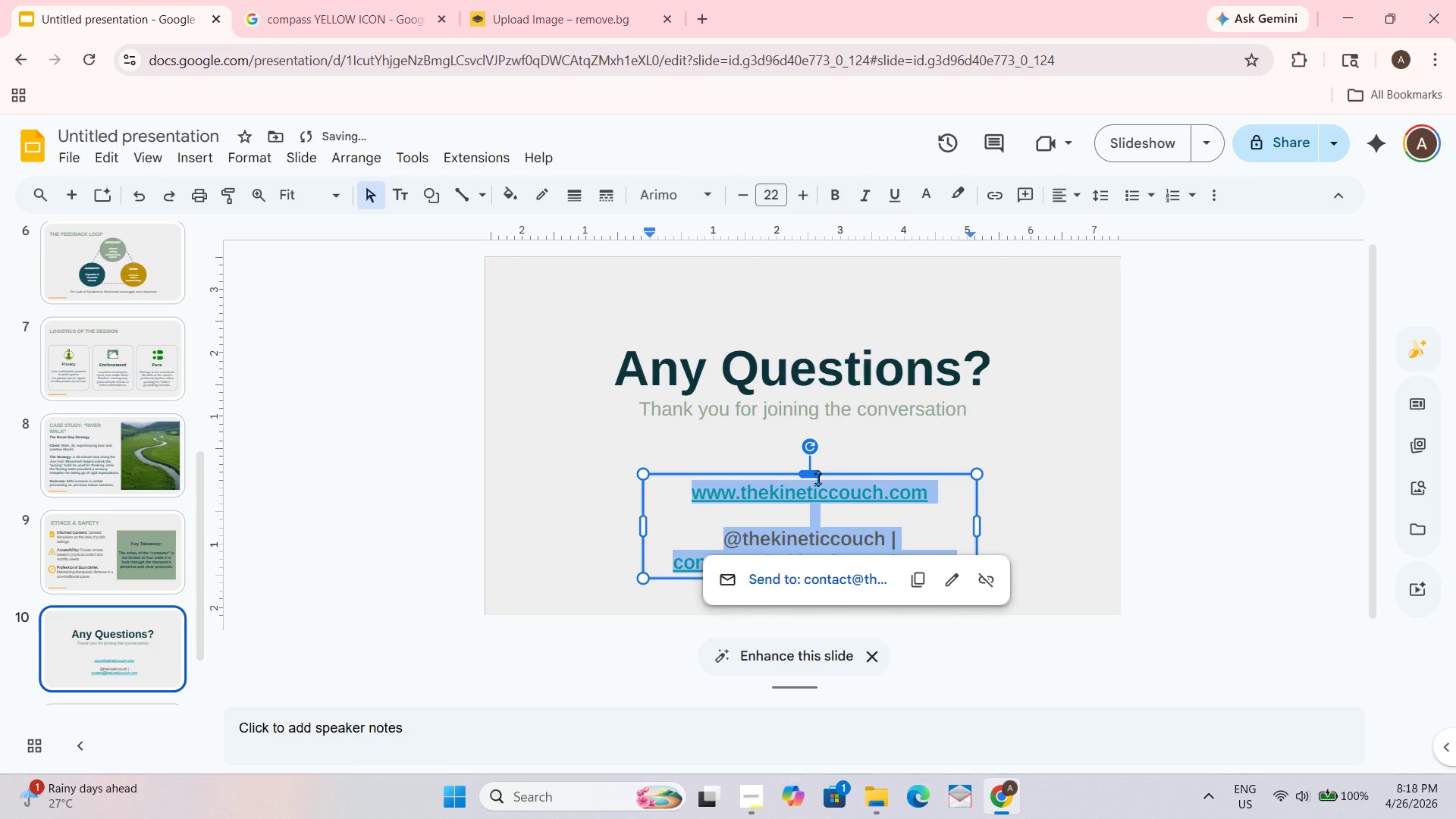 
left_click_drag(start_coordinate=[817, 474], to_coordinate=[814, 458])
 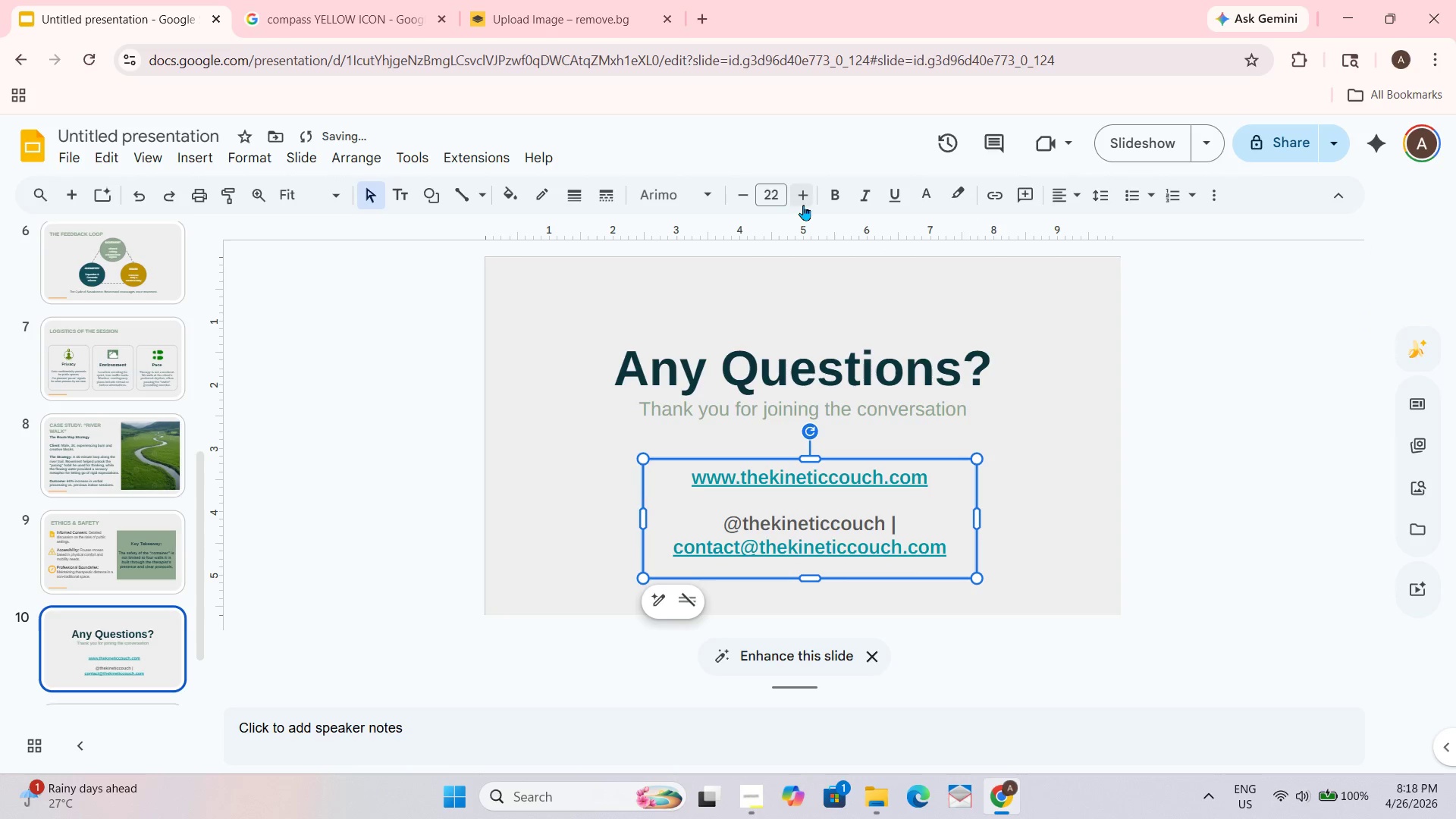 
double_click([805, 194])
 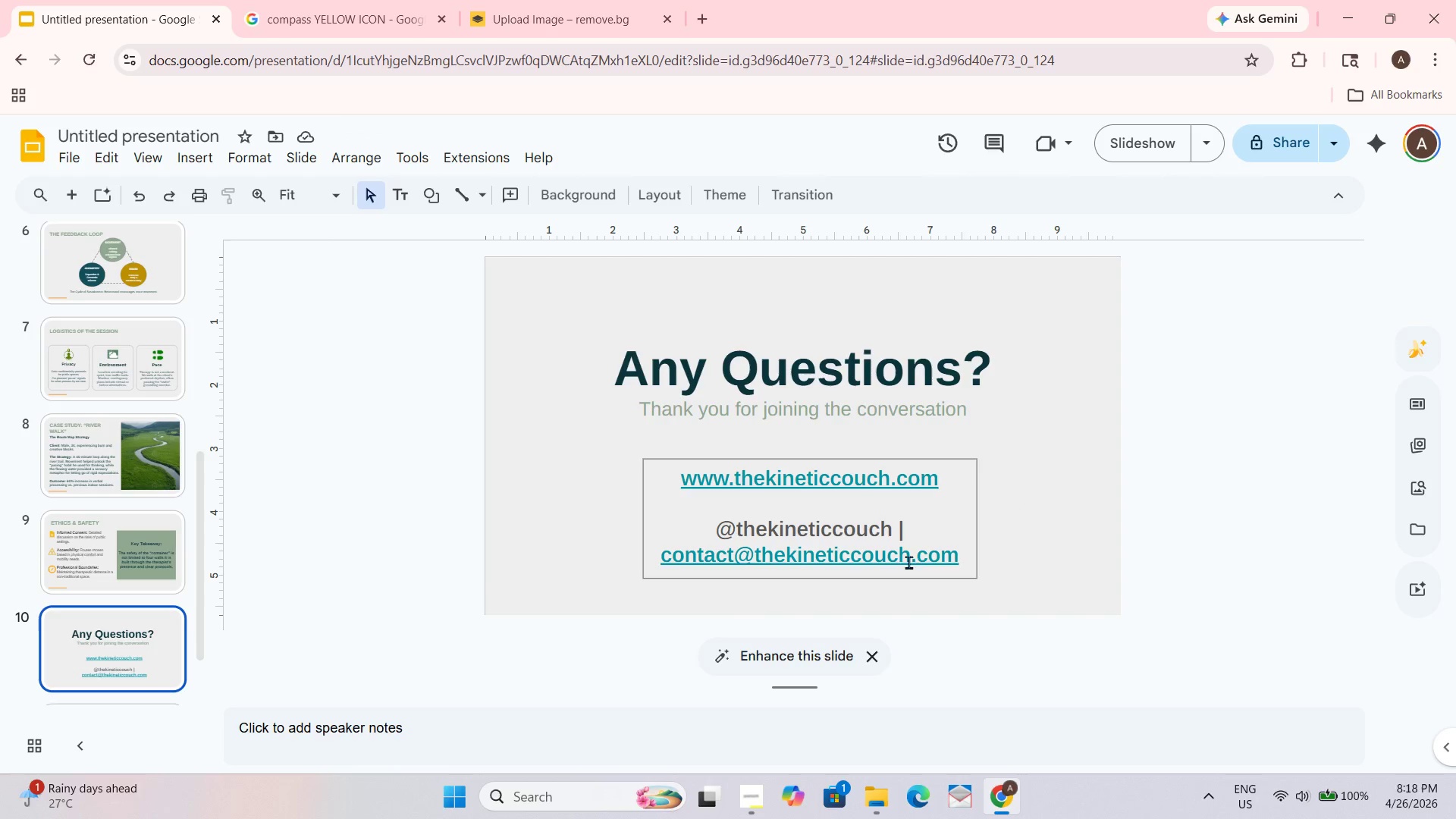 
wait(7.86)
 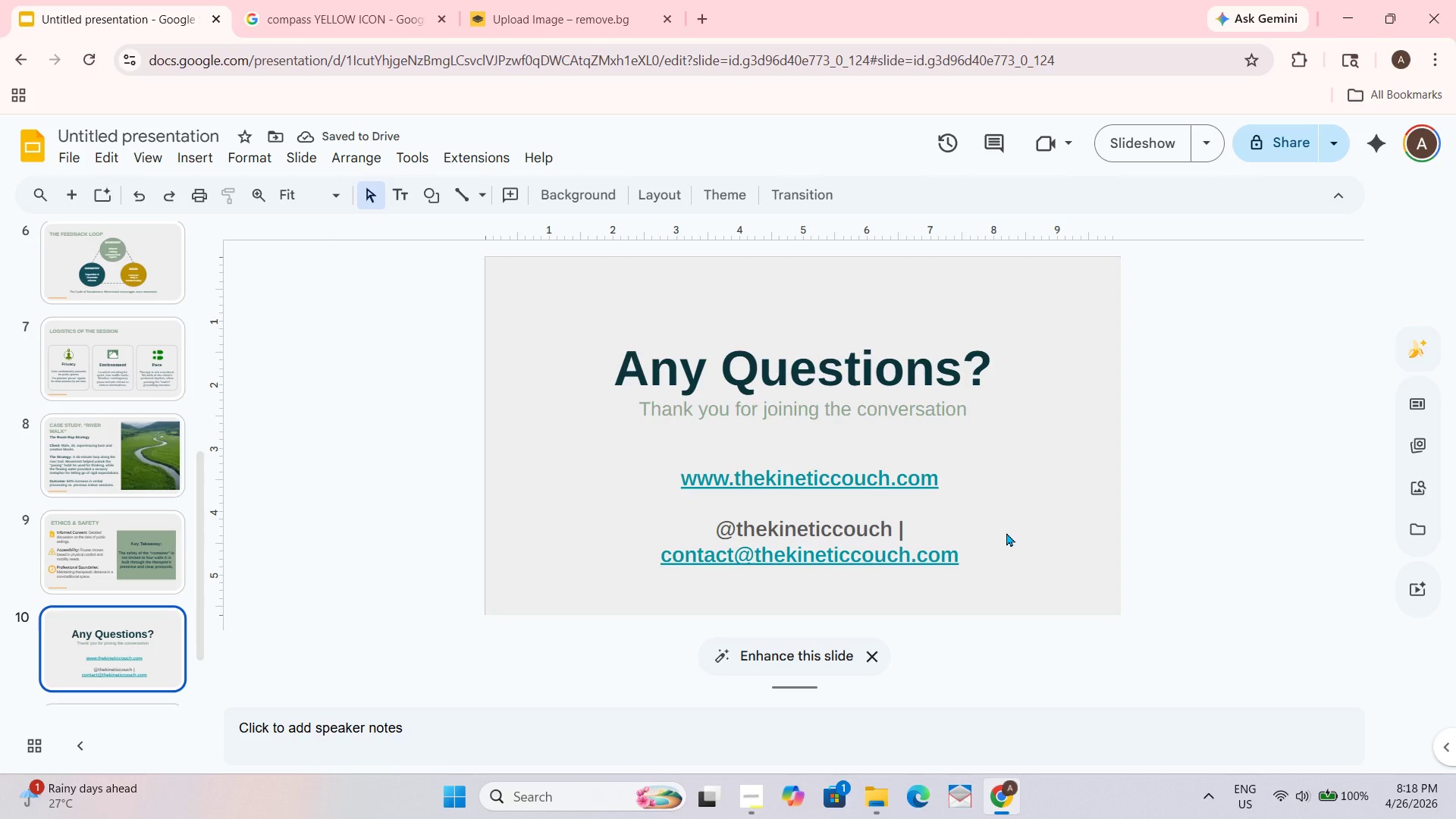 
left_click_drag(start_coordinate=[824, 464], to_coordinate=[818, 454])
 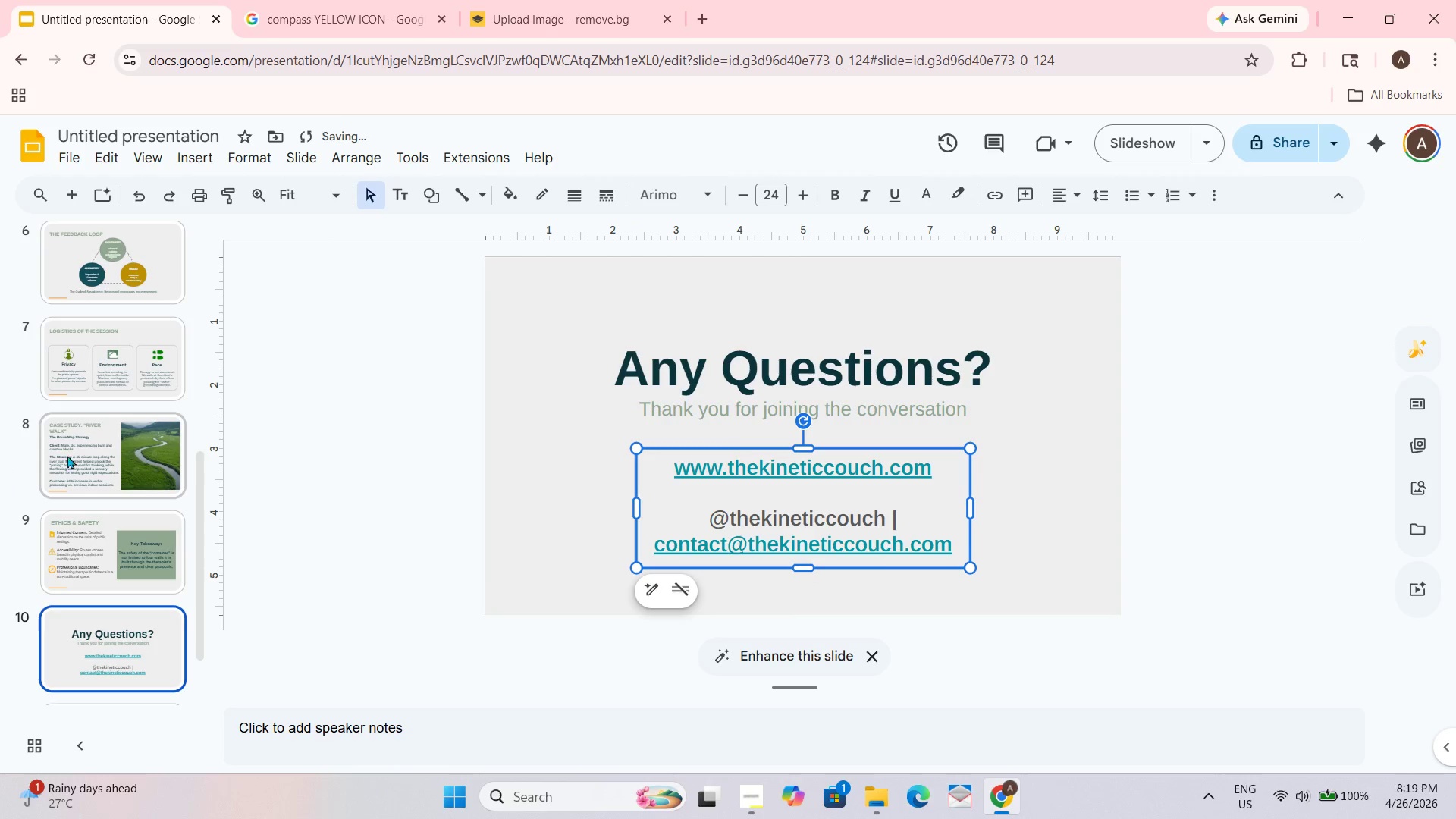 
left_click([144, 320])
 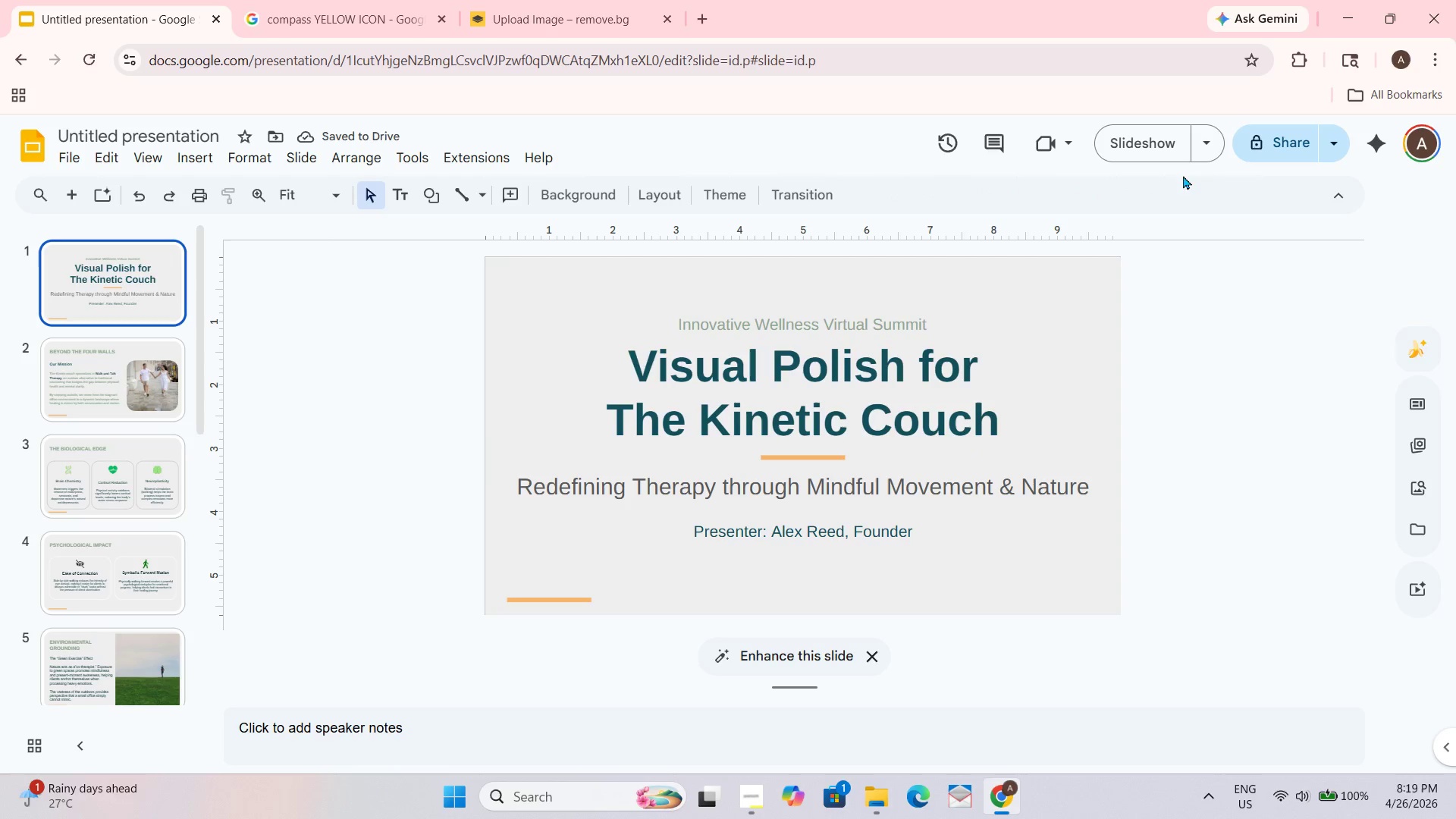 
scroll: coordinate [167, 384], scroll_direction: up, amount: 13.0
 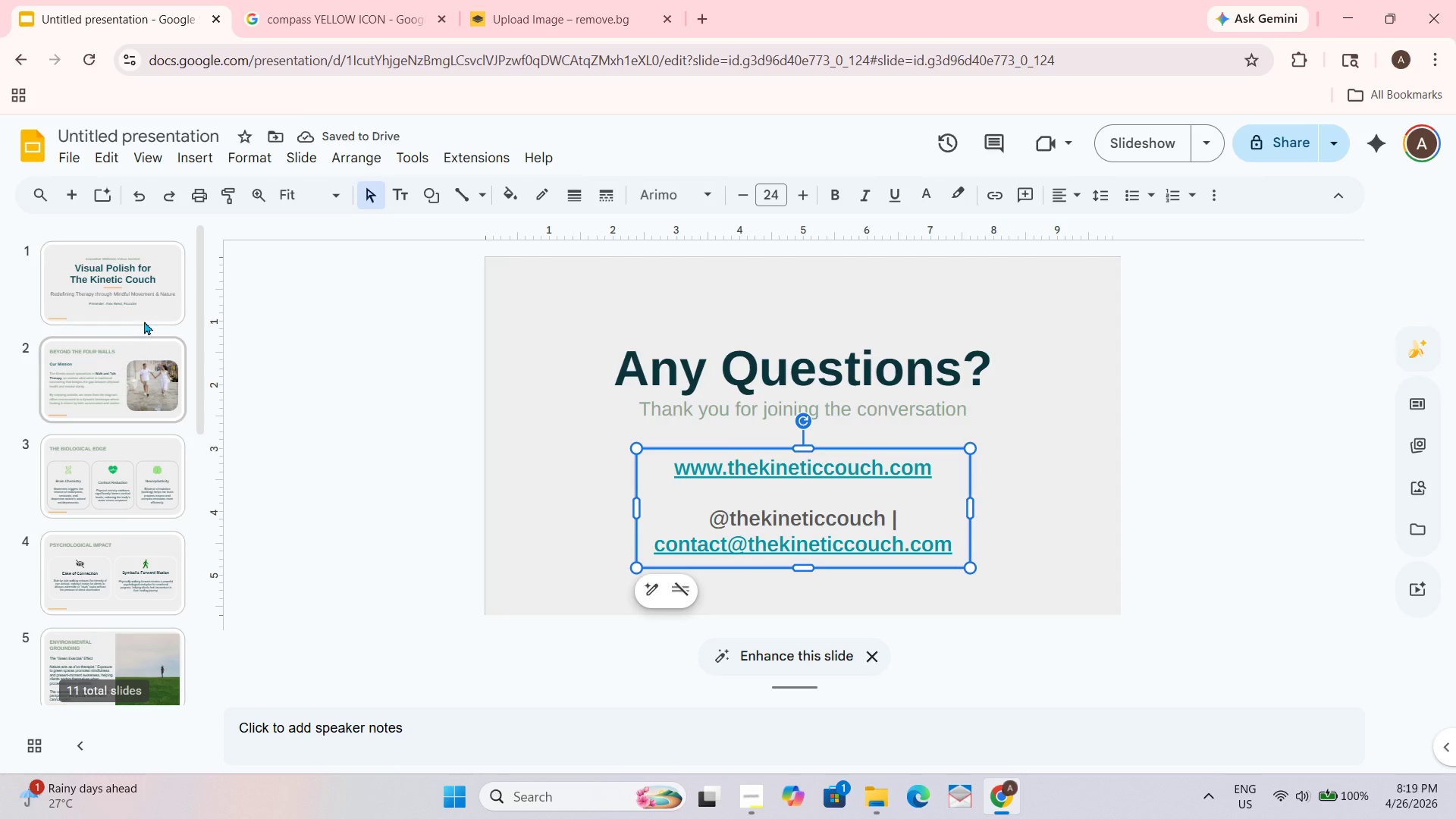 
left_click([1141, 146])
 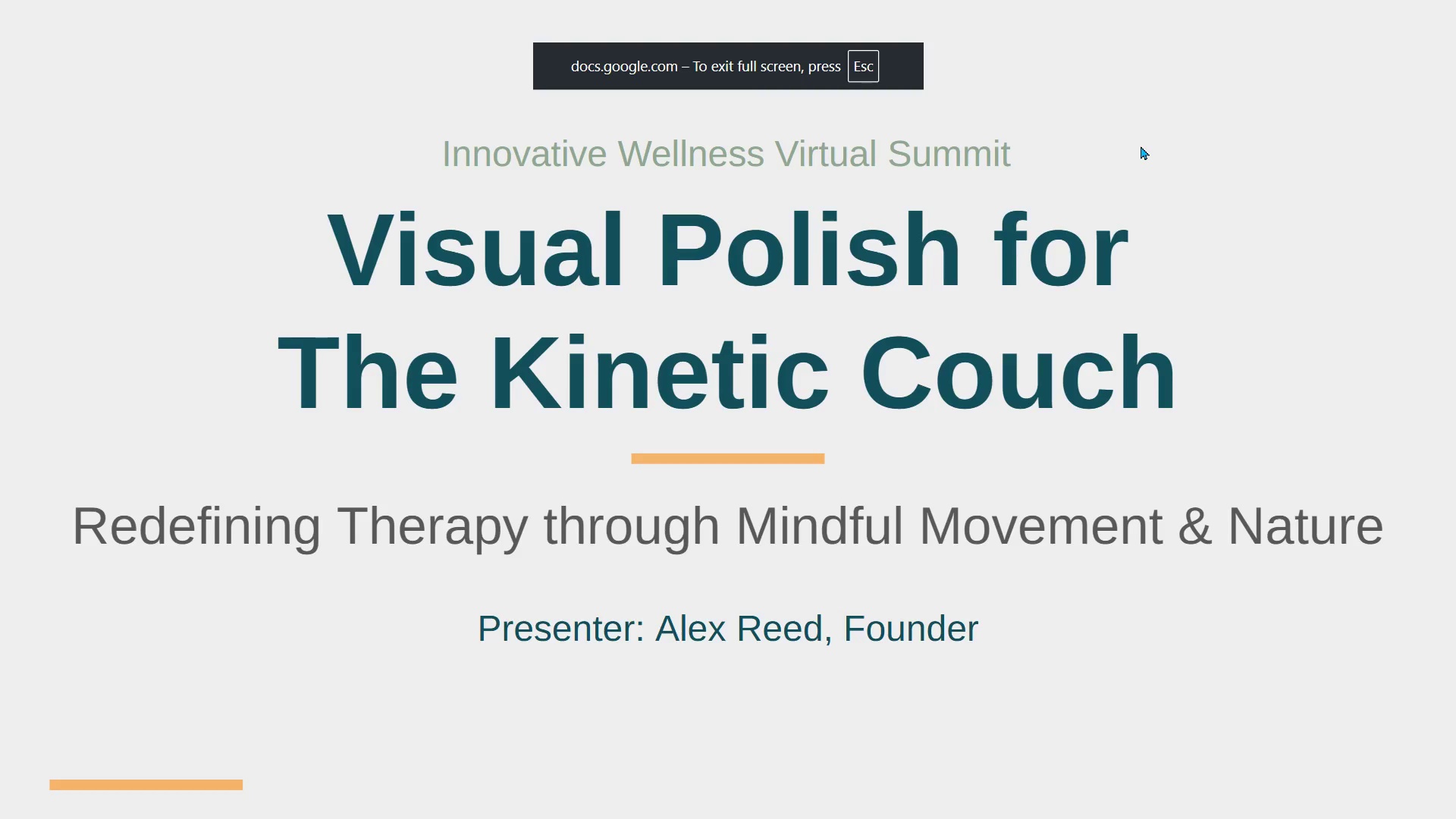 
key(ArrowRight)
 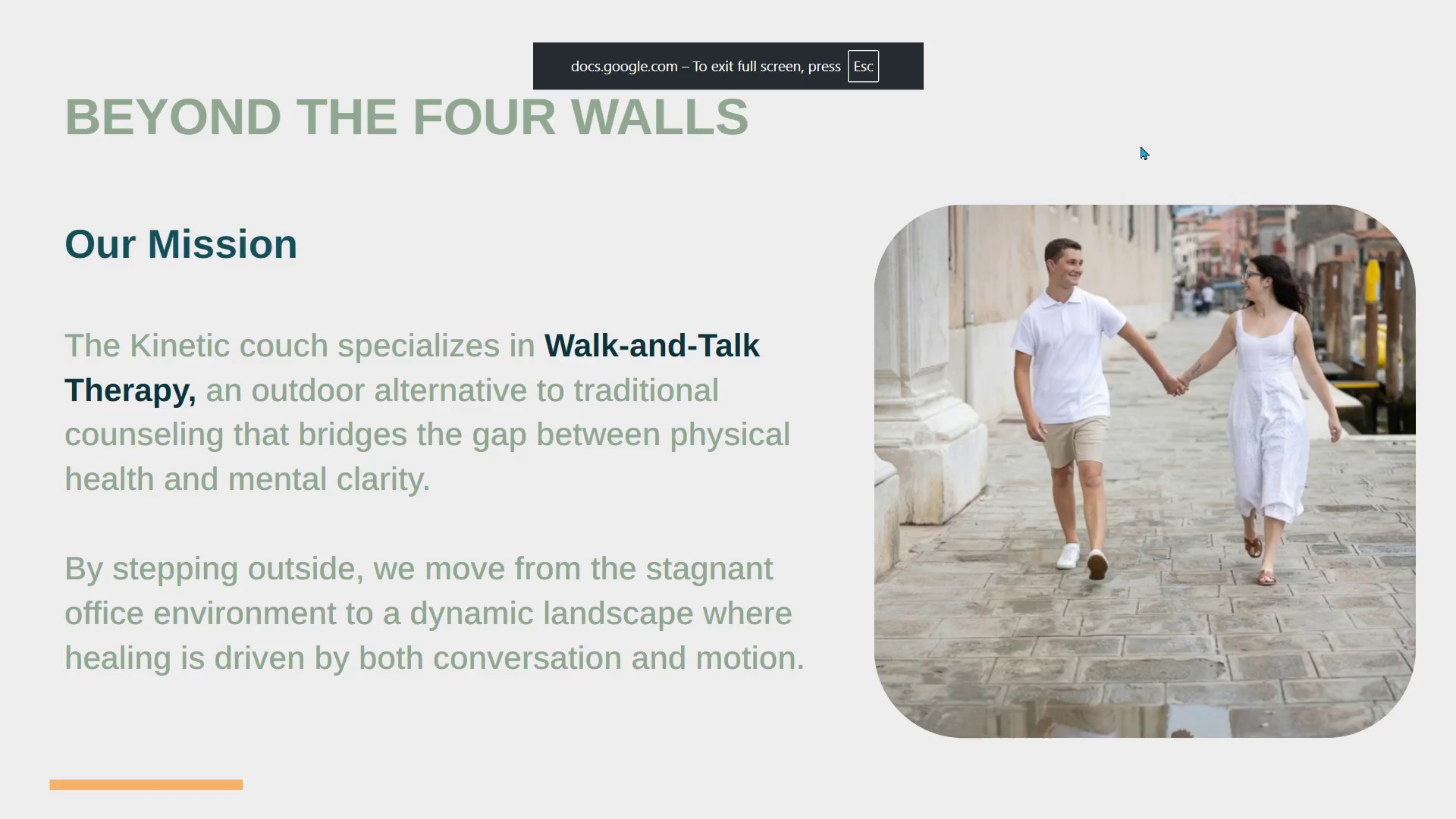 
key(ArrowRight)
 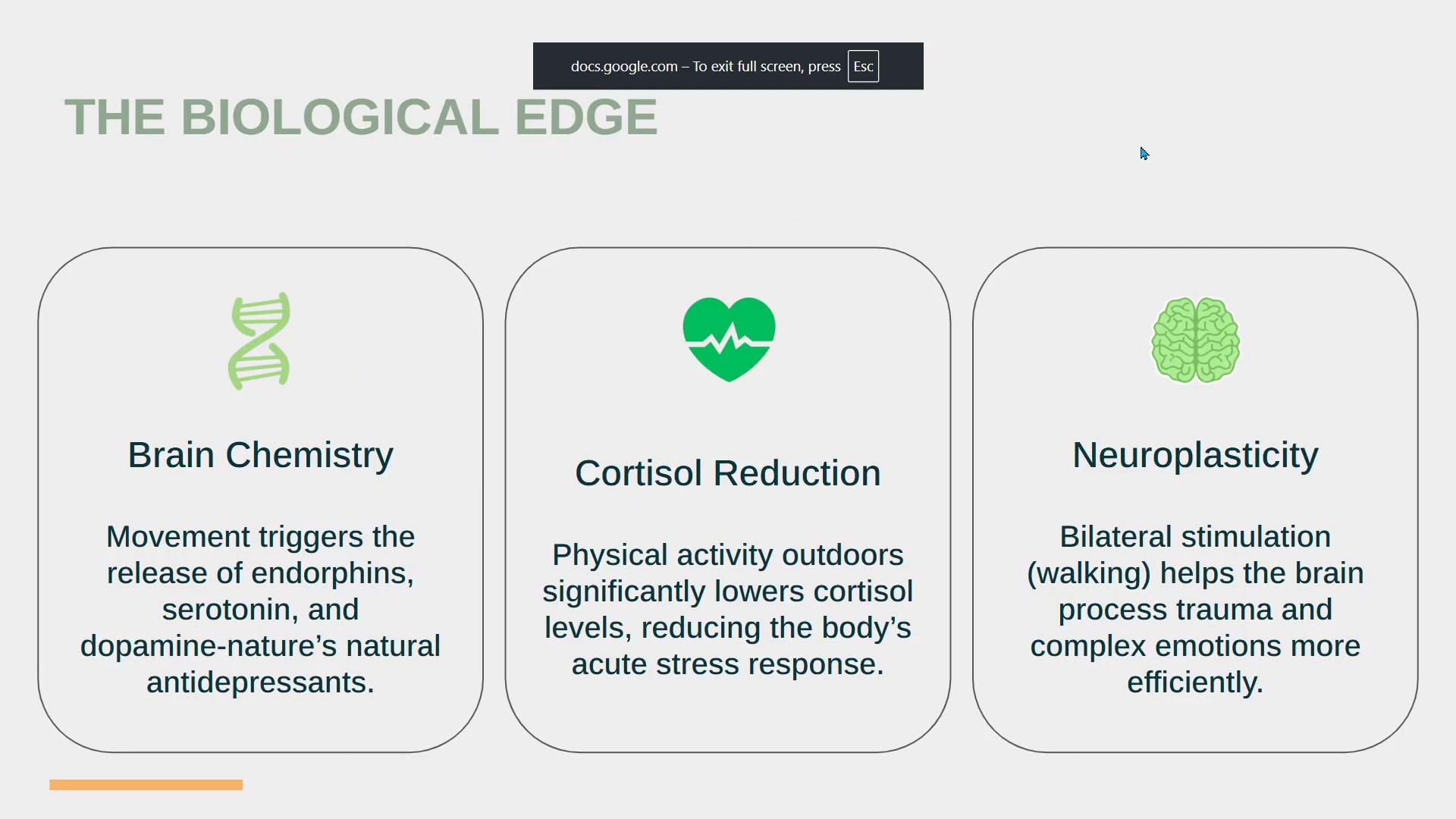 
key(ArrowRight)
 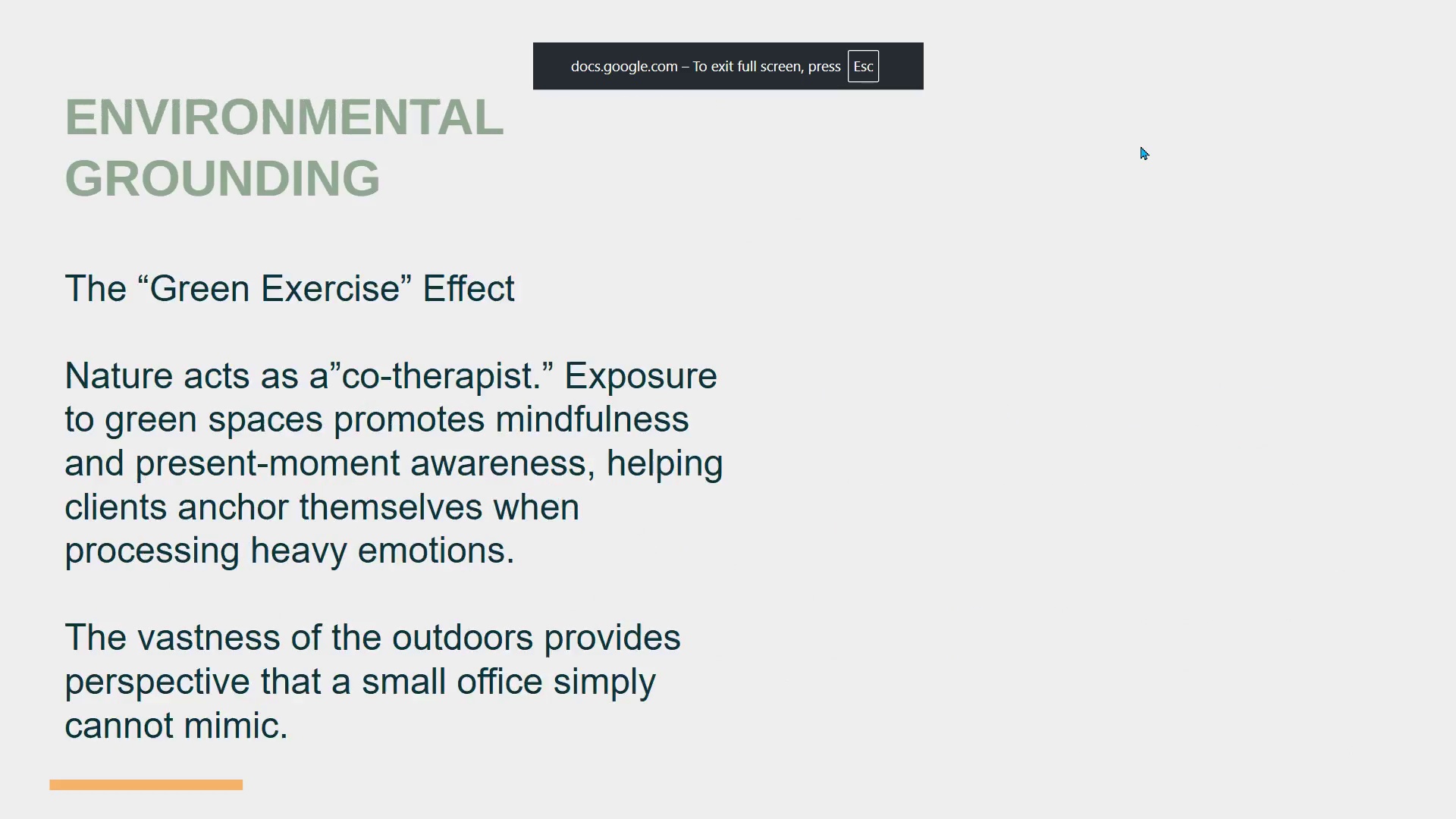 
key(ArrowRight)
 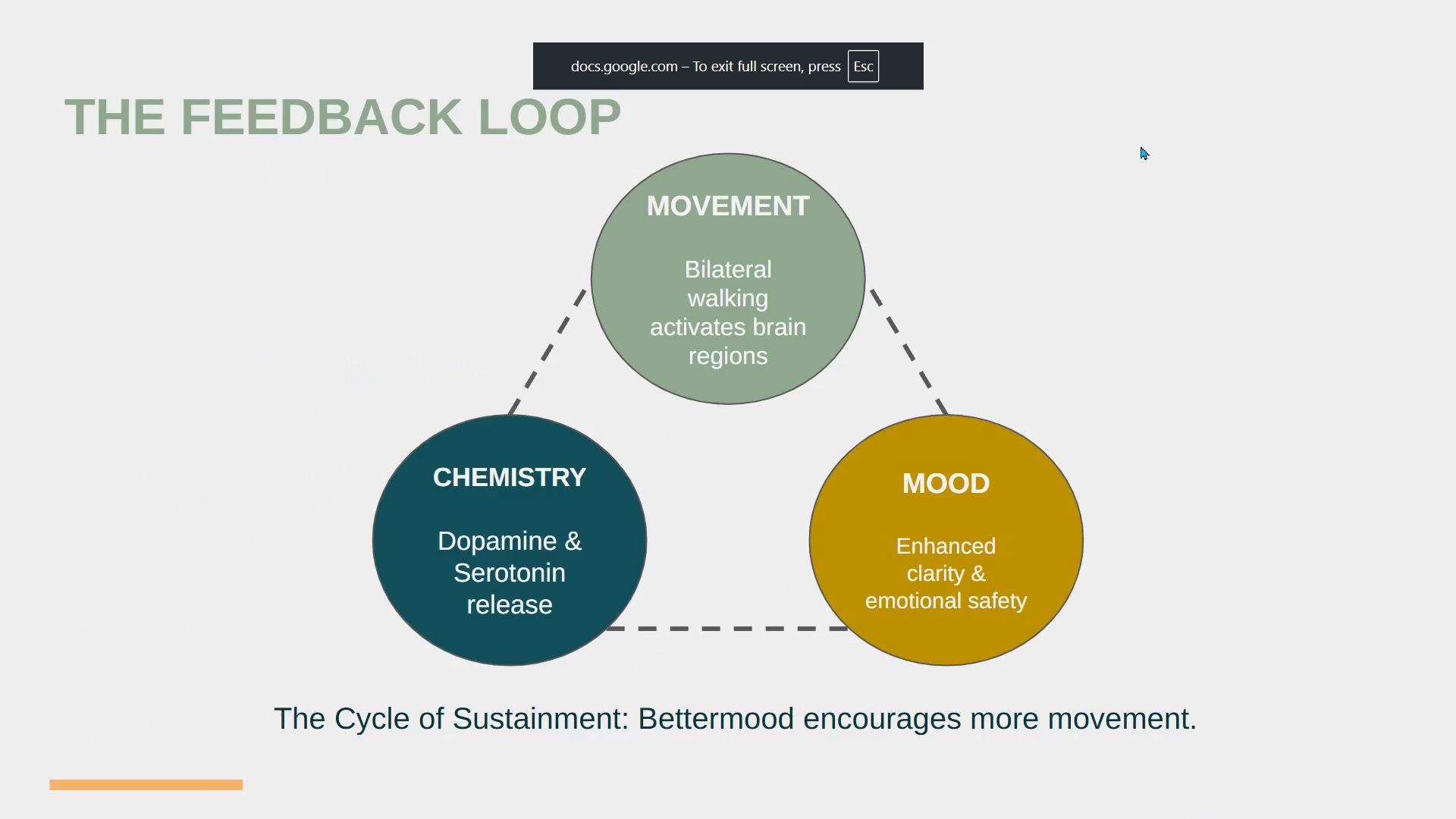 
key(ArrowRight)
 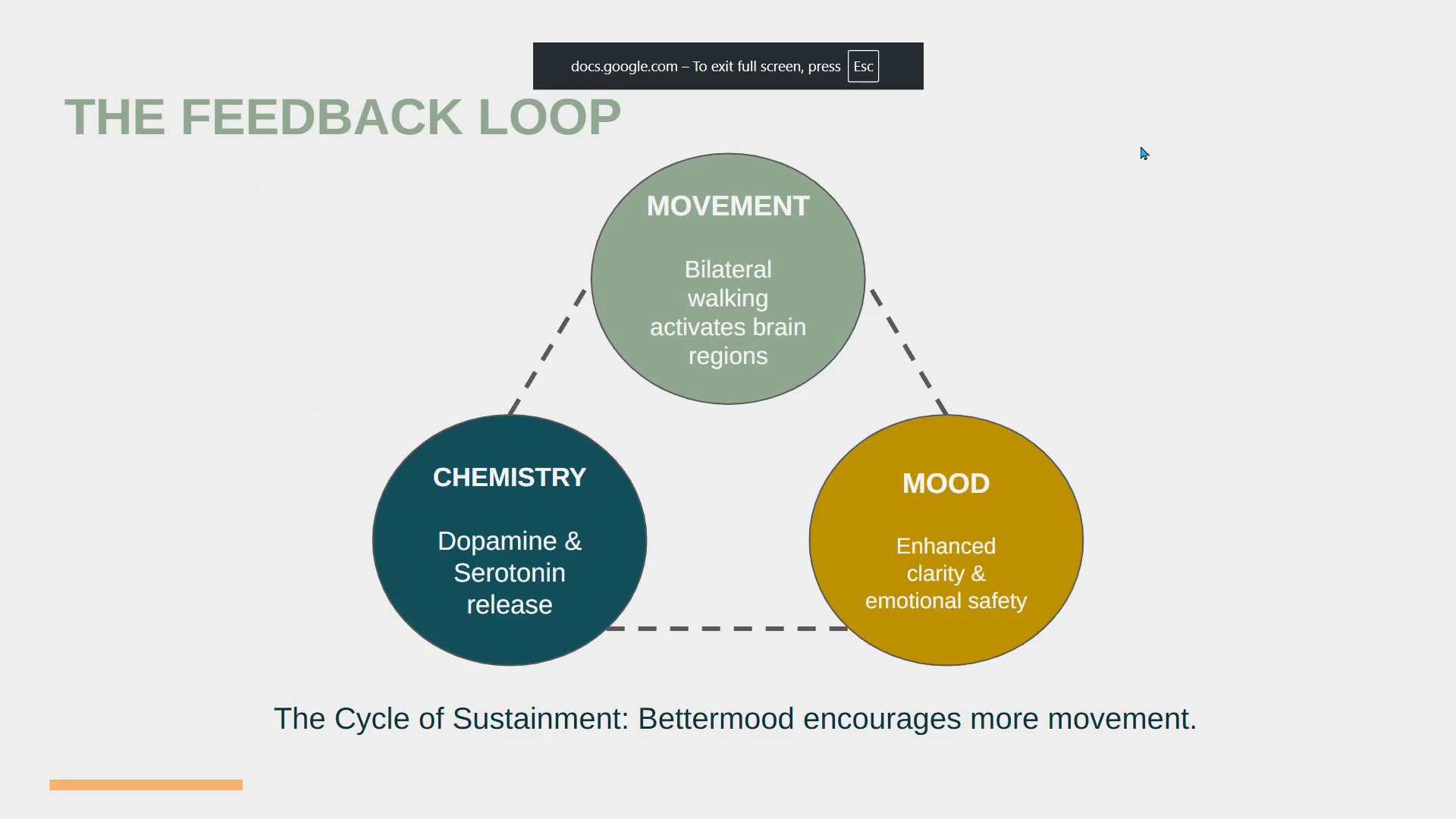 
key(ArrowRight)
 